 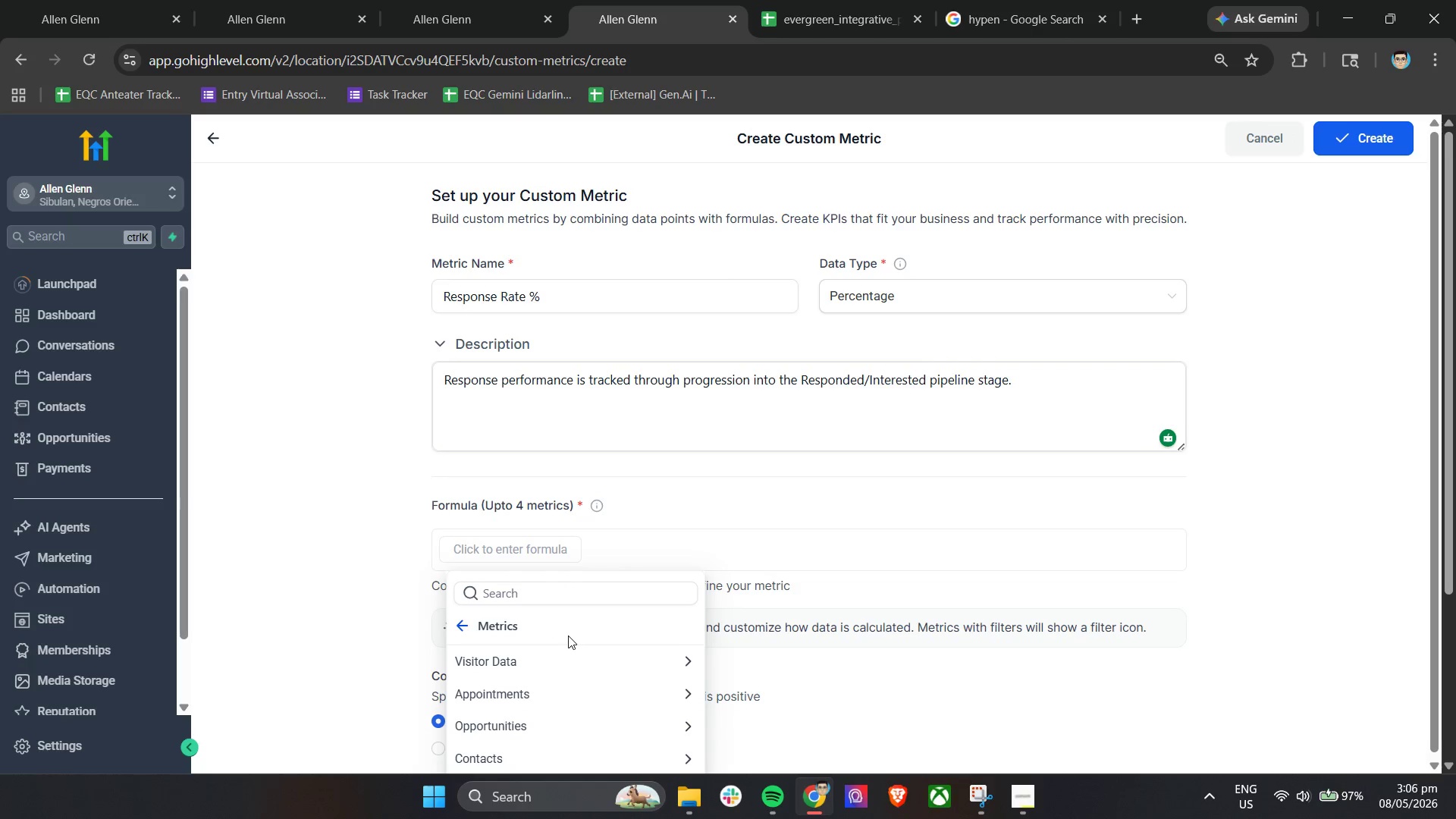 
scroll: coordinate [569, 635], scroll_direction: down, amount: 1.0
 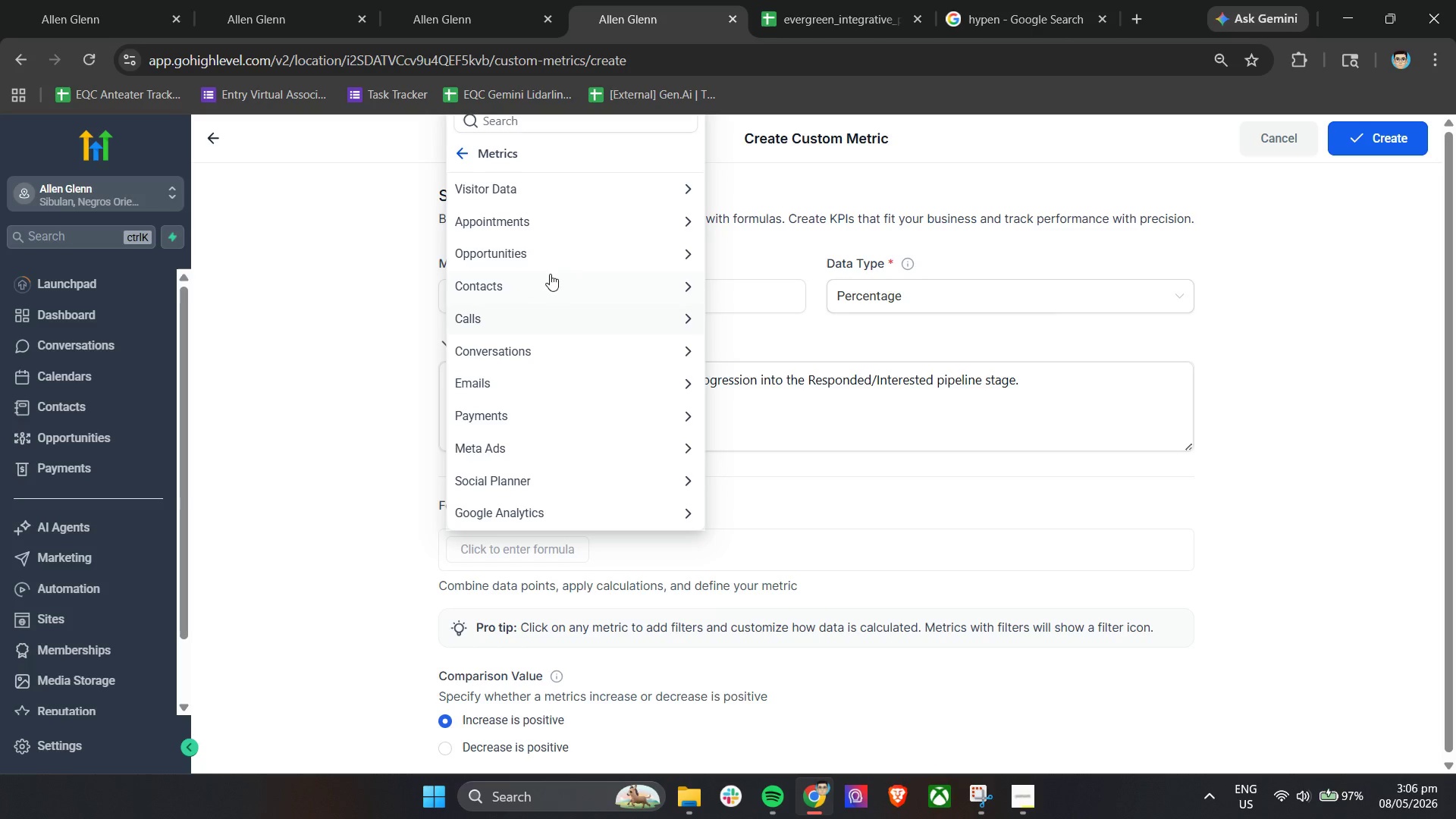 
left_click([548, 261])
 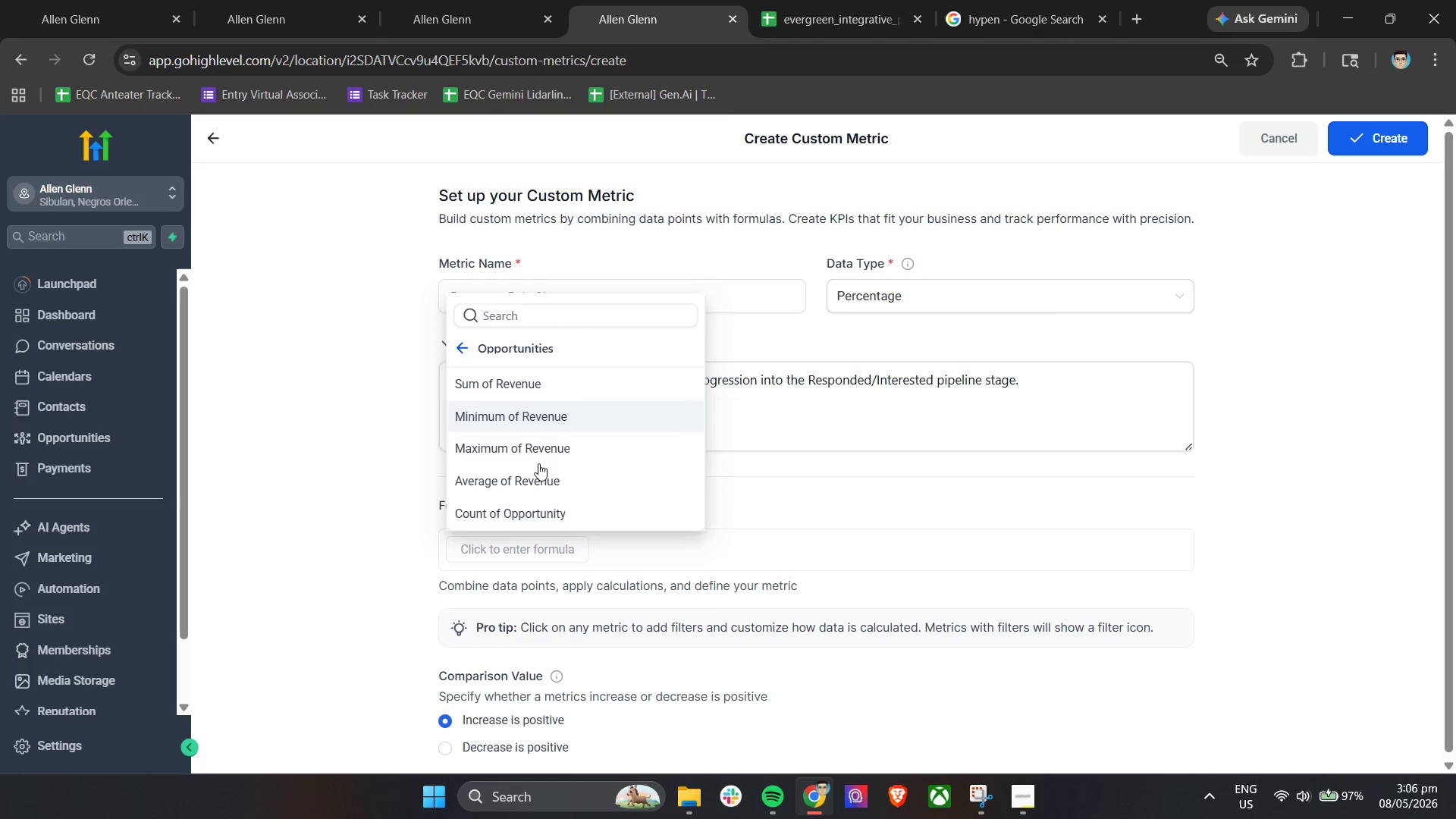 
left_click([529, 504])
 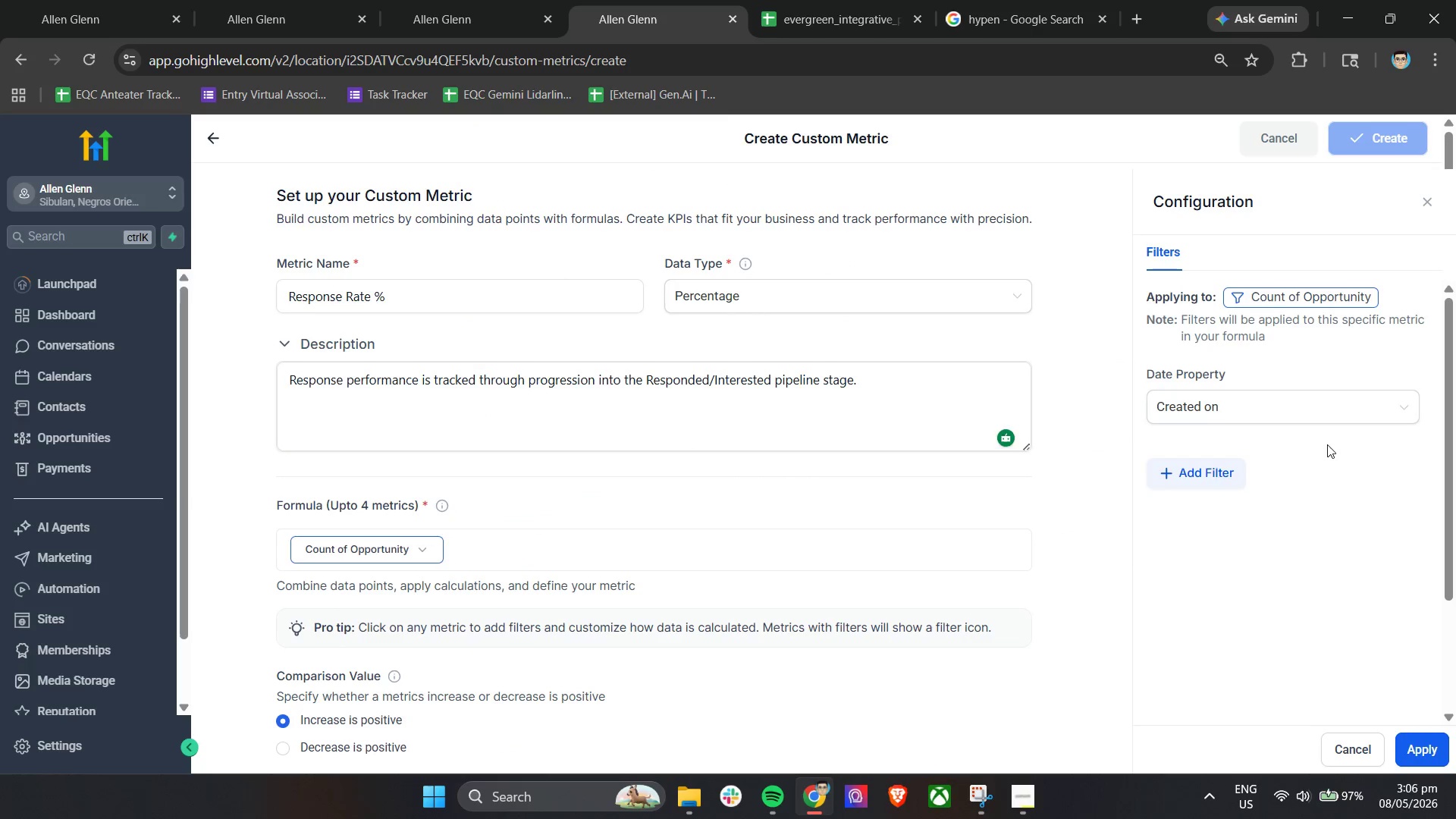 
left_click([1210, 468])
 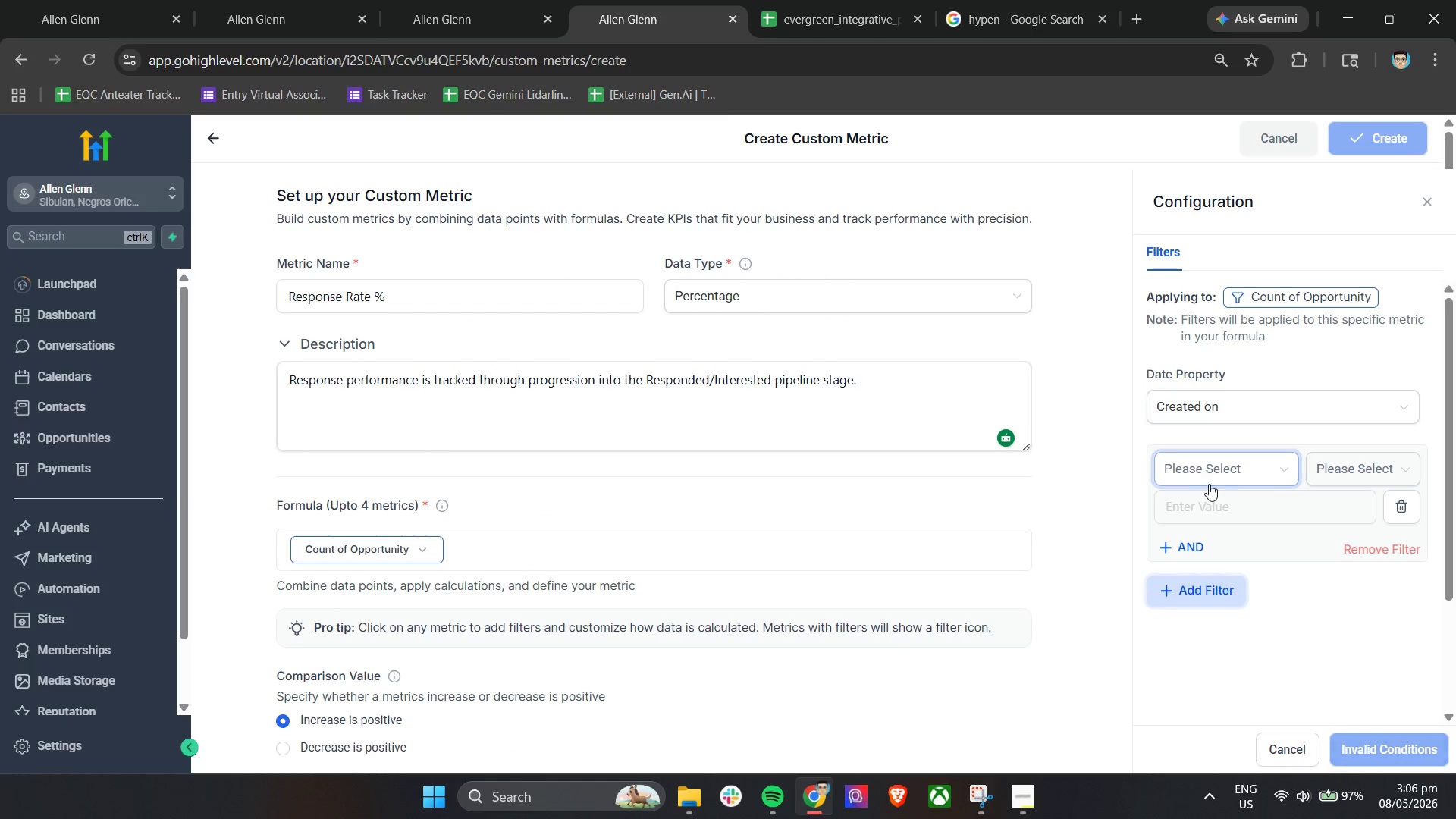 
left_click([1213, 467])
 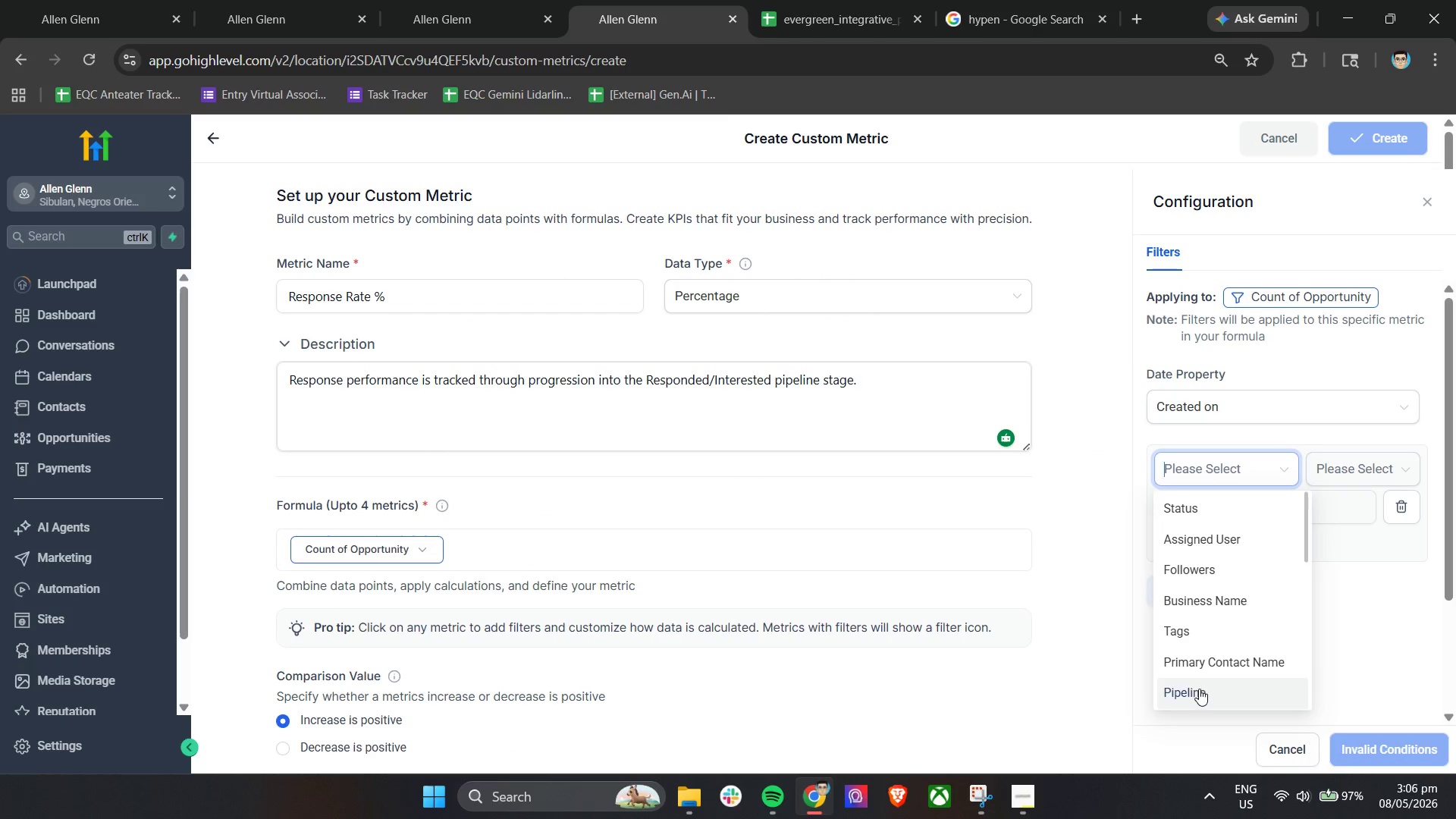 
left_click([1301, 497])
 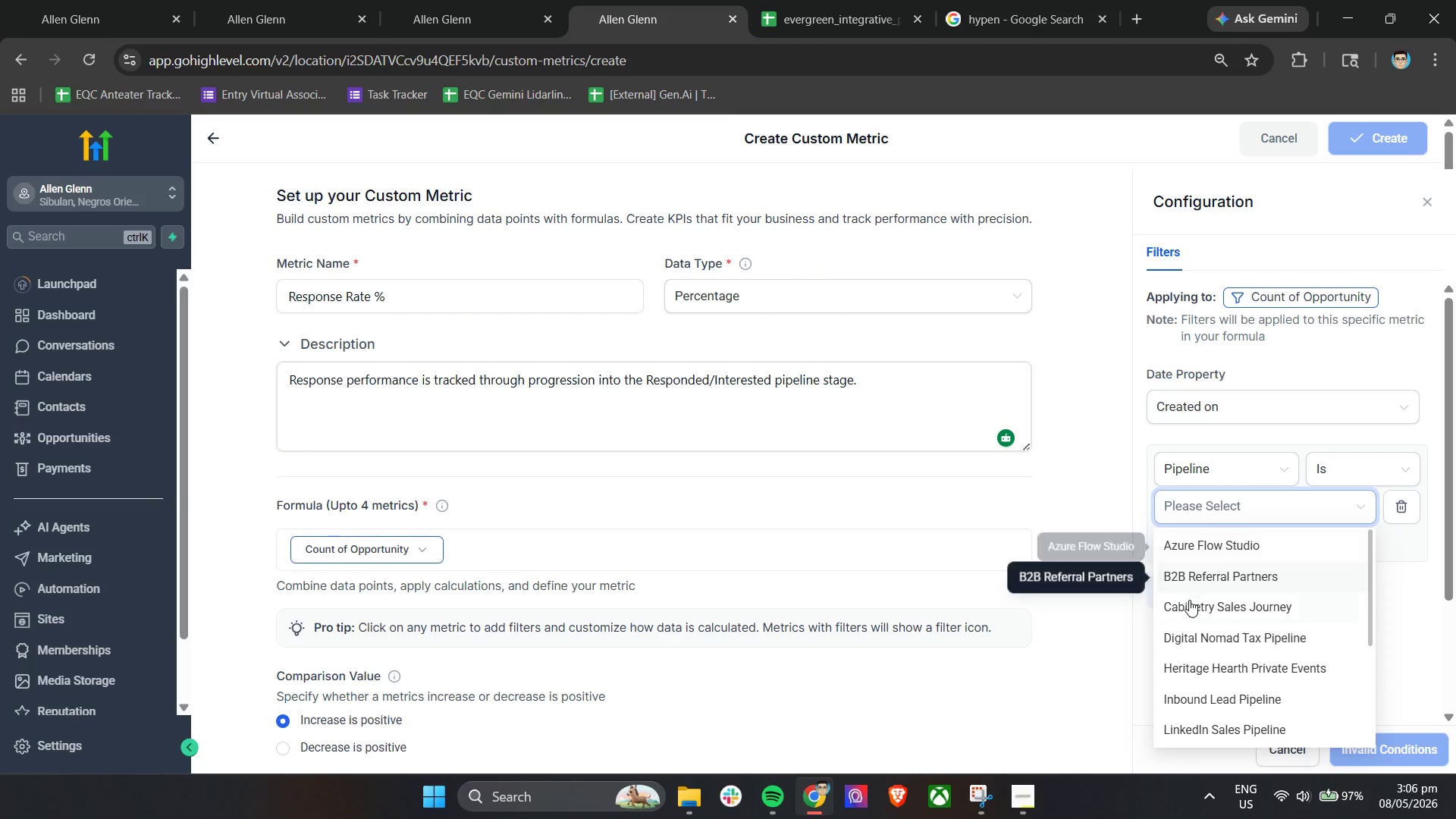 
left_click([1200, 575])
 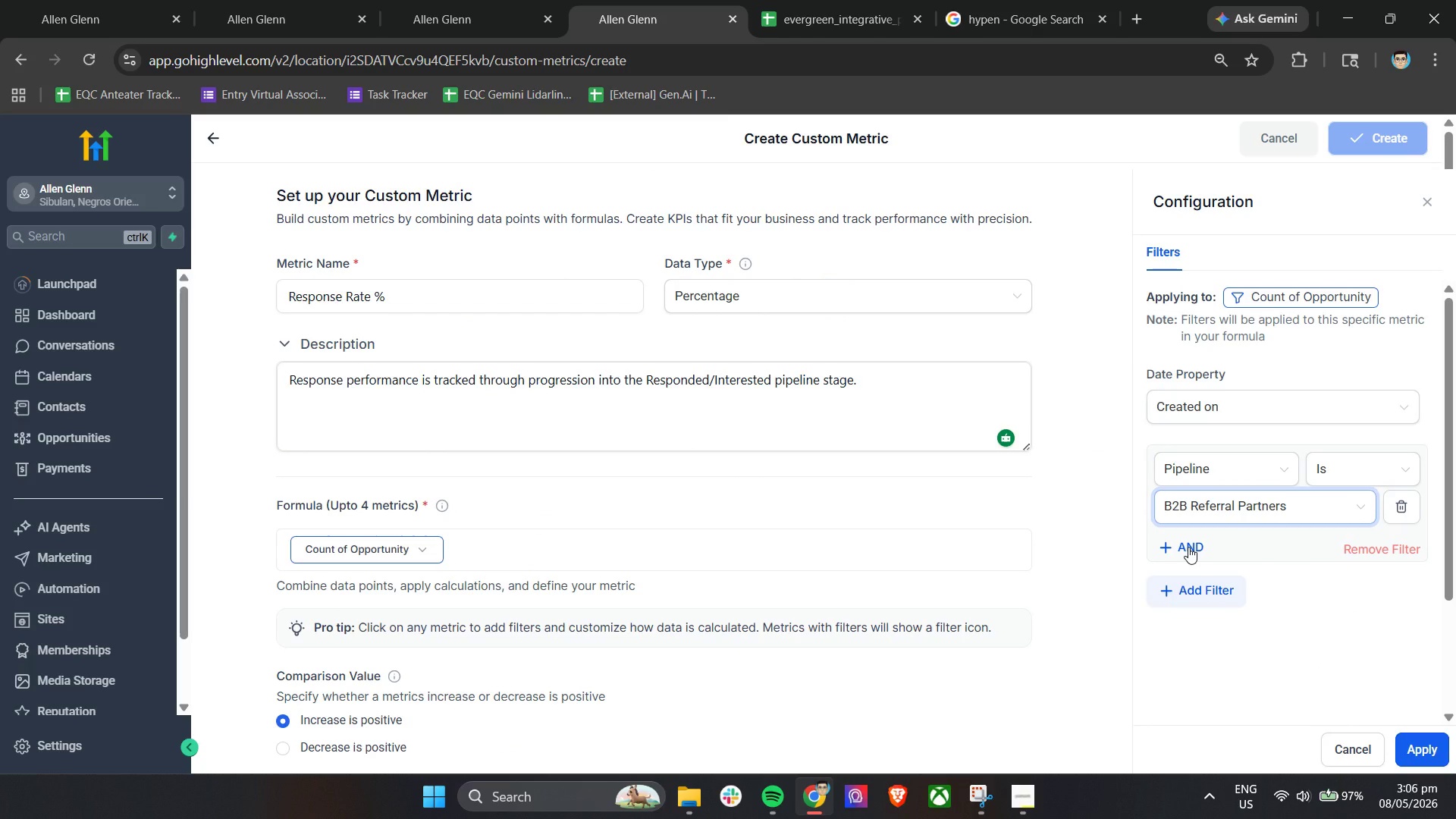 
left_click([1188, 547])
 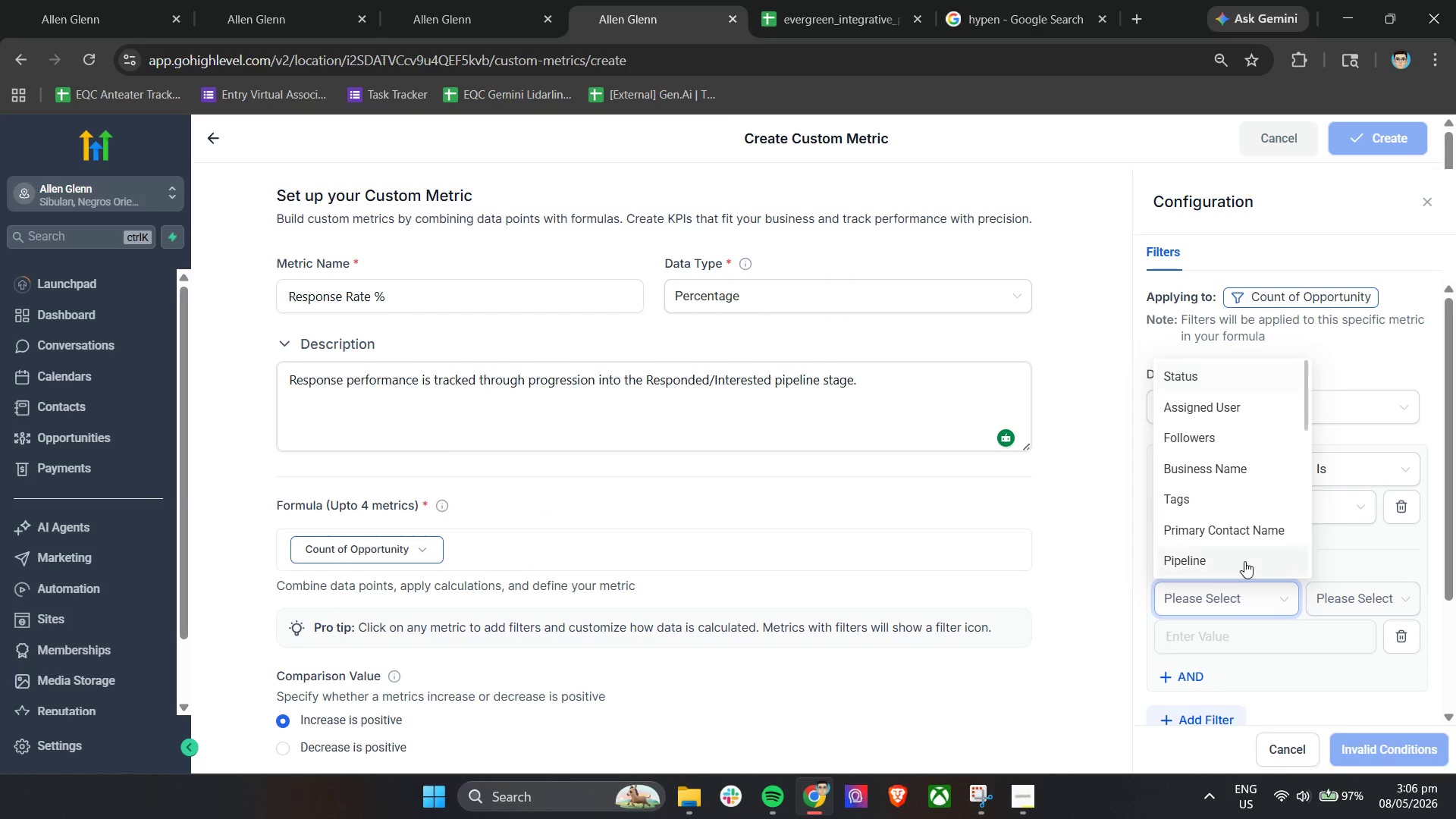 
scroll: coordinate [1219, 522], scroll_direction: down, amount: 2.0
 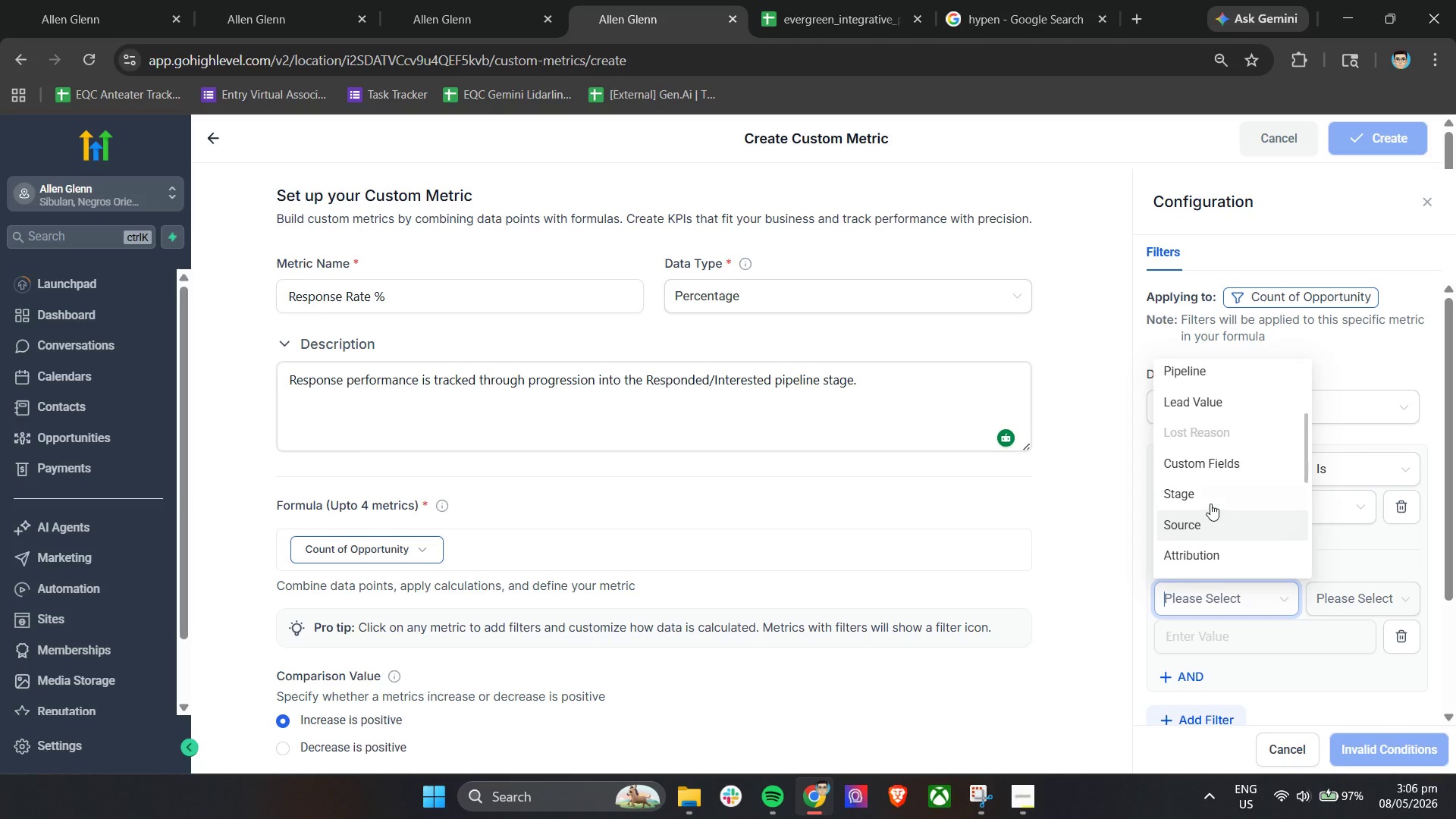 
left_click([1210, 504])
 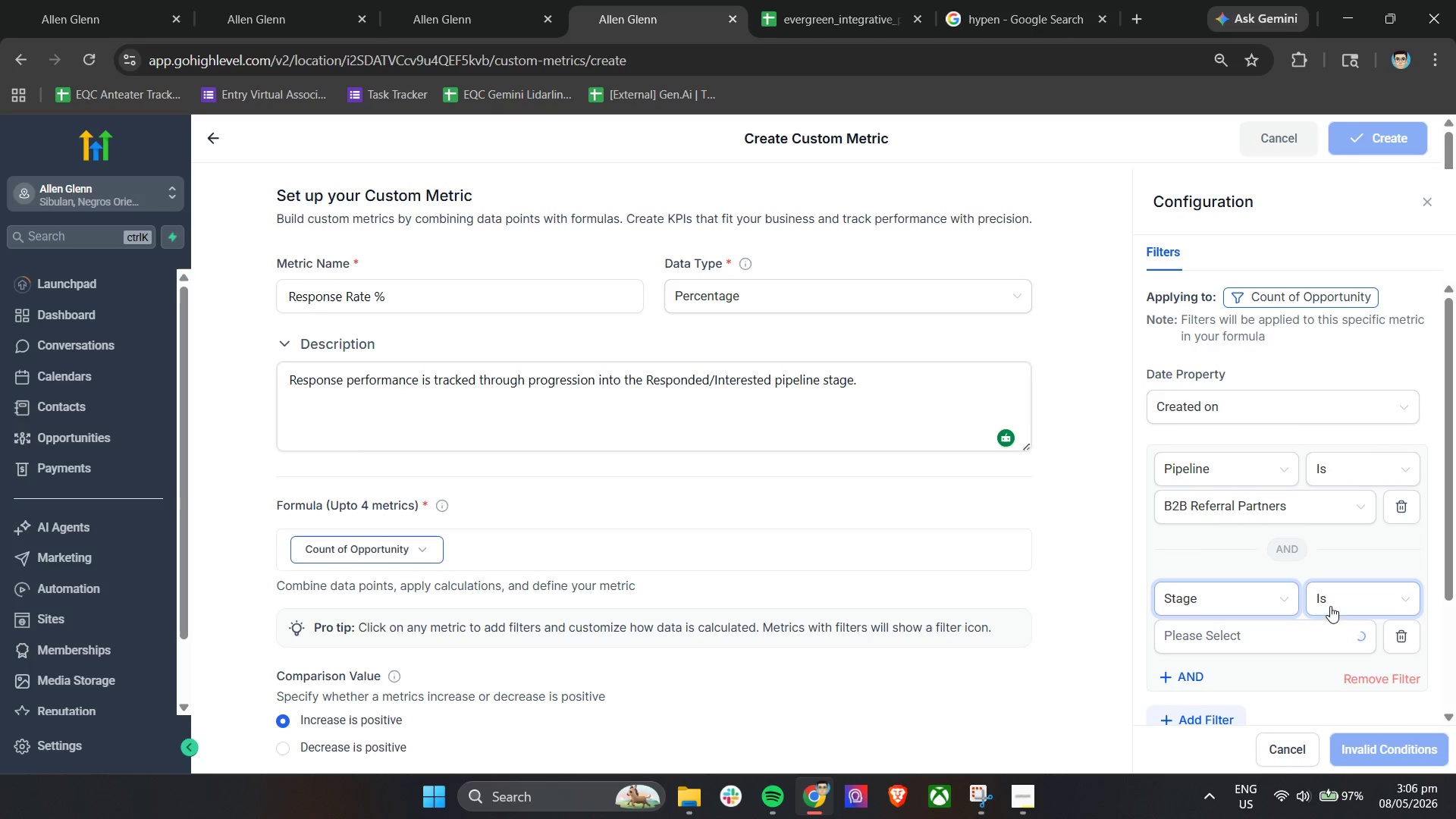 
left_click([1294, 622])
 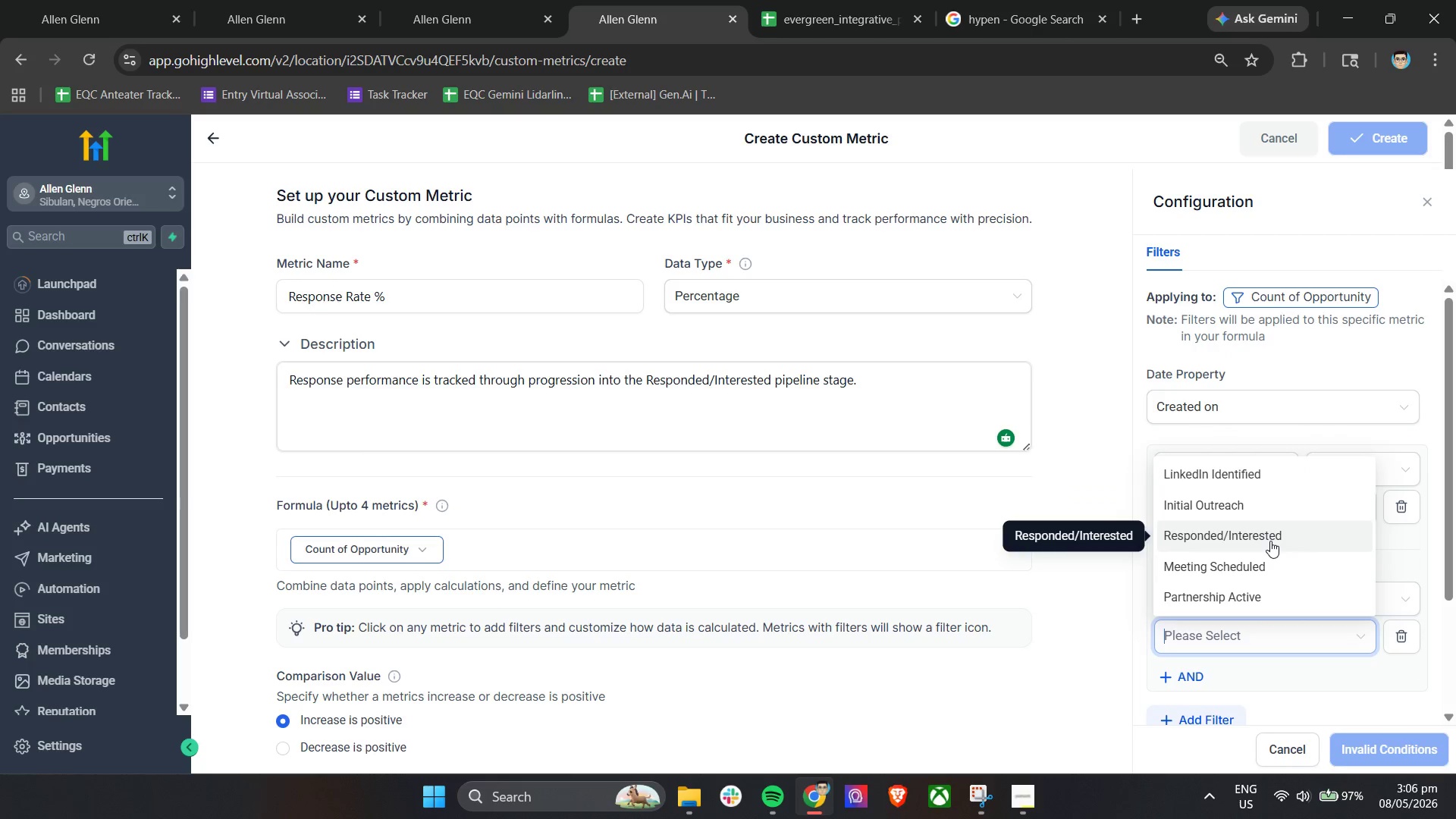 
wait(5.98)
 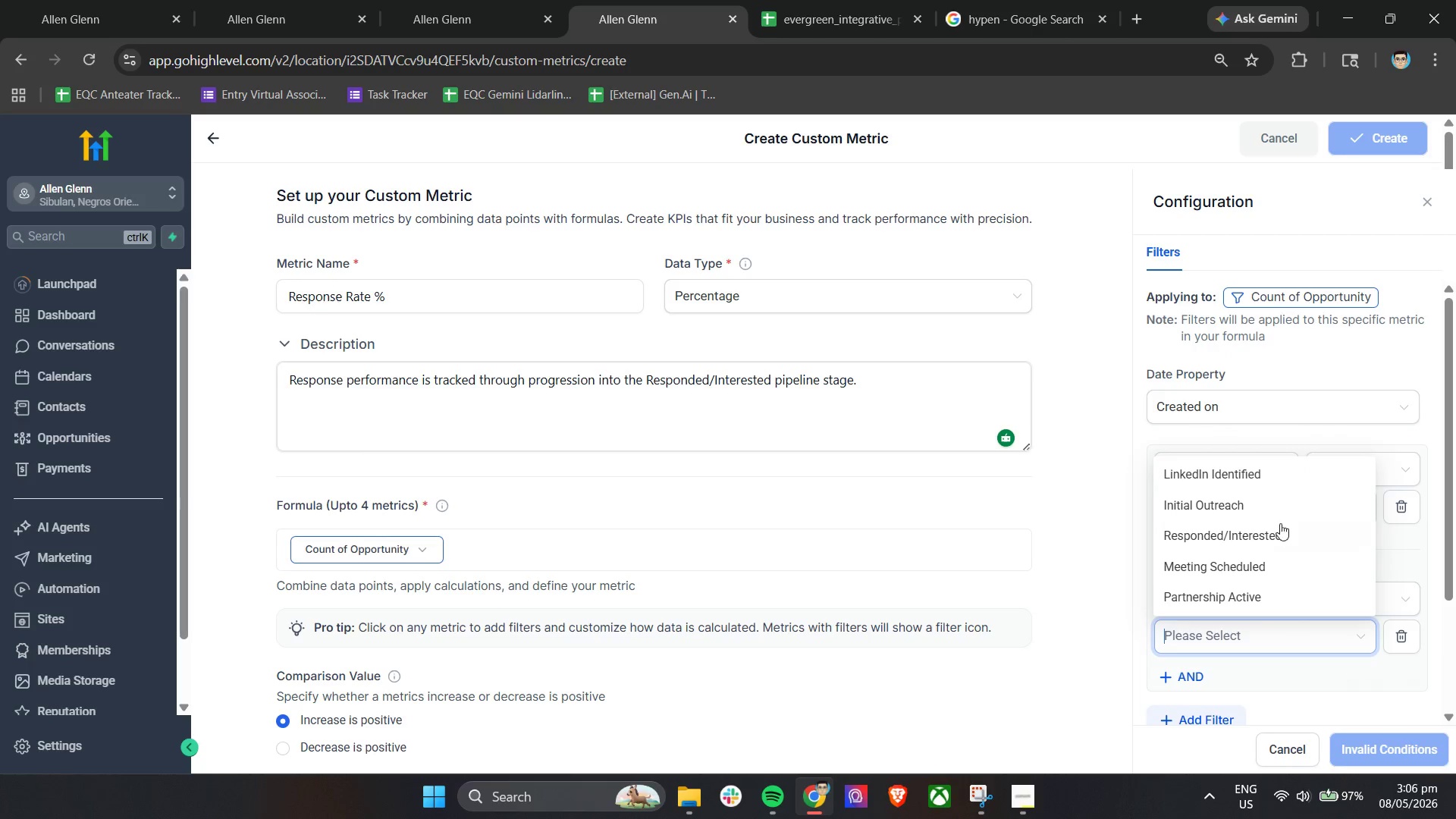 
left_click([1270, 541])
 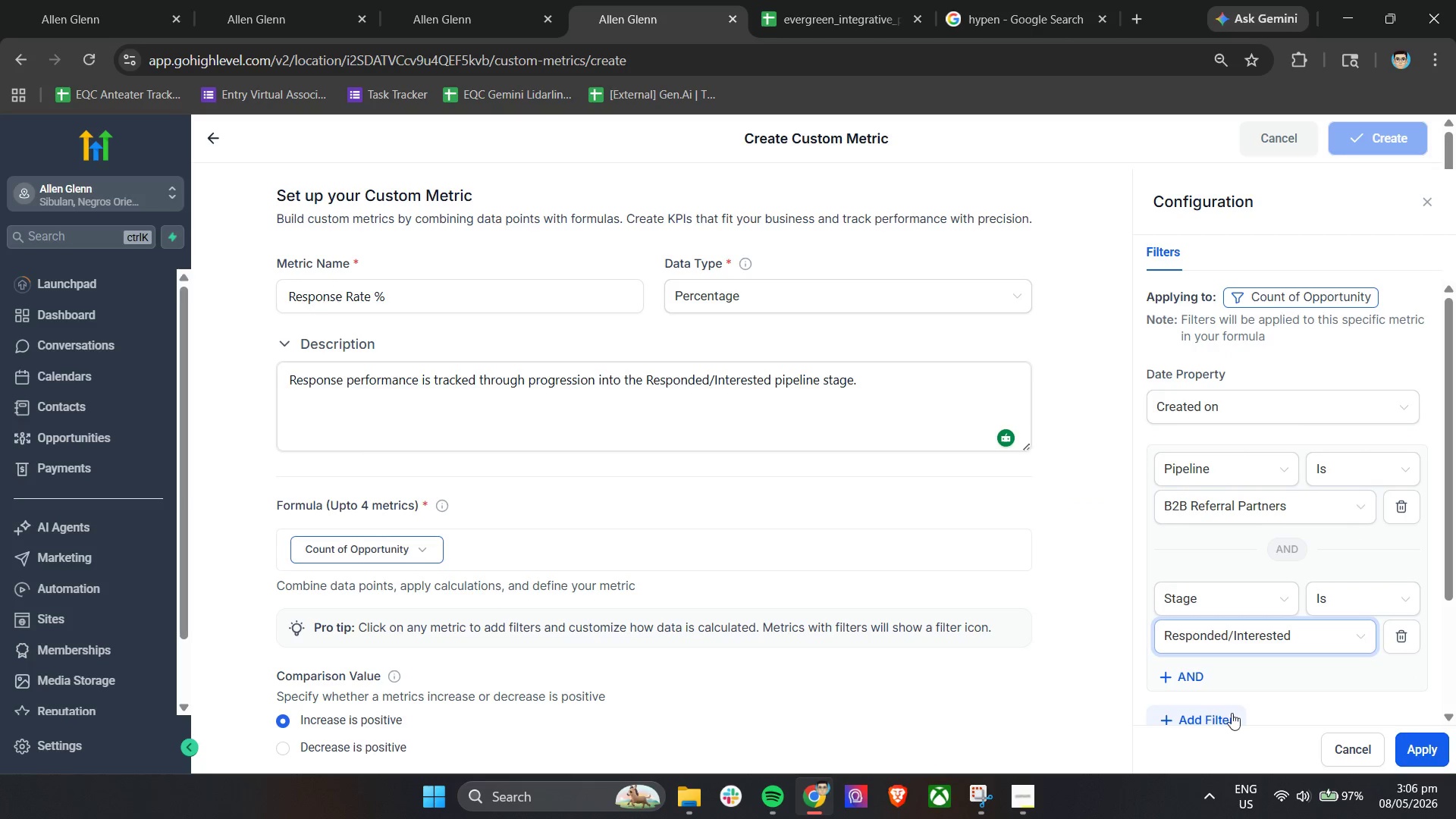 
scroll: coordinate [1285, 682], scroll_direction: down, amount: 2.0
 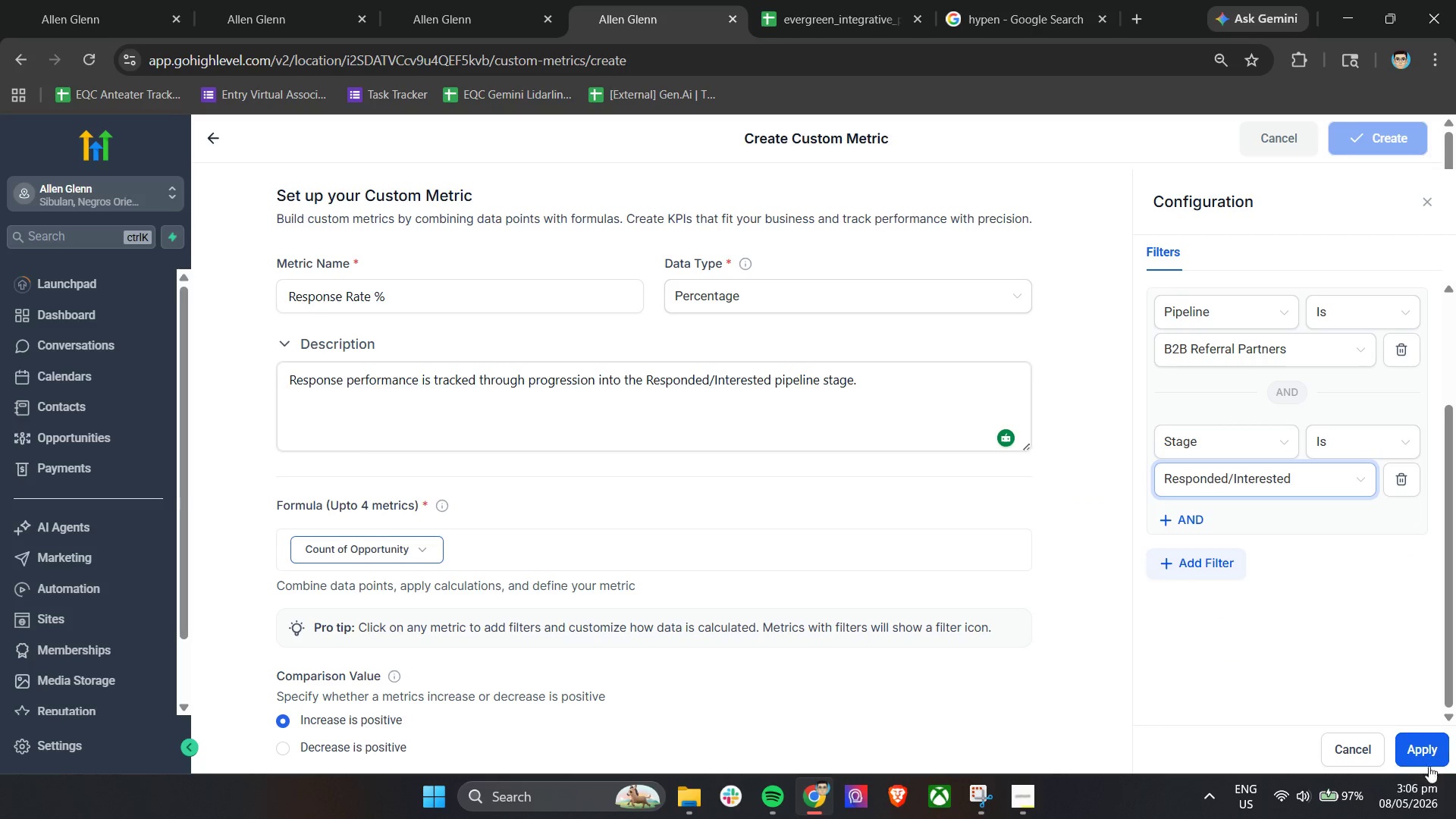 
left_click([1424, 748])
 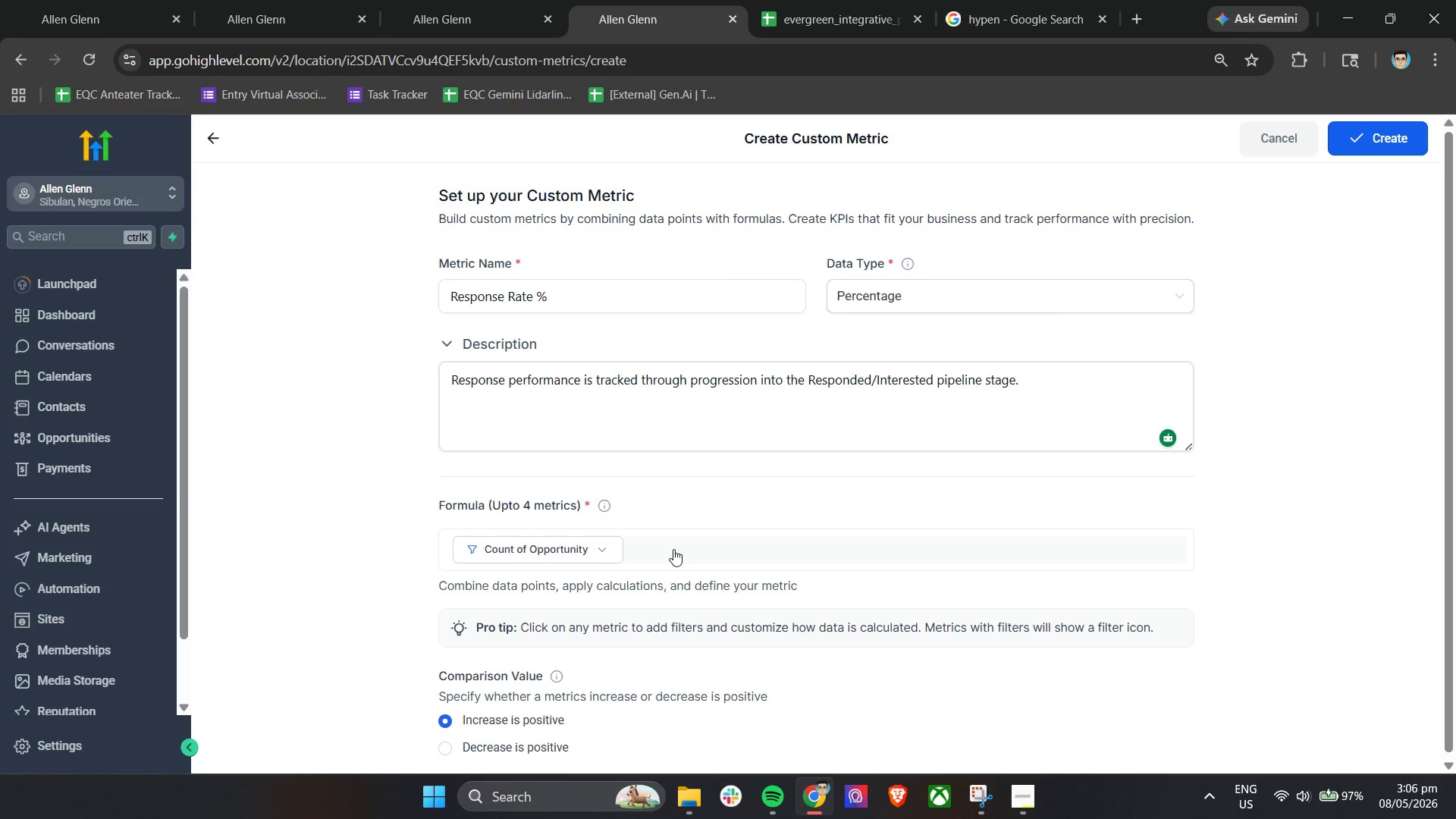 
left_click([648, 550])
 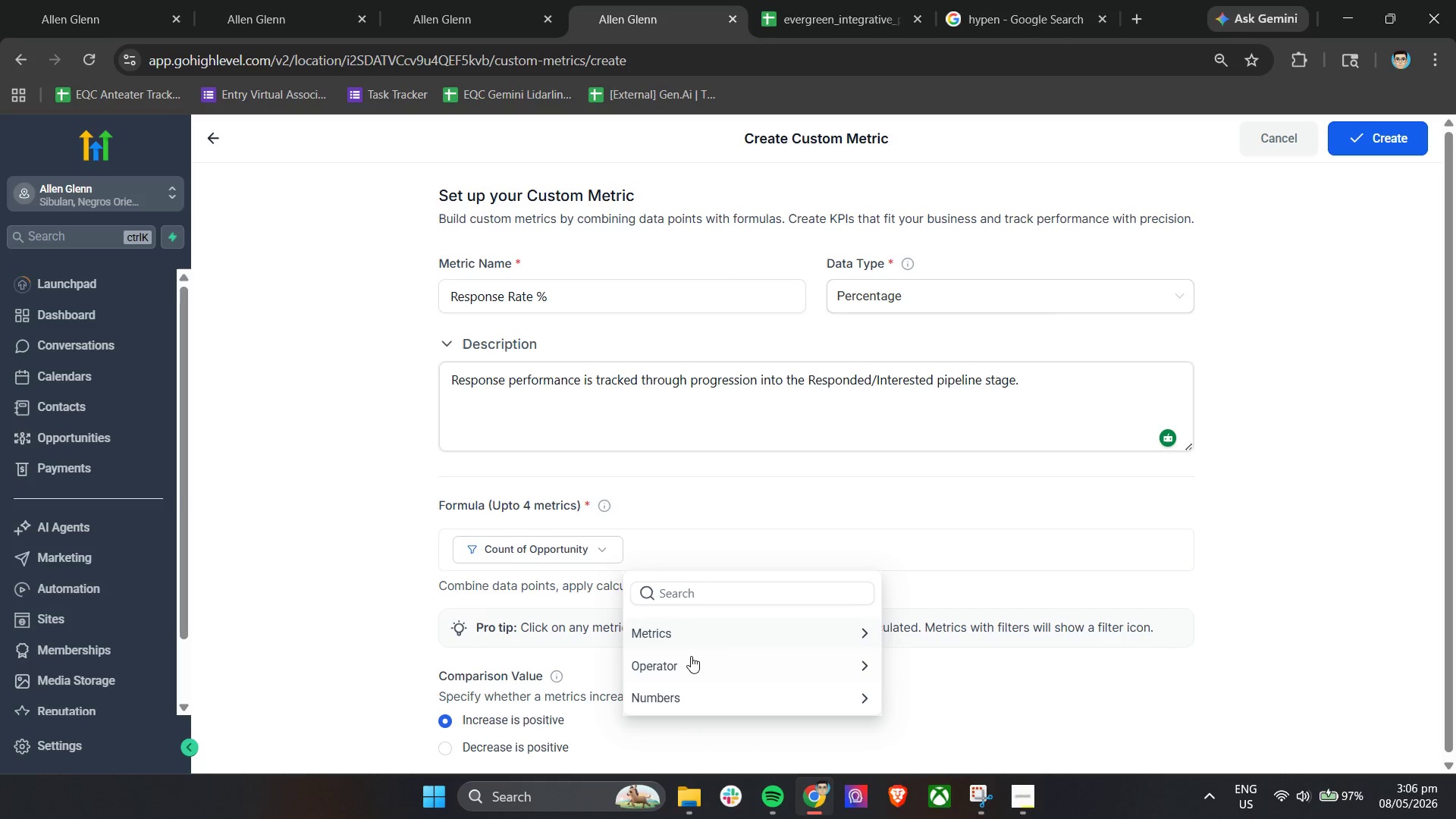 
left_click([689, 661])
 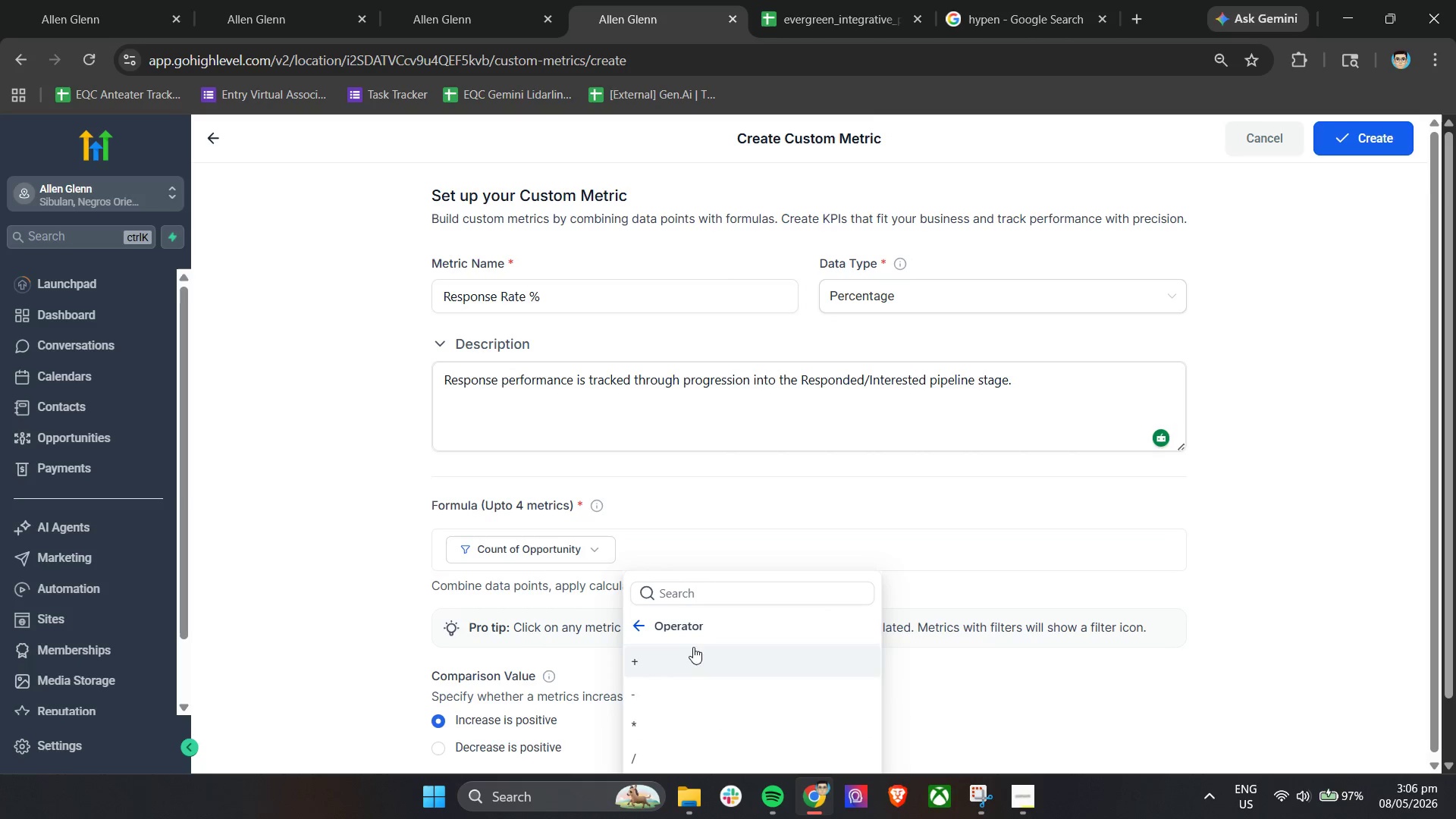 
scroll: coordinate [711, 663], scroll_direction: down, amount: 1.0
 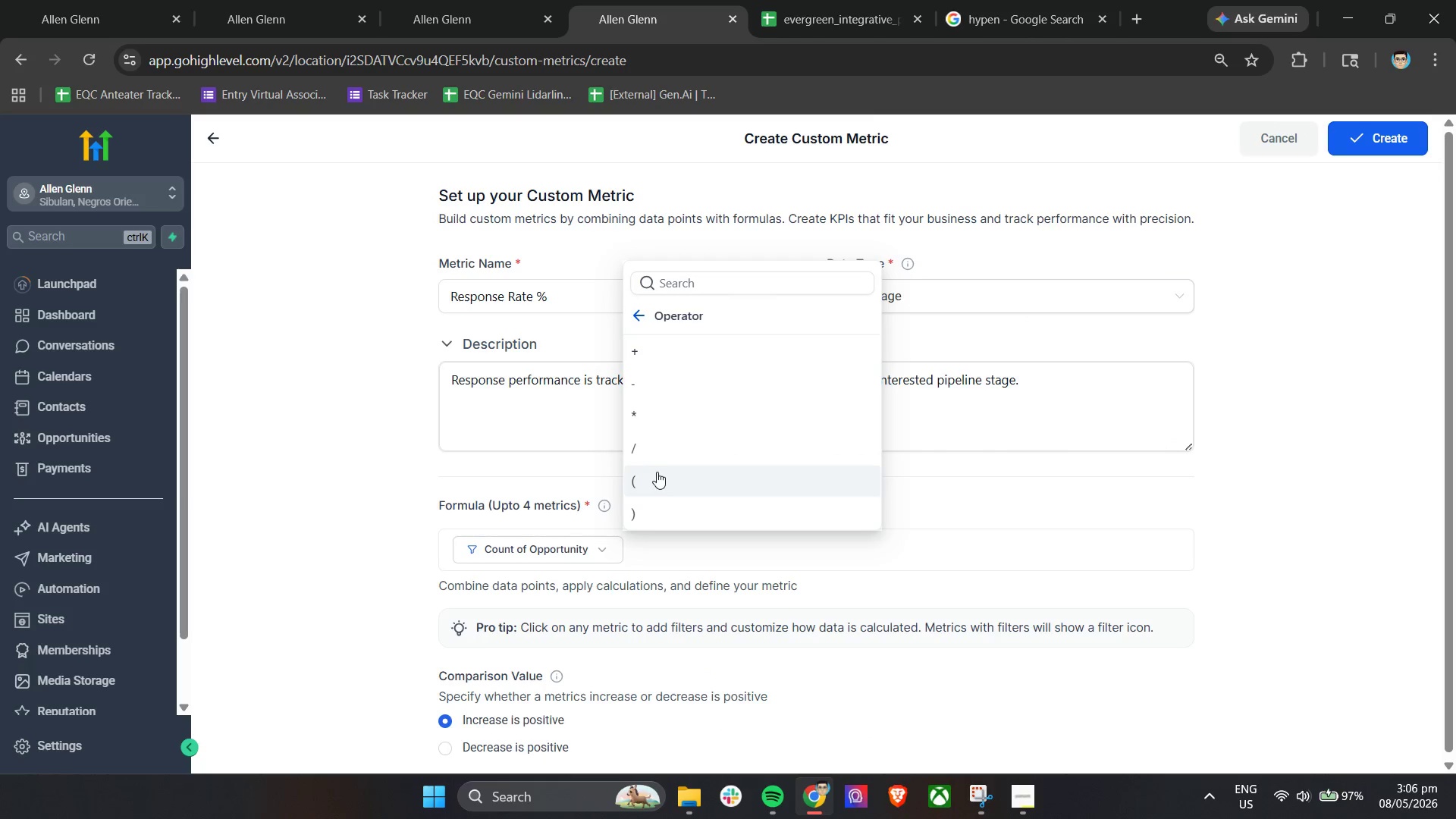 
left_click([659, 450])
 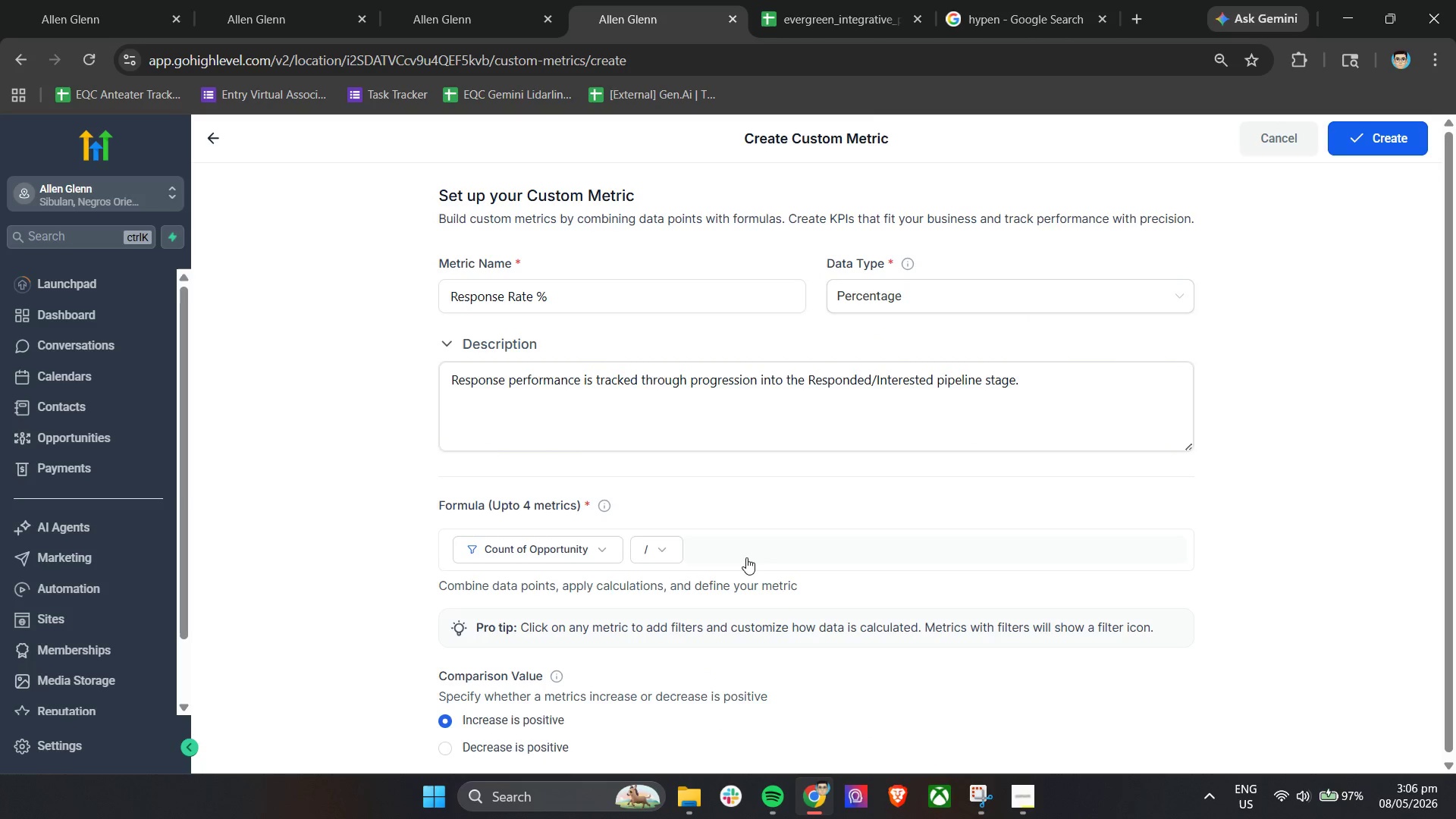 
left_click([742, 547])
 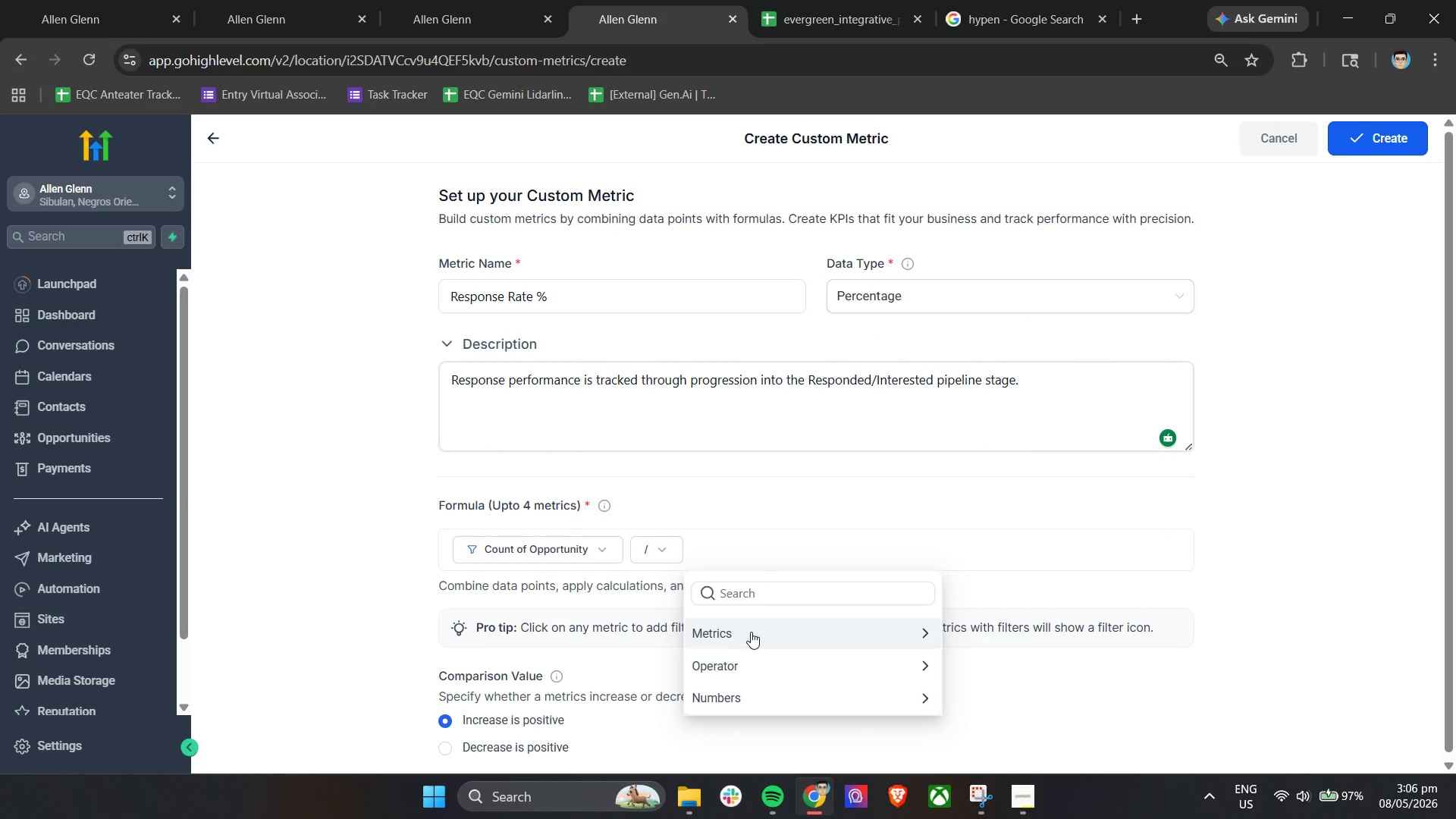 
left_click([752, 632])
 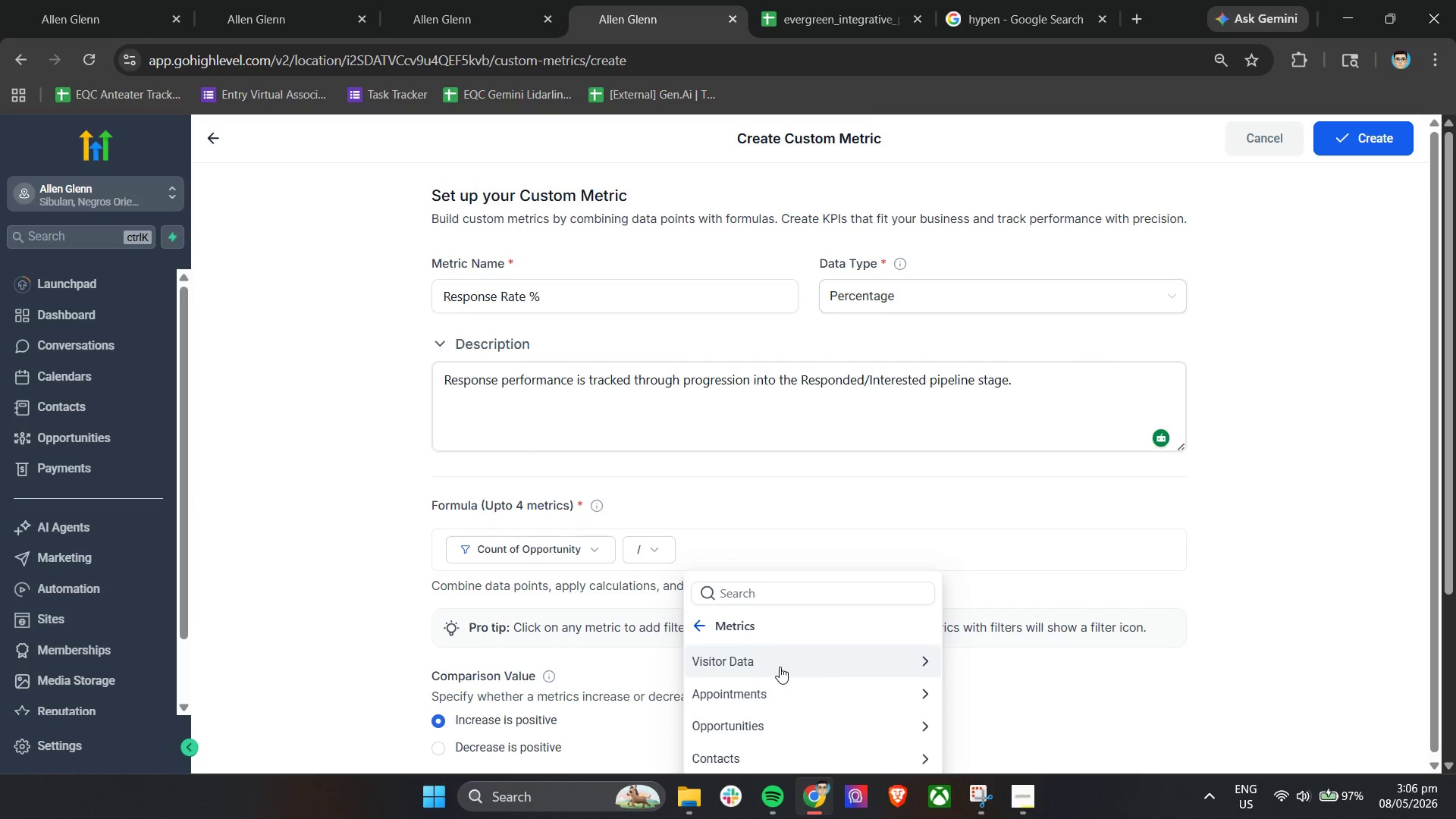 
left_click([761, 720])
 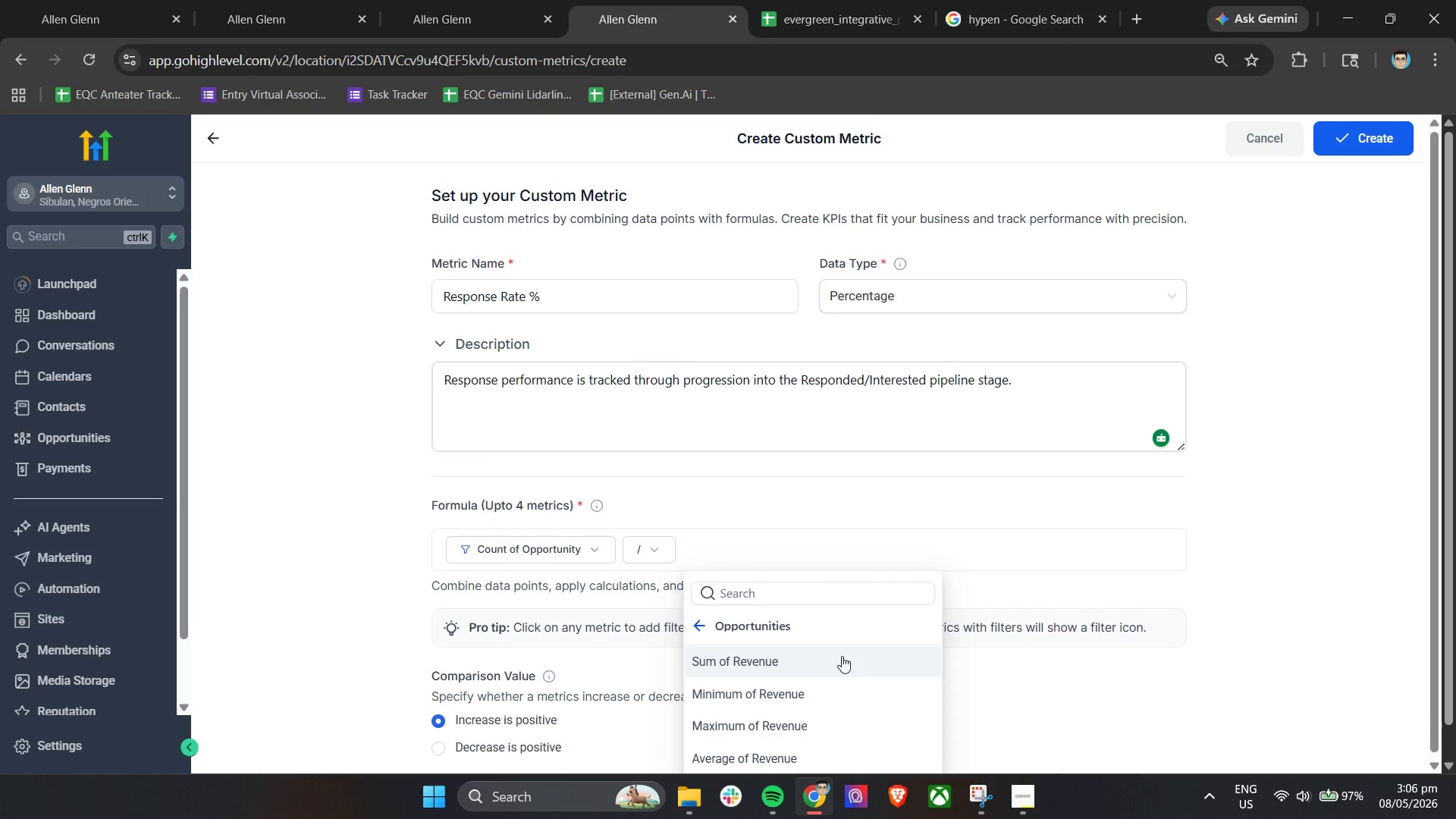 
scroll: coordinate [842, 656], scroll_direction: down, amount: 2.0
 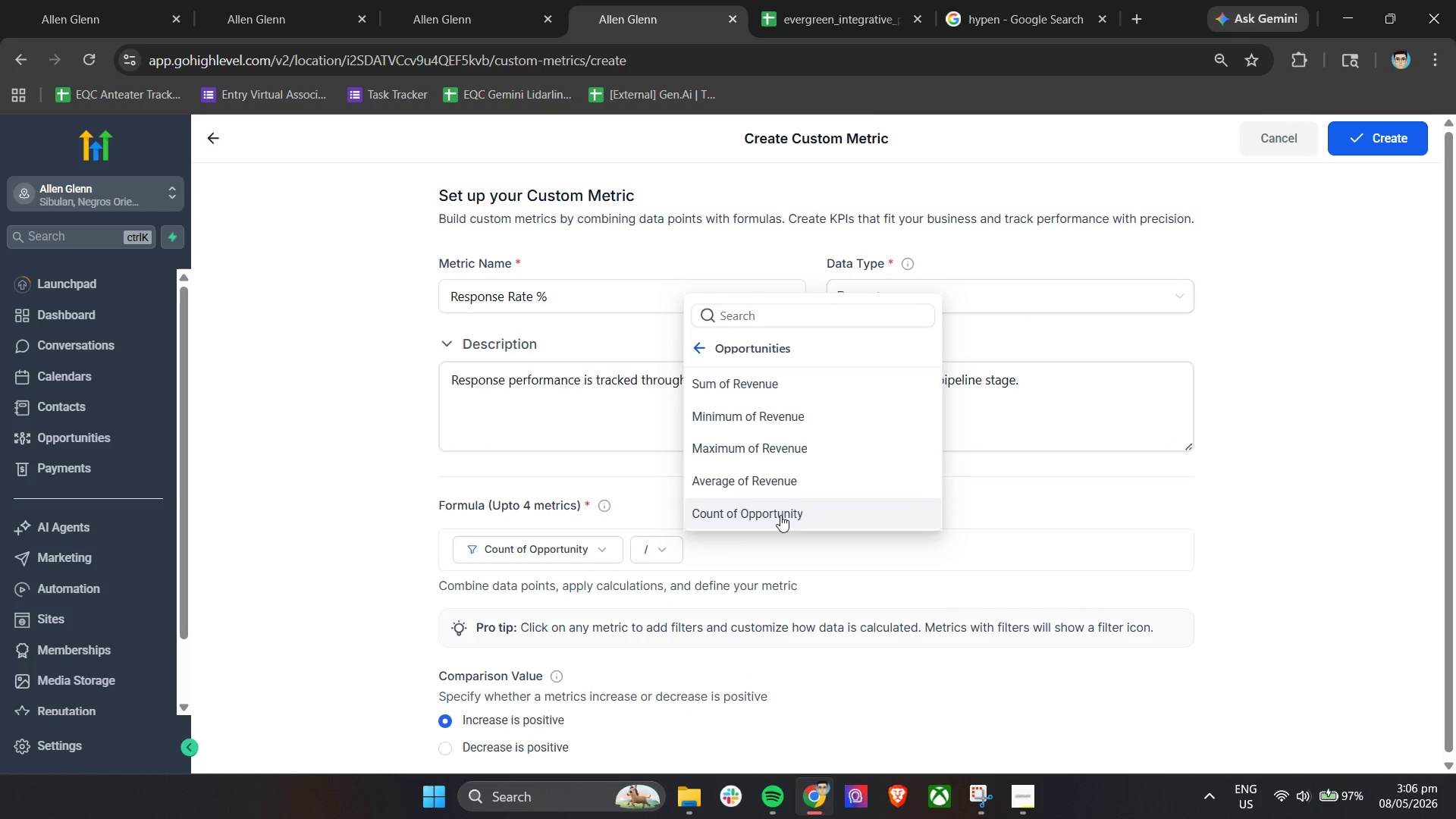 
left_click([780, 515])
 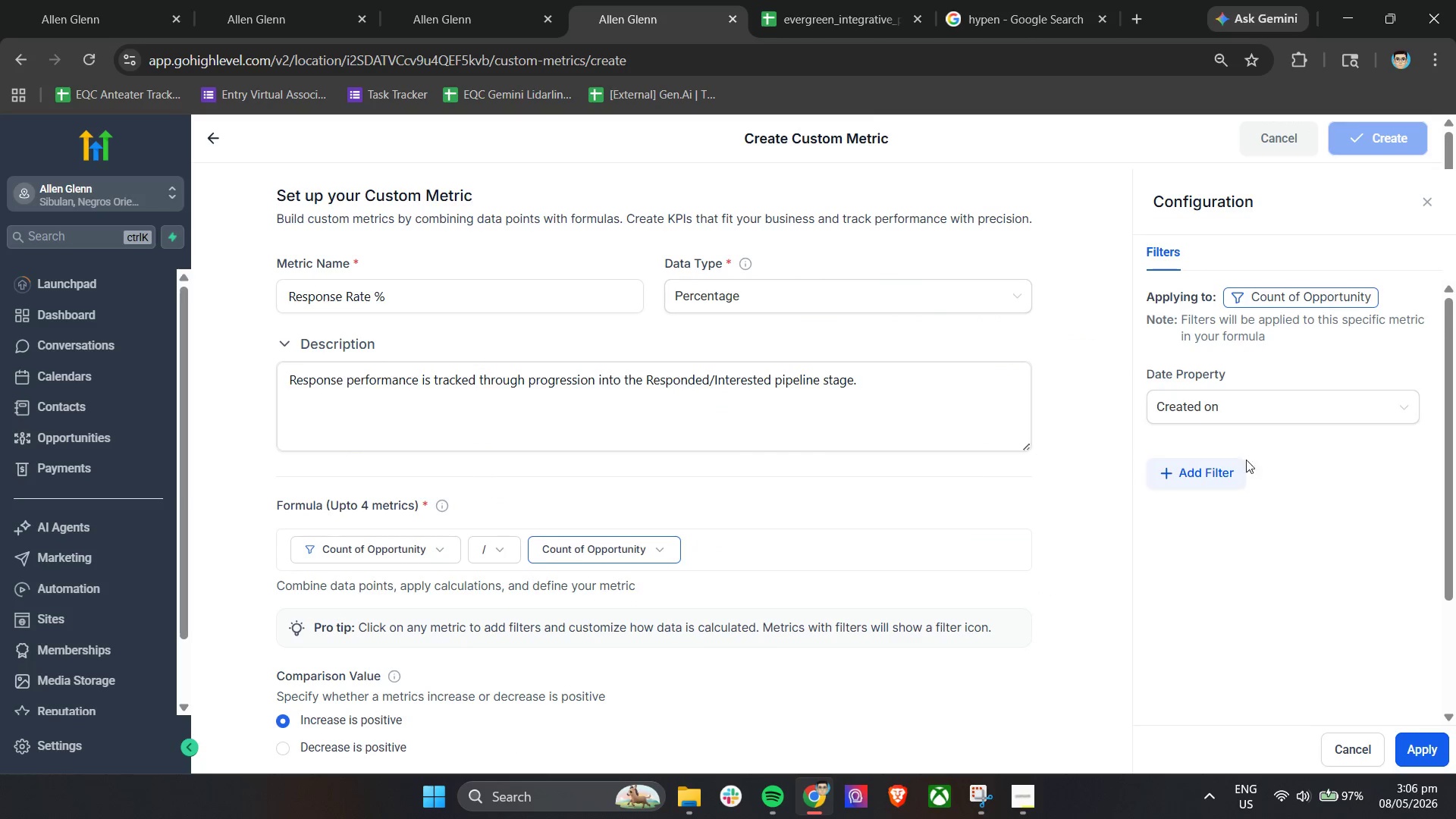 
left_click([1211, 412])
 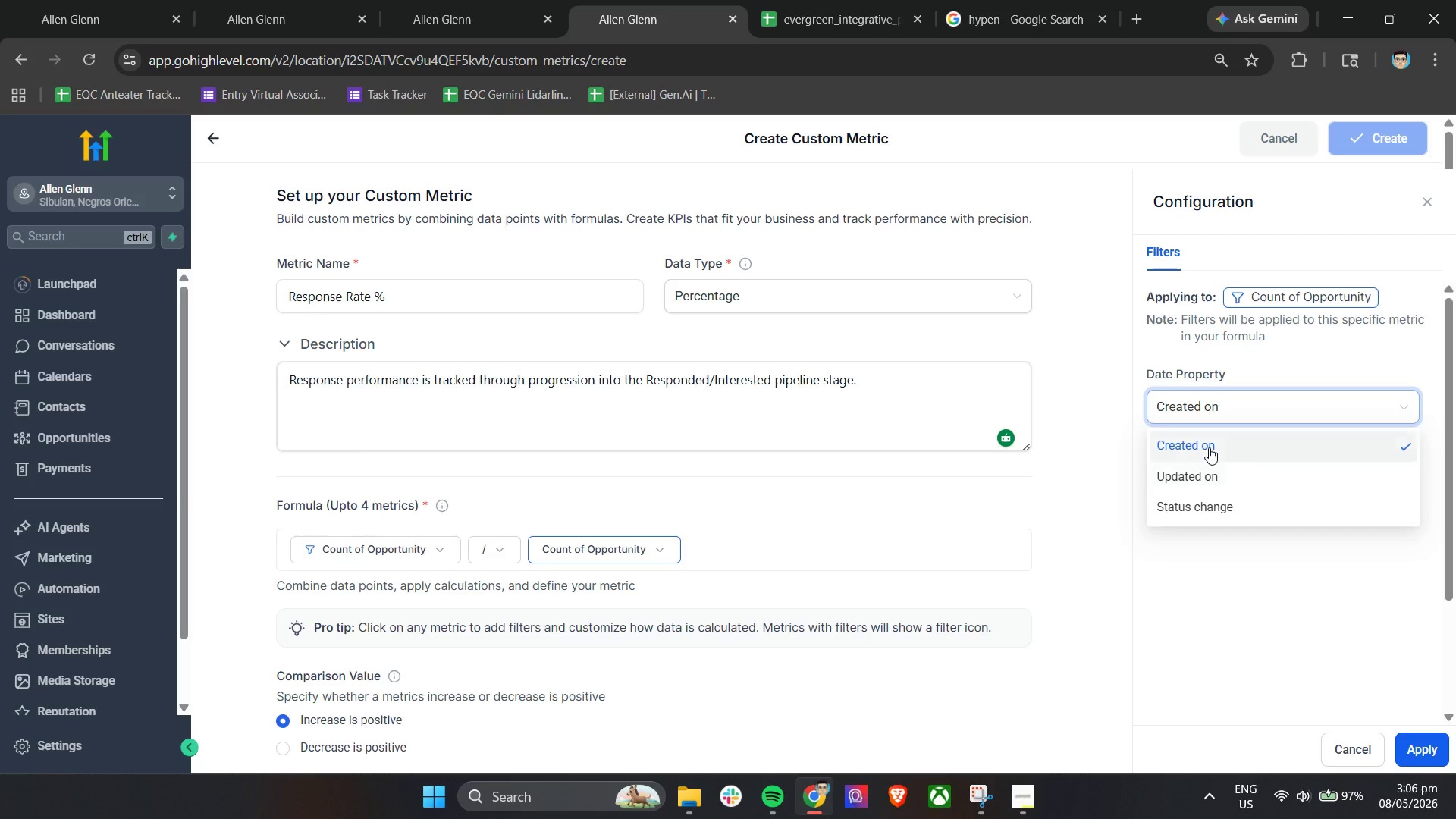 
double_click([1194, 464])
 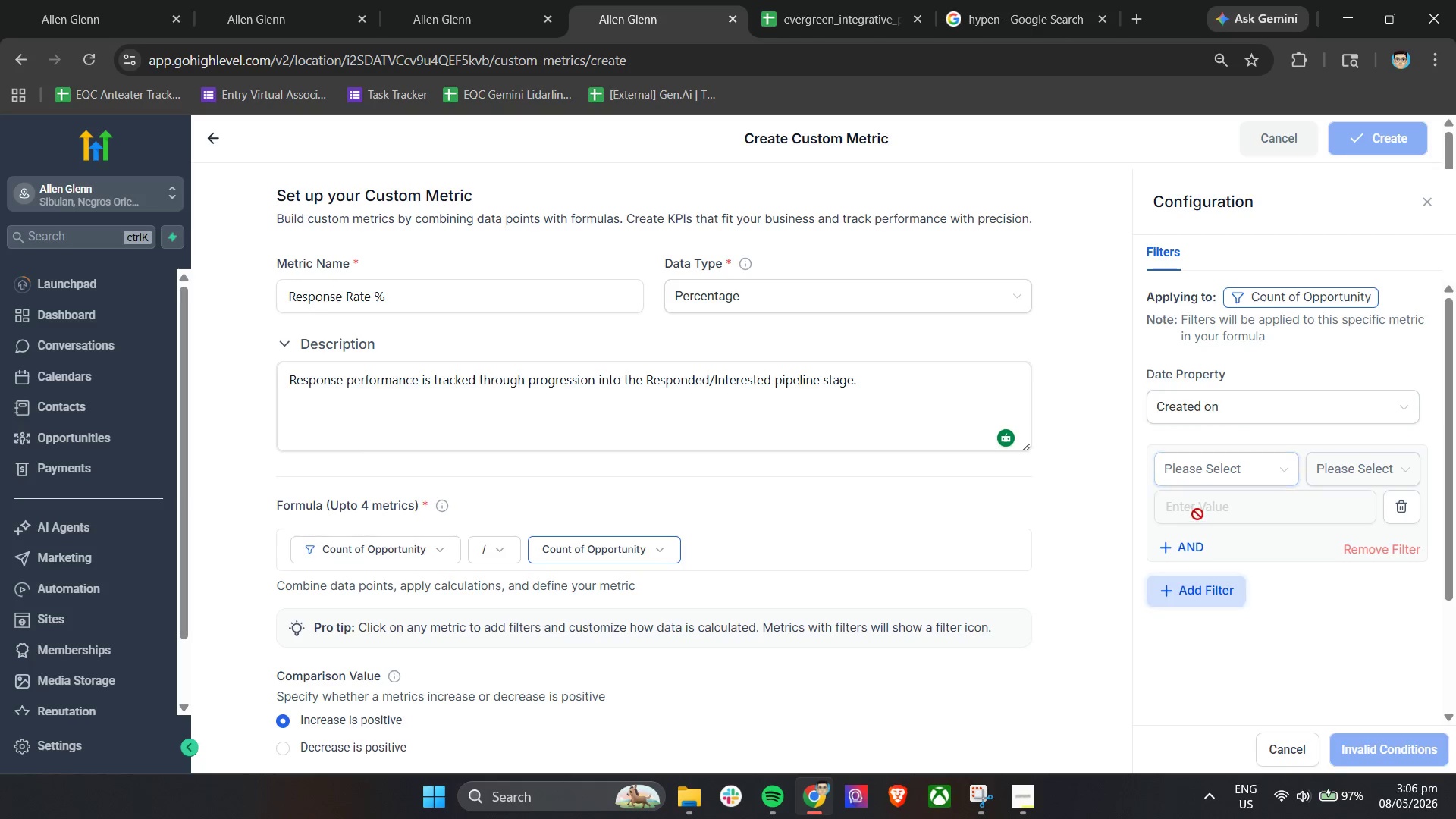 
left_click([1197, 472])
 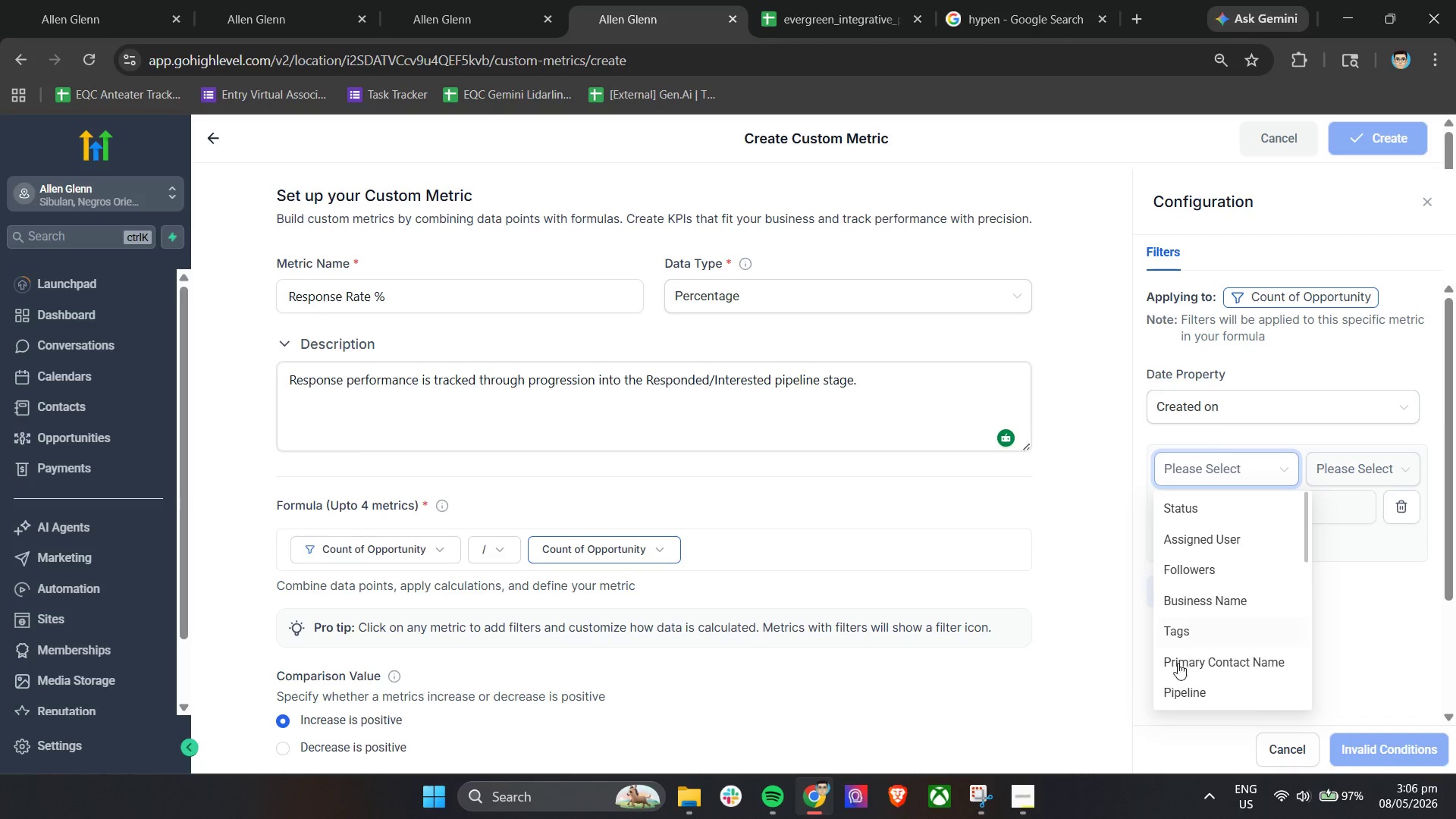 
left_click([1172, 690])
 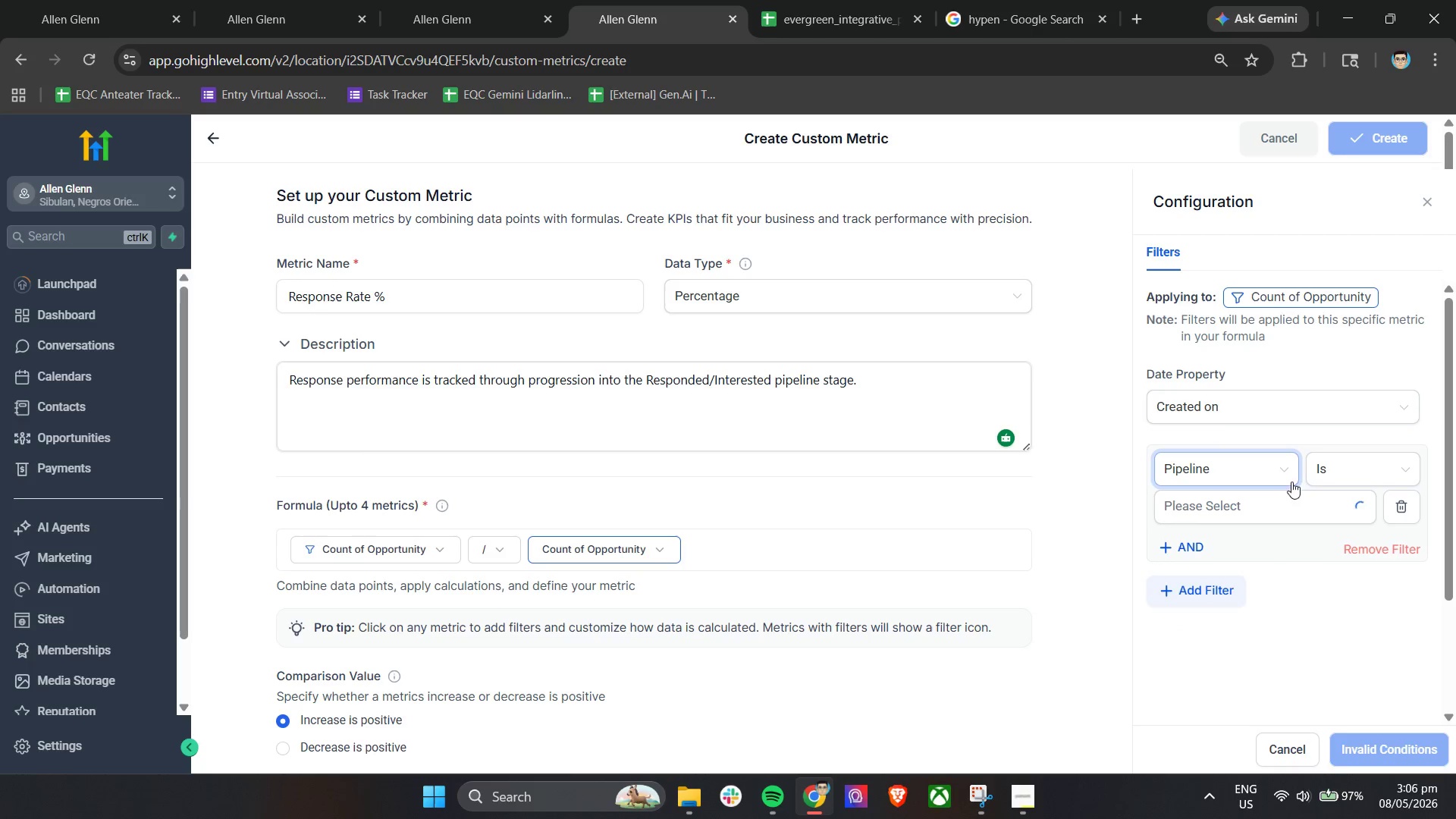 
left_click([1241, 515])
 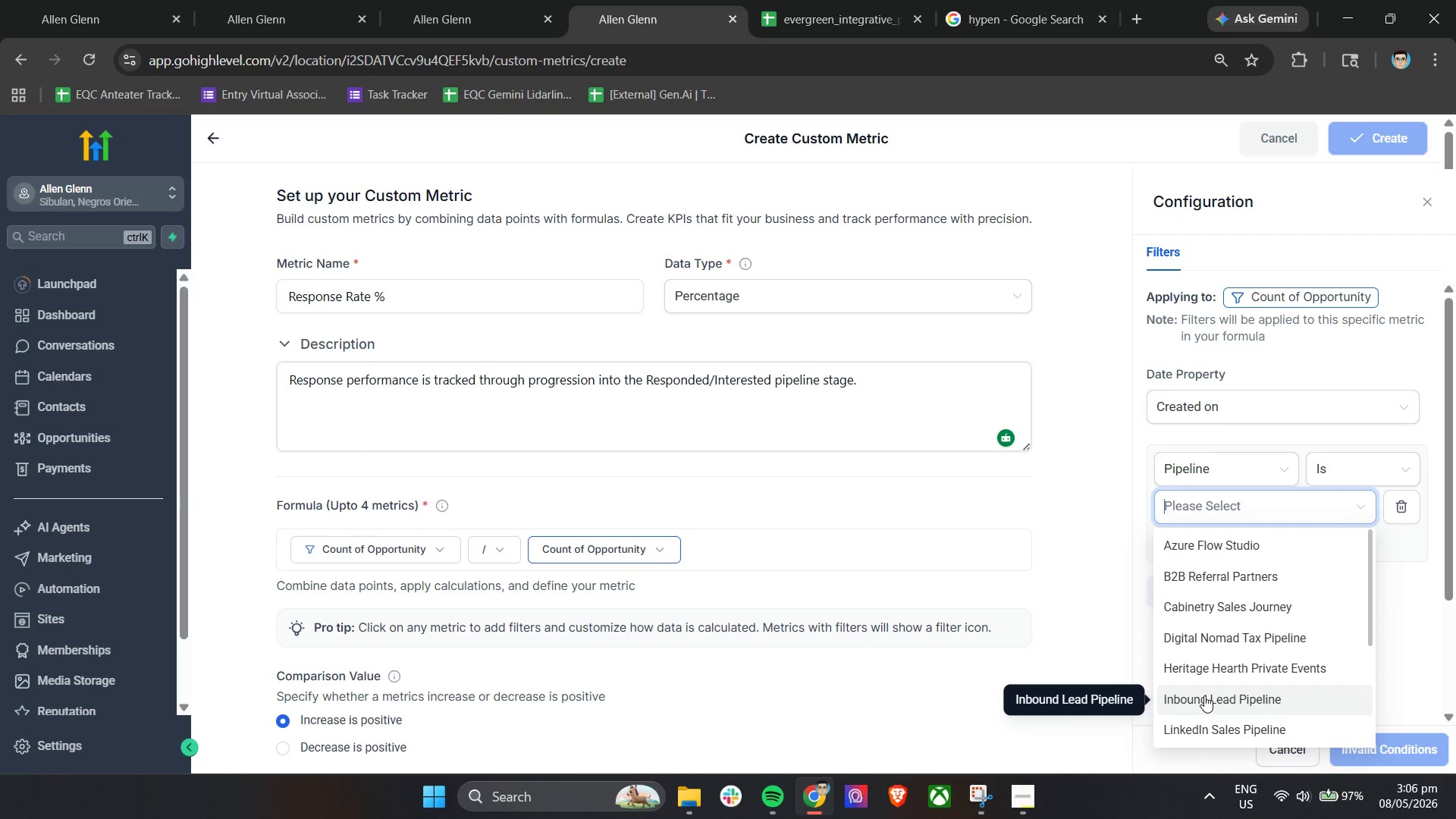 
left_click([1197, 578])
 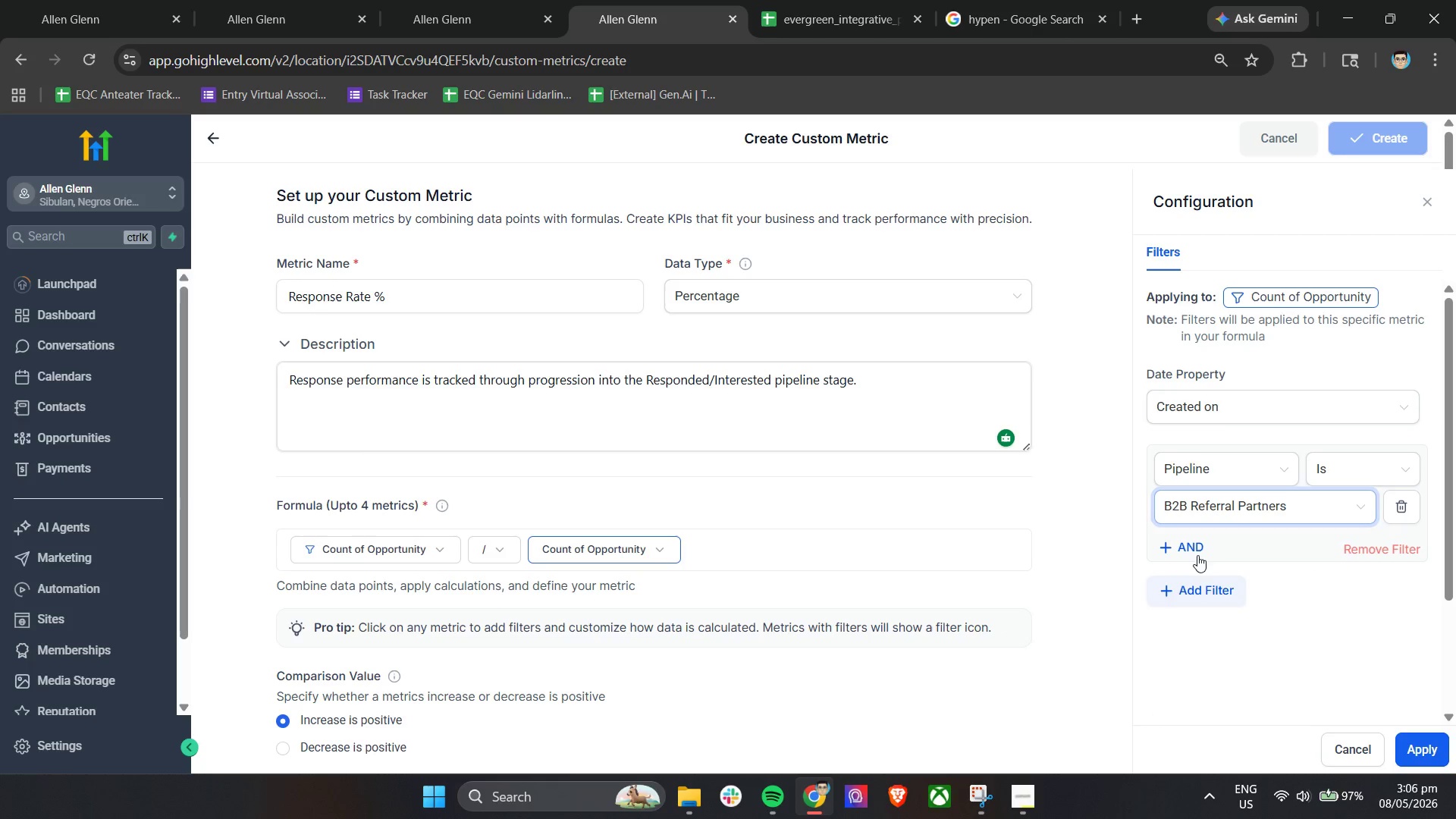 
left_click([1191, 551])
 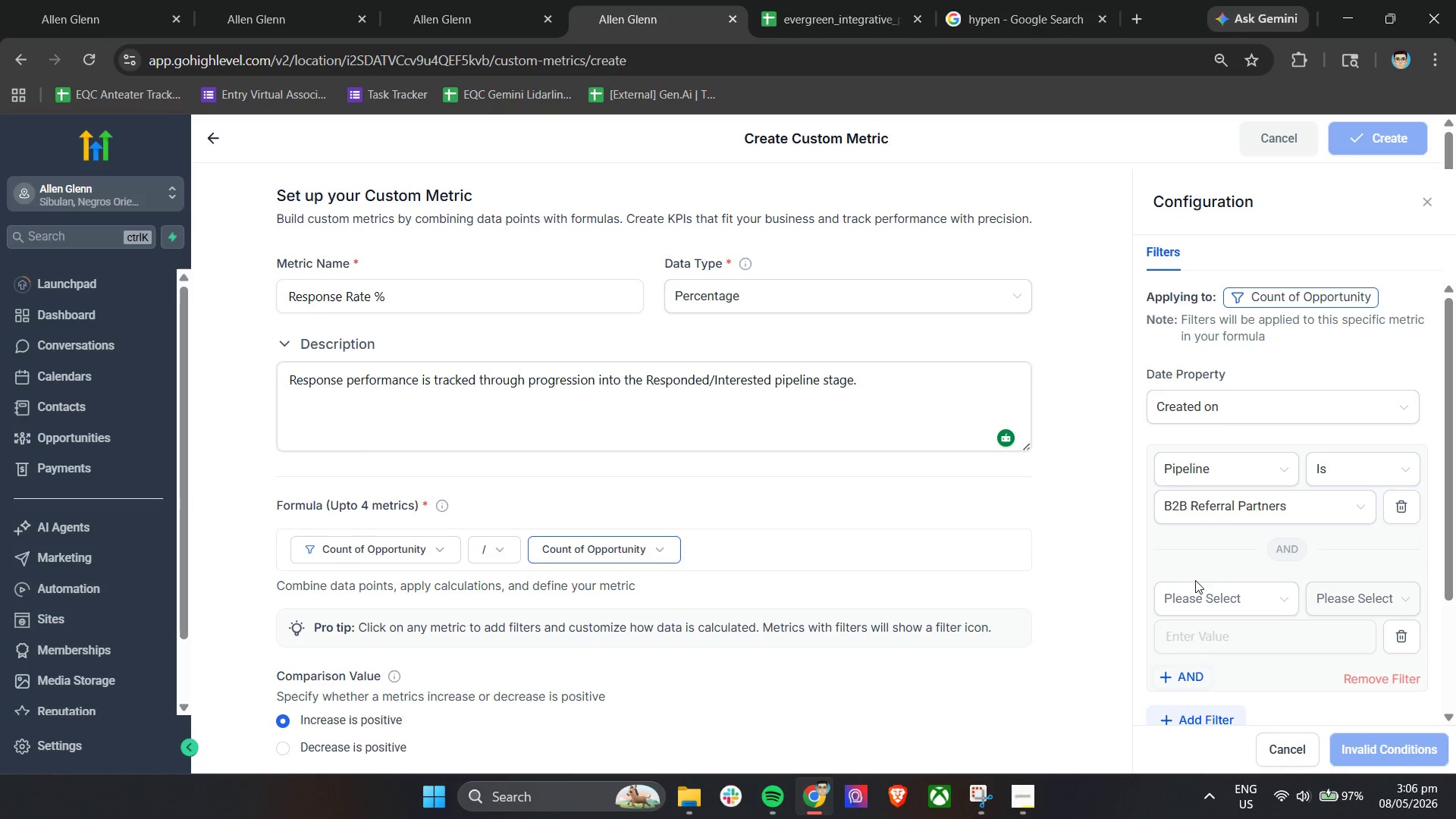 
left_click([1199, 588])
 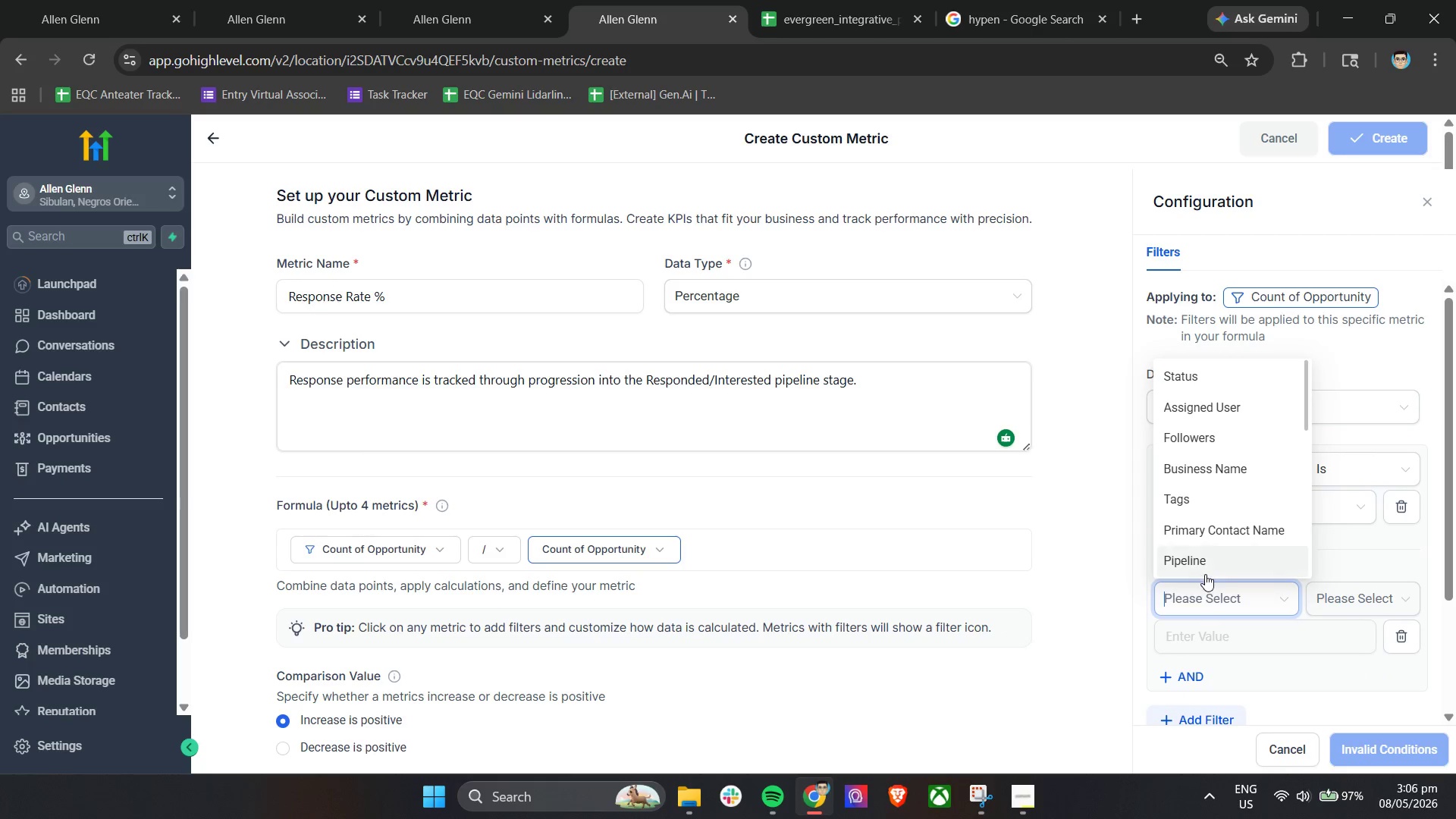 
scroll: coordinate [1210, 520], scroll_direction: down, amount: 3.0
 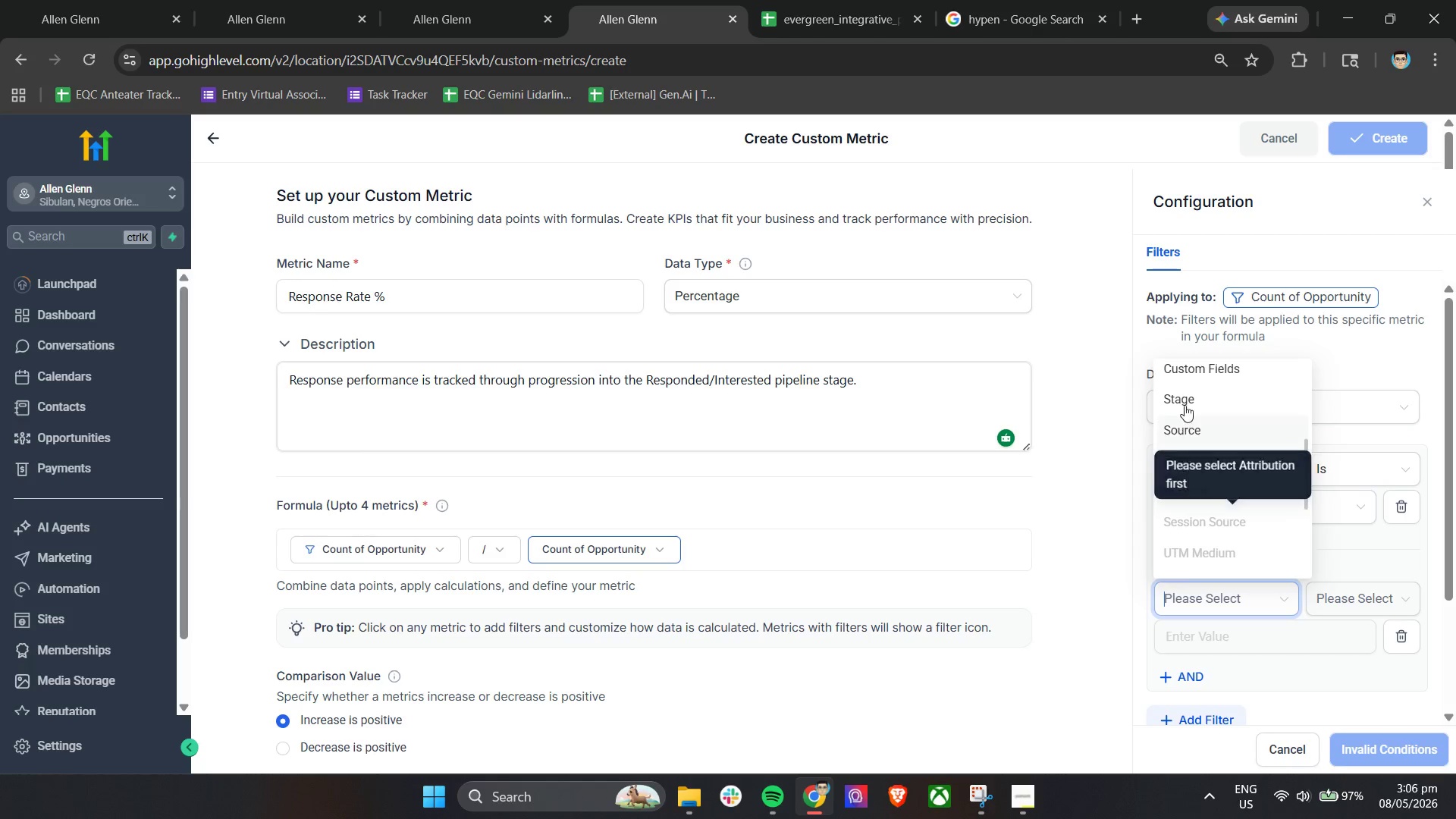 
left_click([1186, 397])
 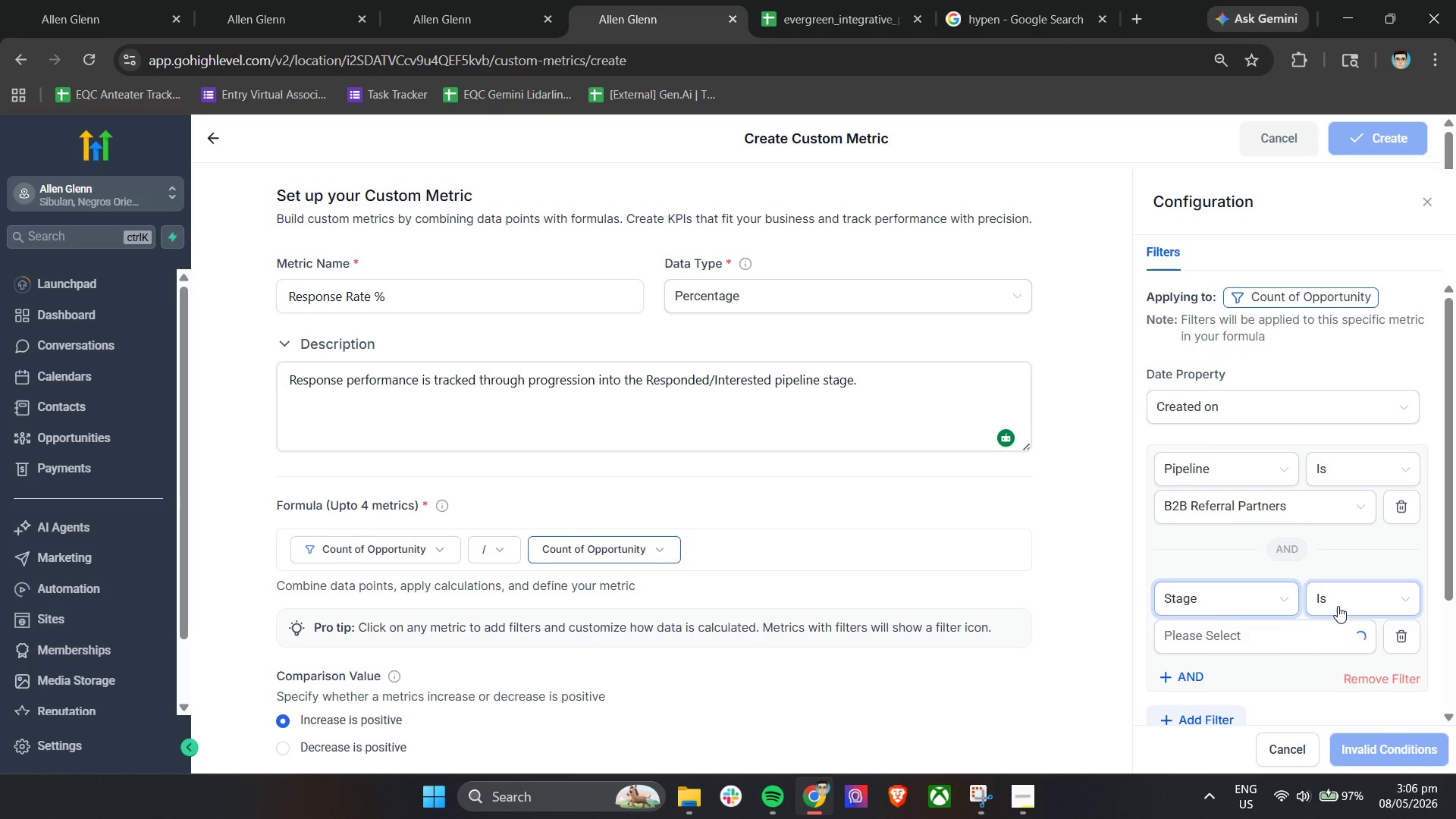 
left_click([1238, 642])
 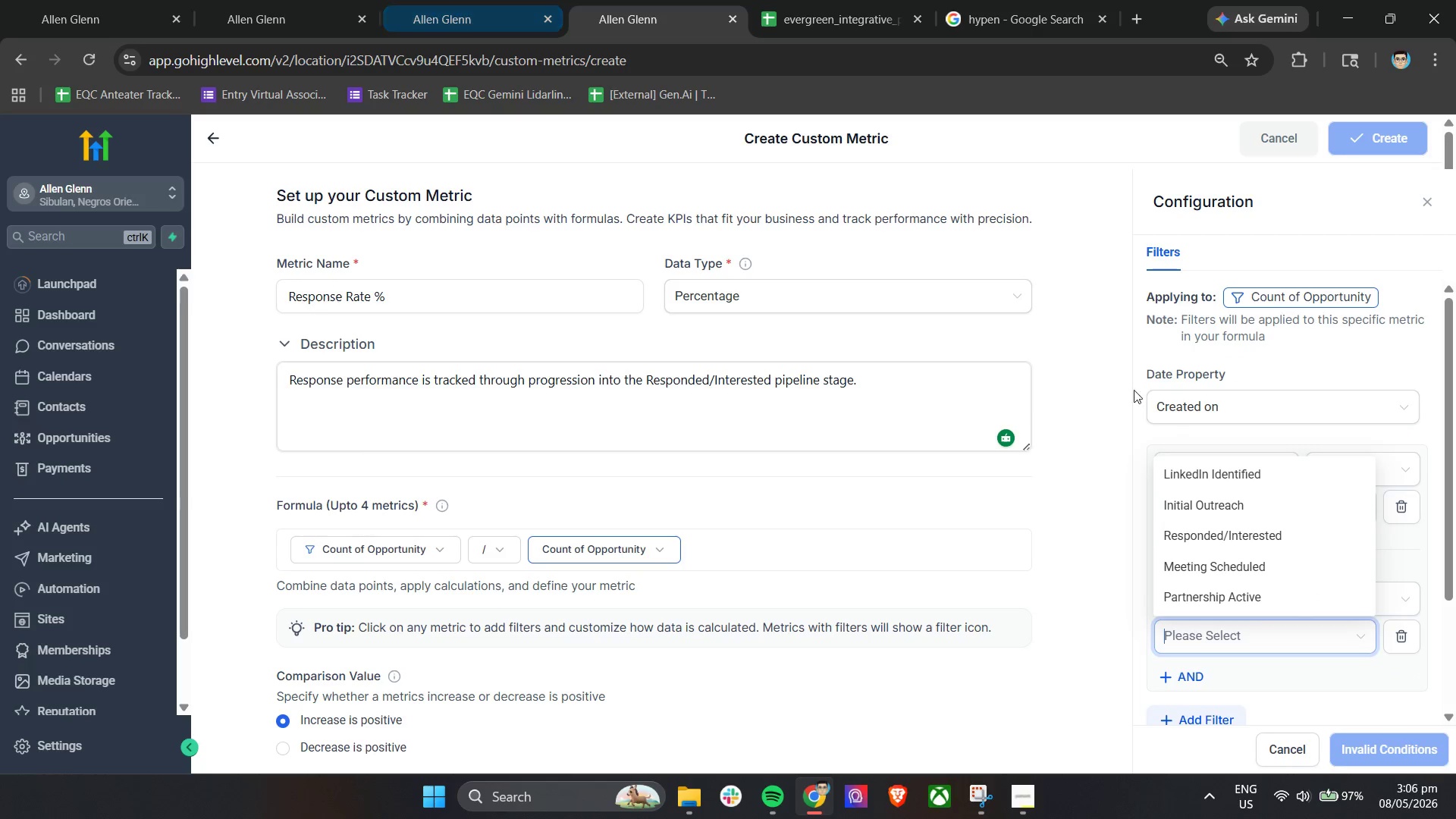 
left_click([1222, 508])
 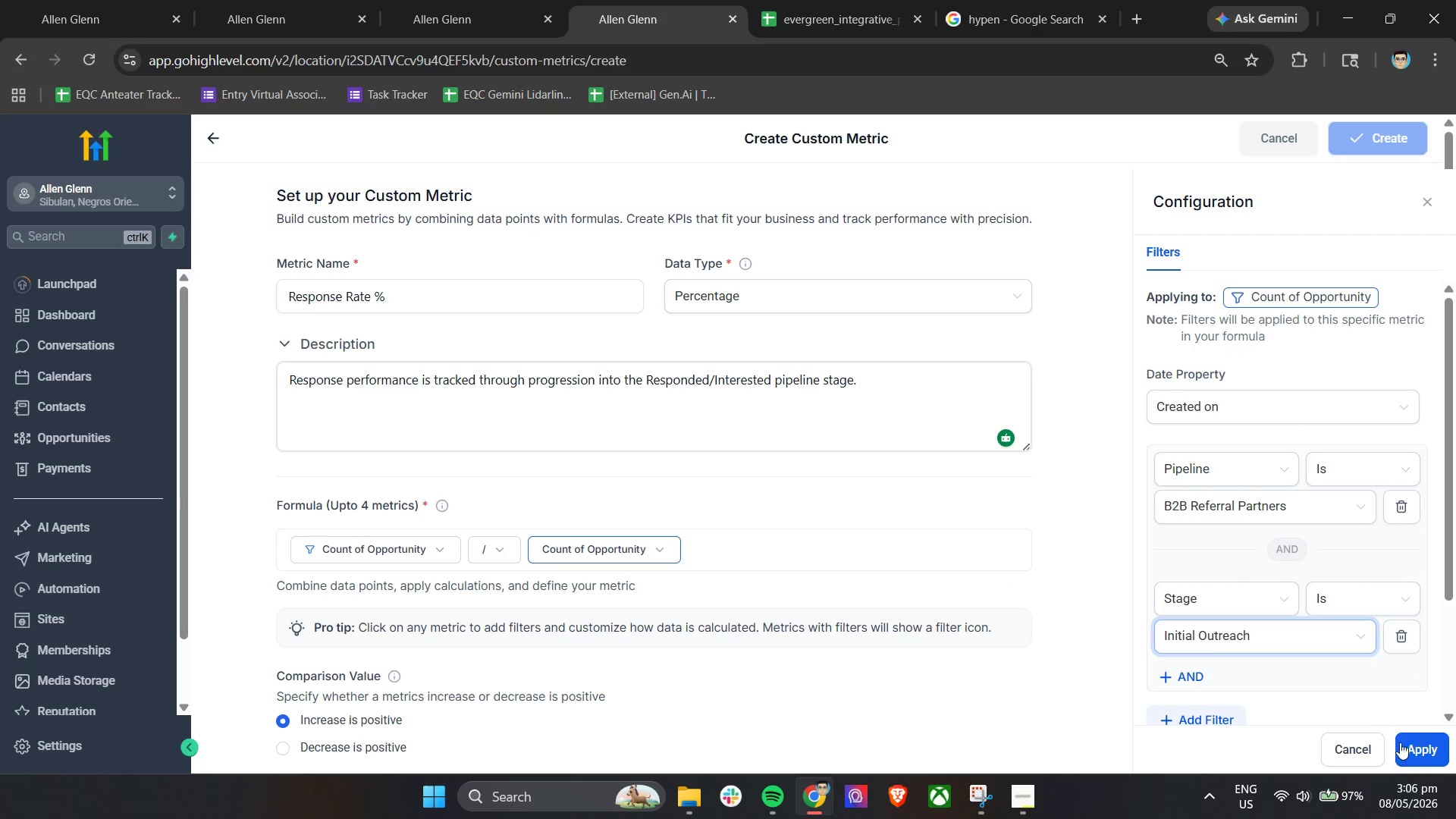 
left_click([1409, 746])
 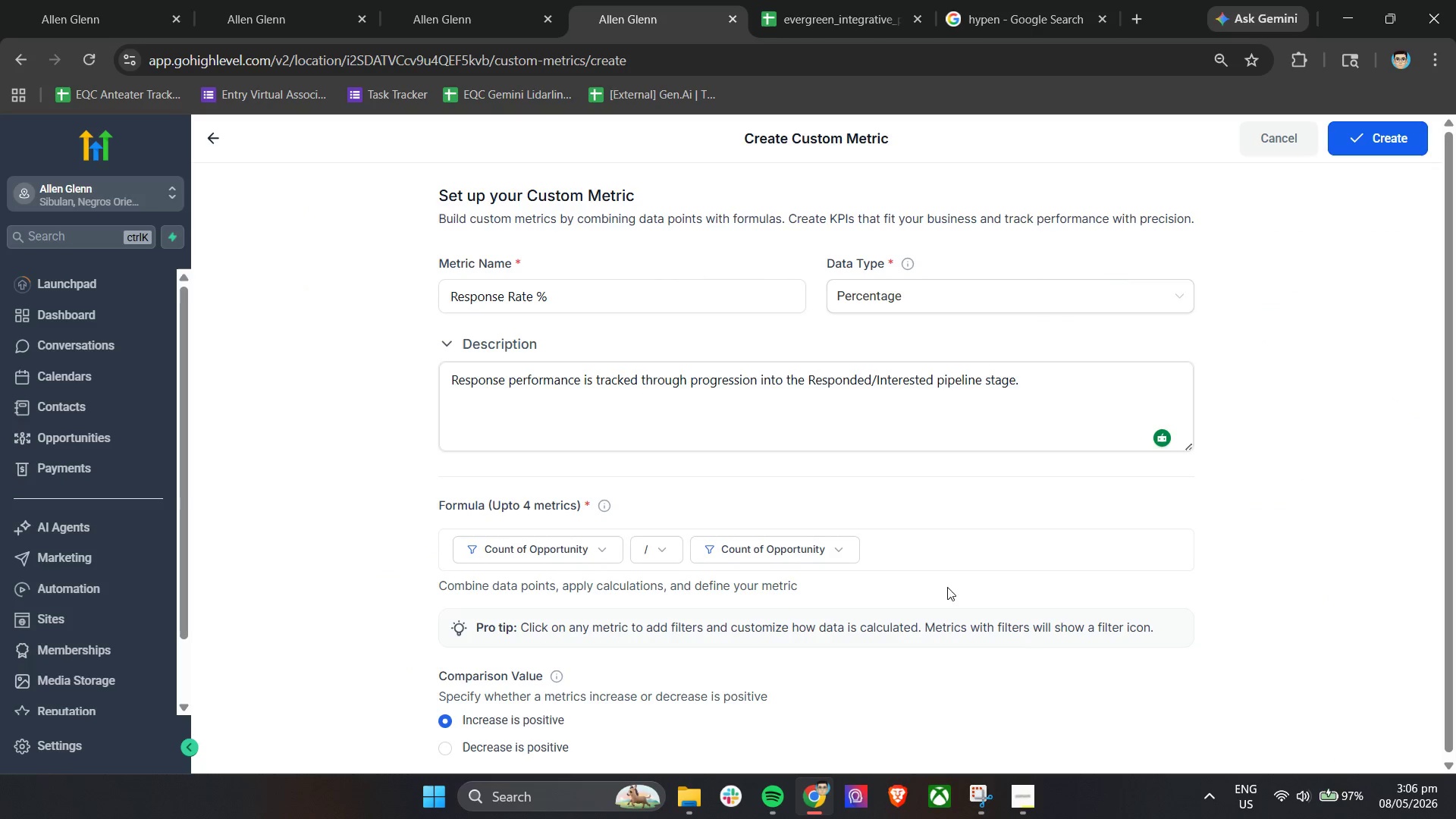 
left_click([921, 557])
 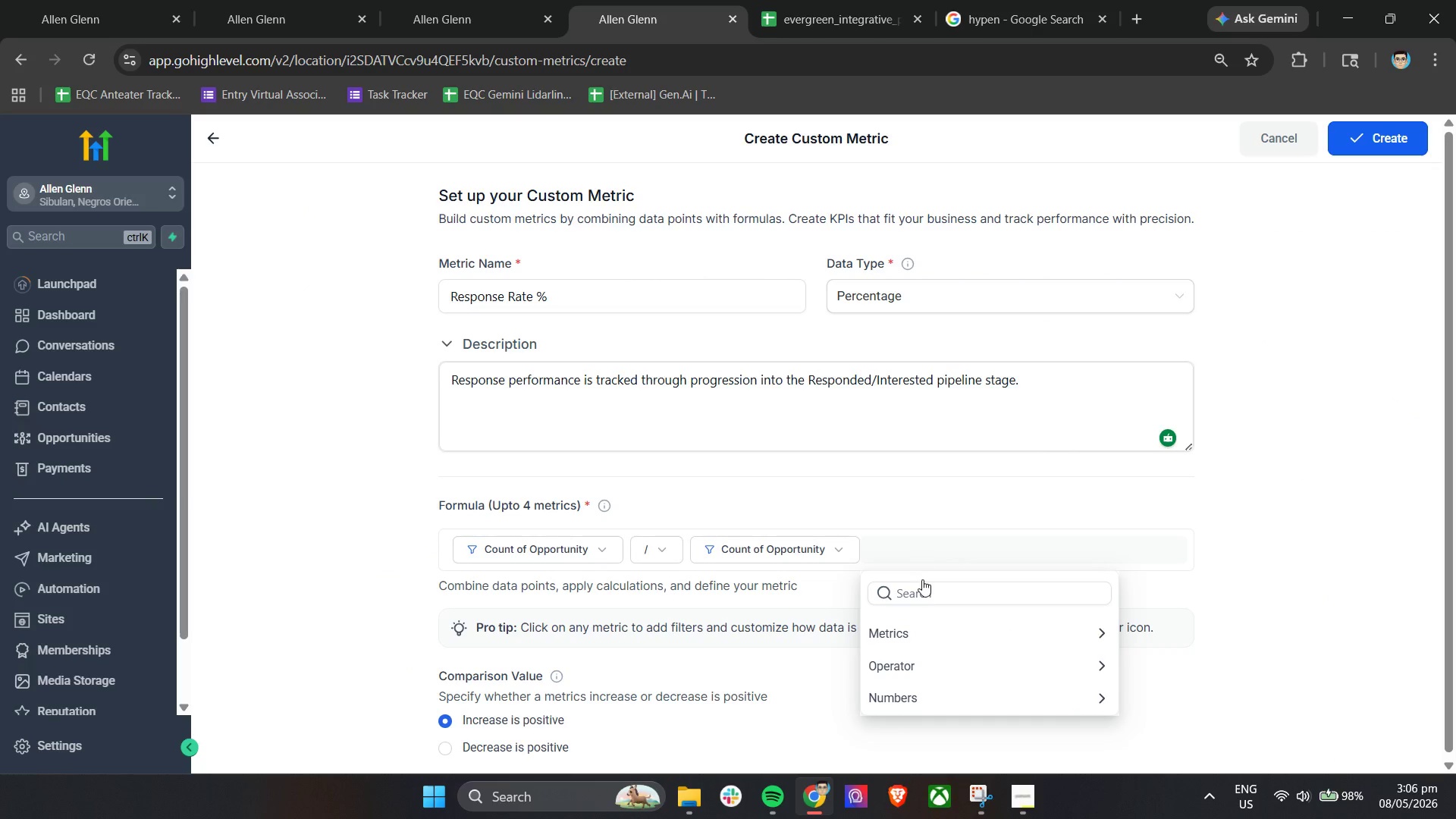 
left_click([921, 663])
 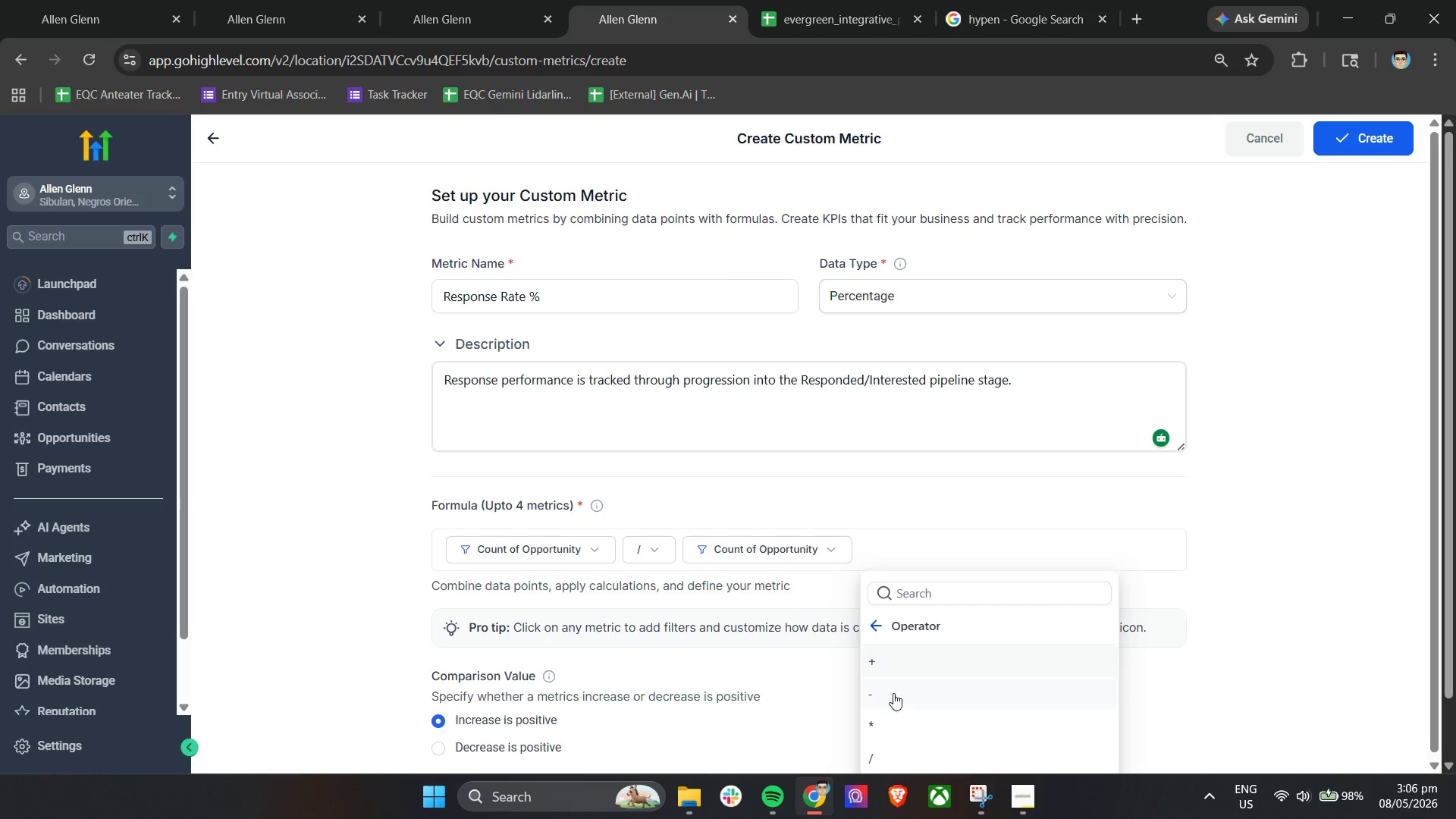 
left_click([888, 719])
 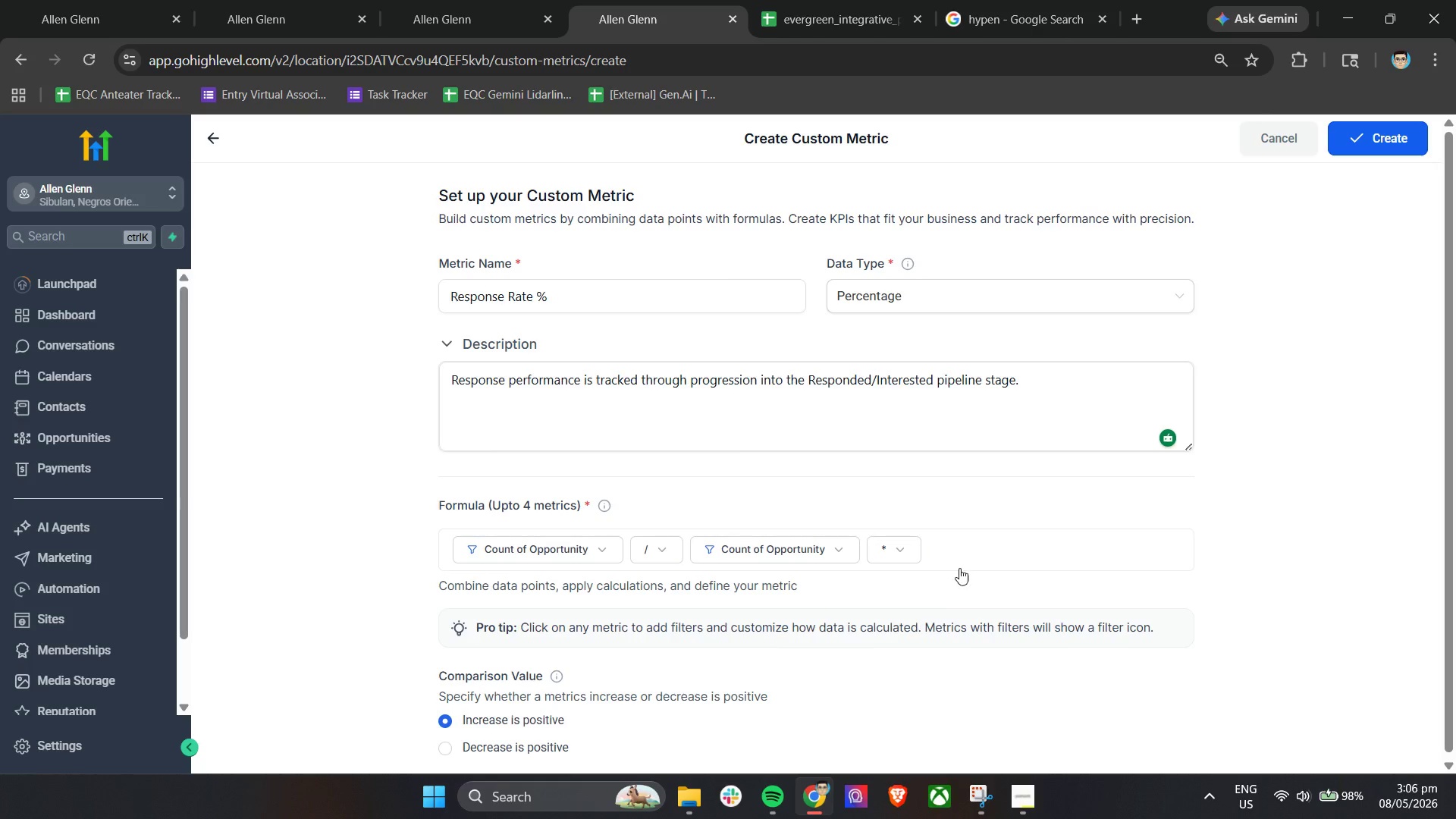 
left_click([965, 552])
 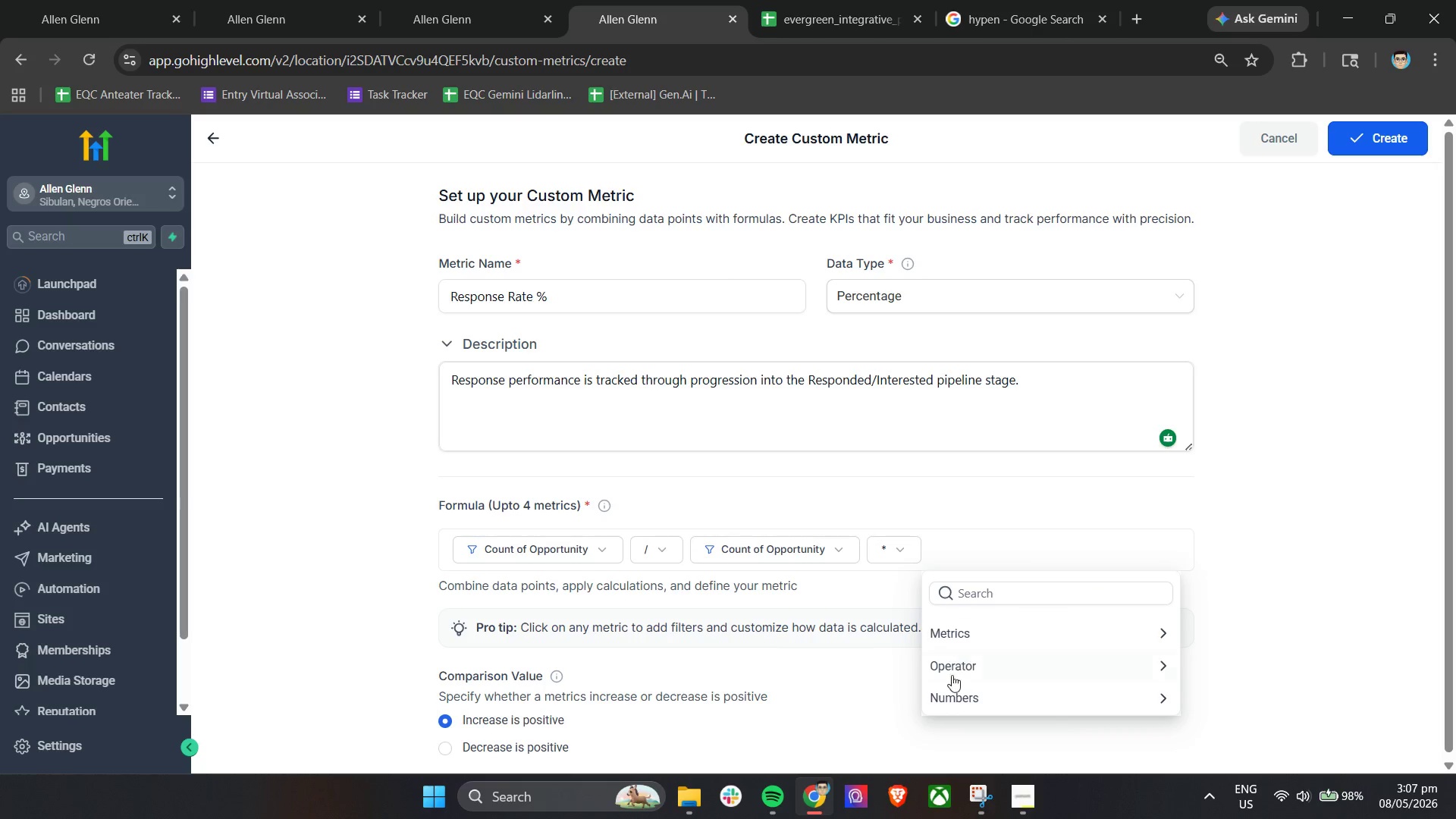 
left_click([949, 692])
 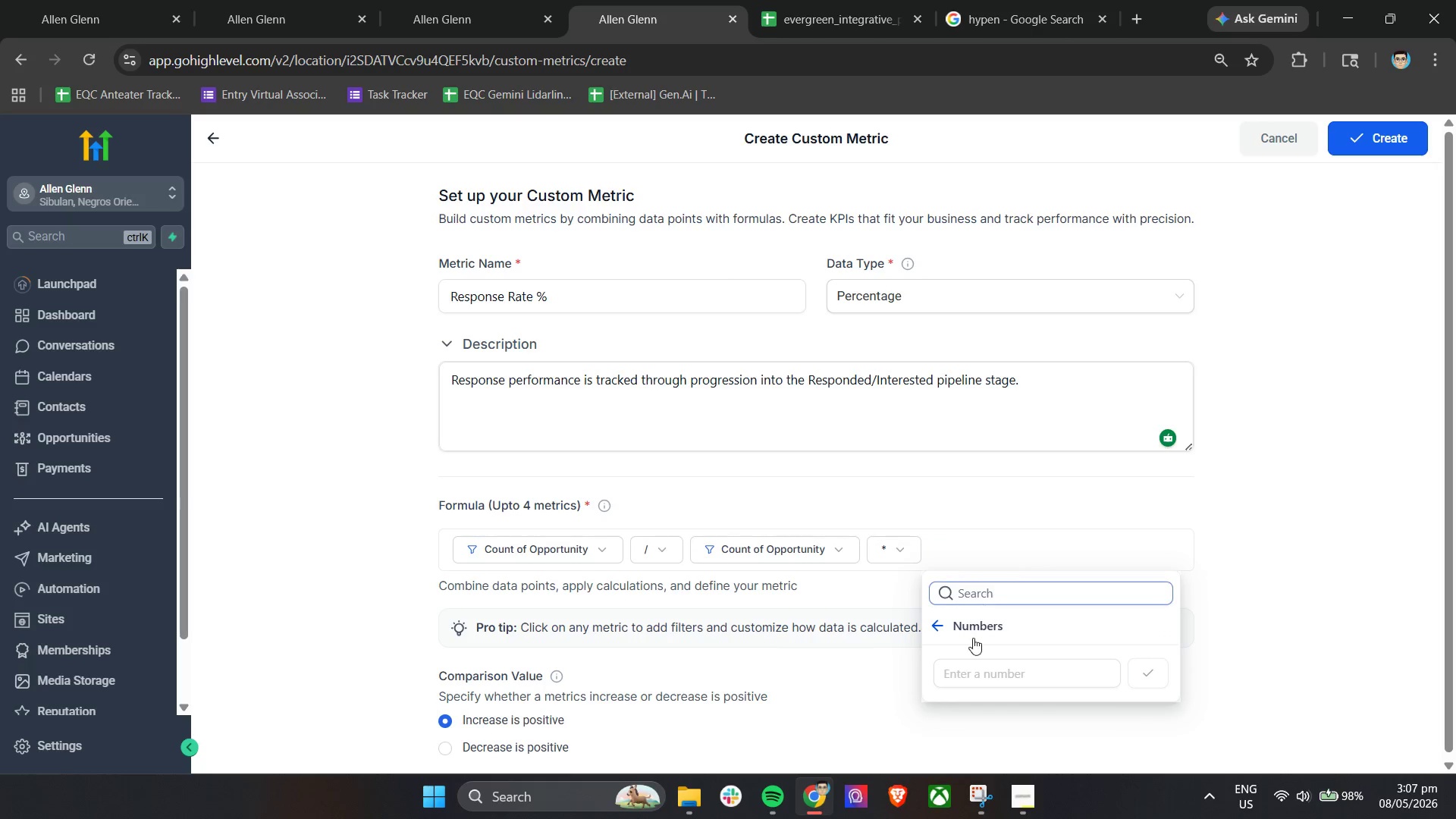 
left_click([970, 665])
 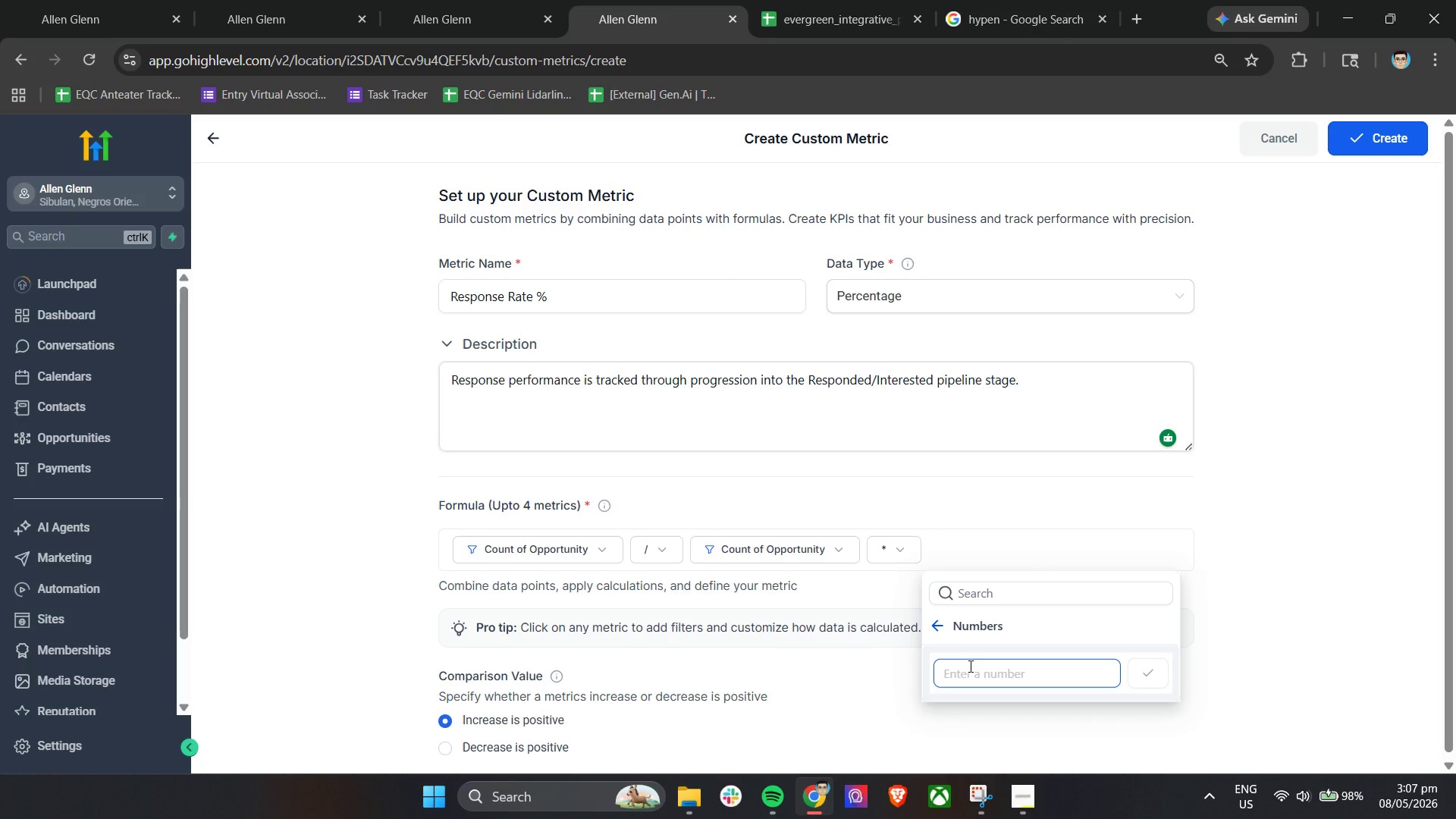 
type(100)
 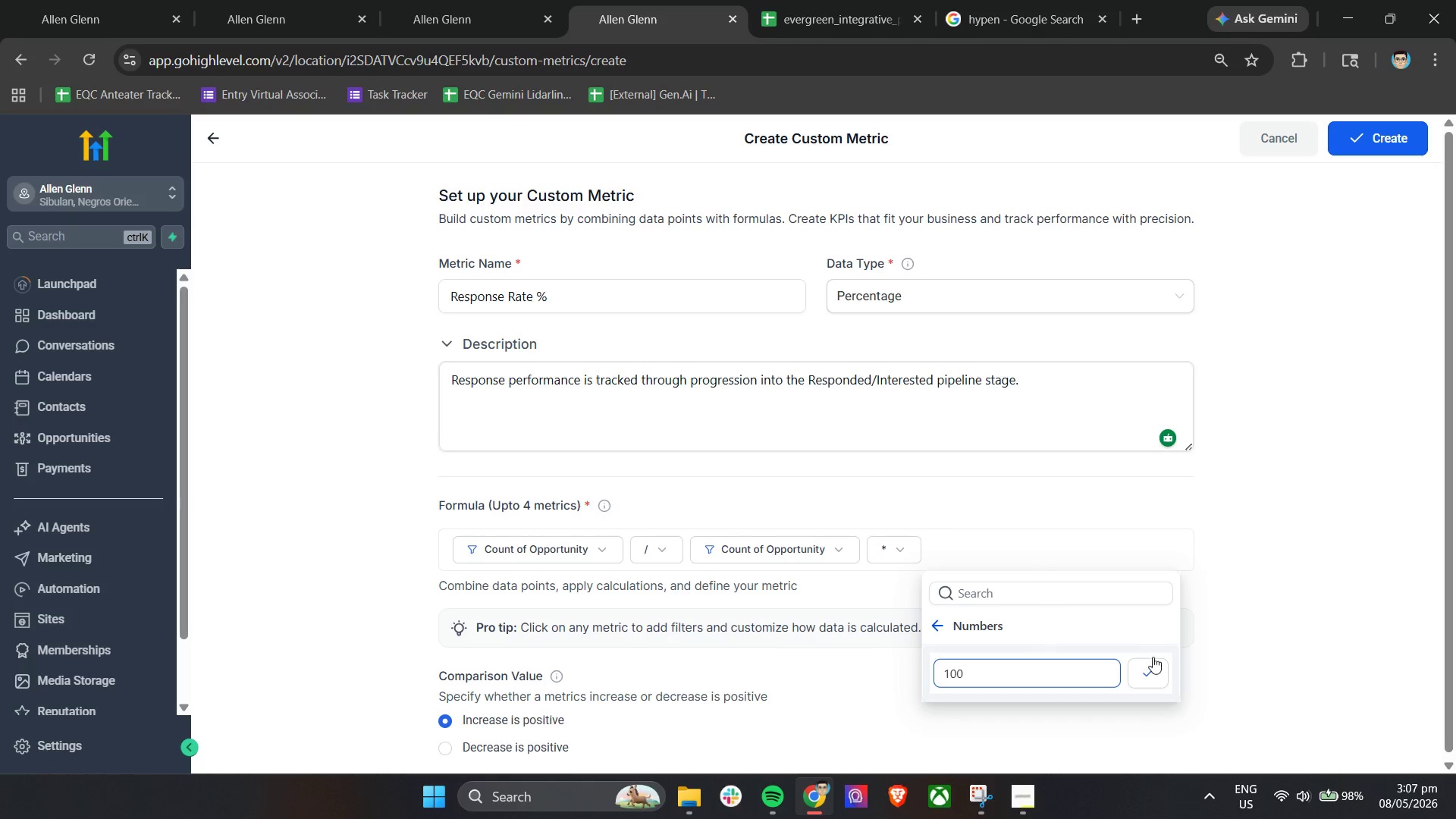 
left_click([1153, 677])
 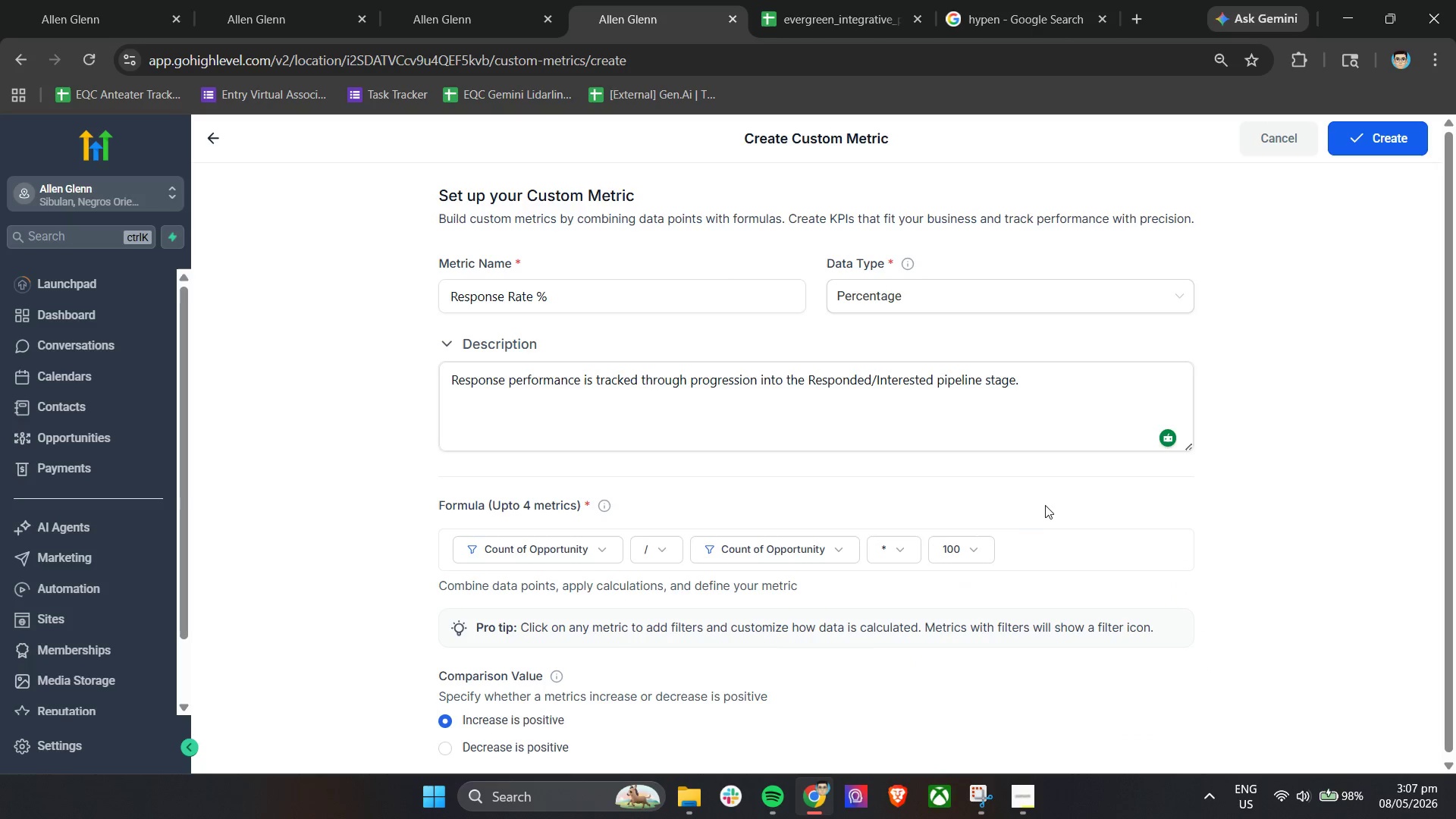 
left_click([1025, 500])
 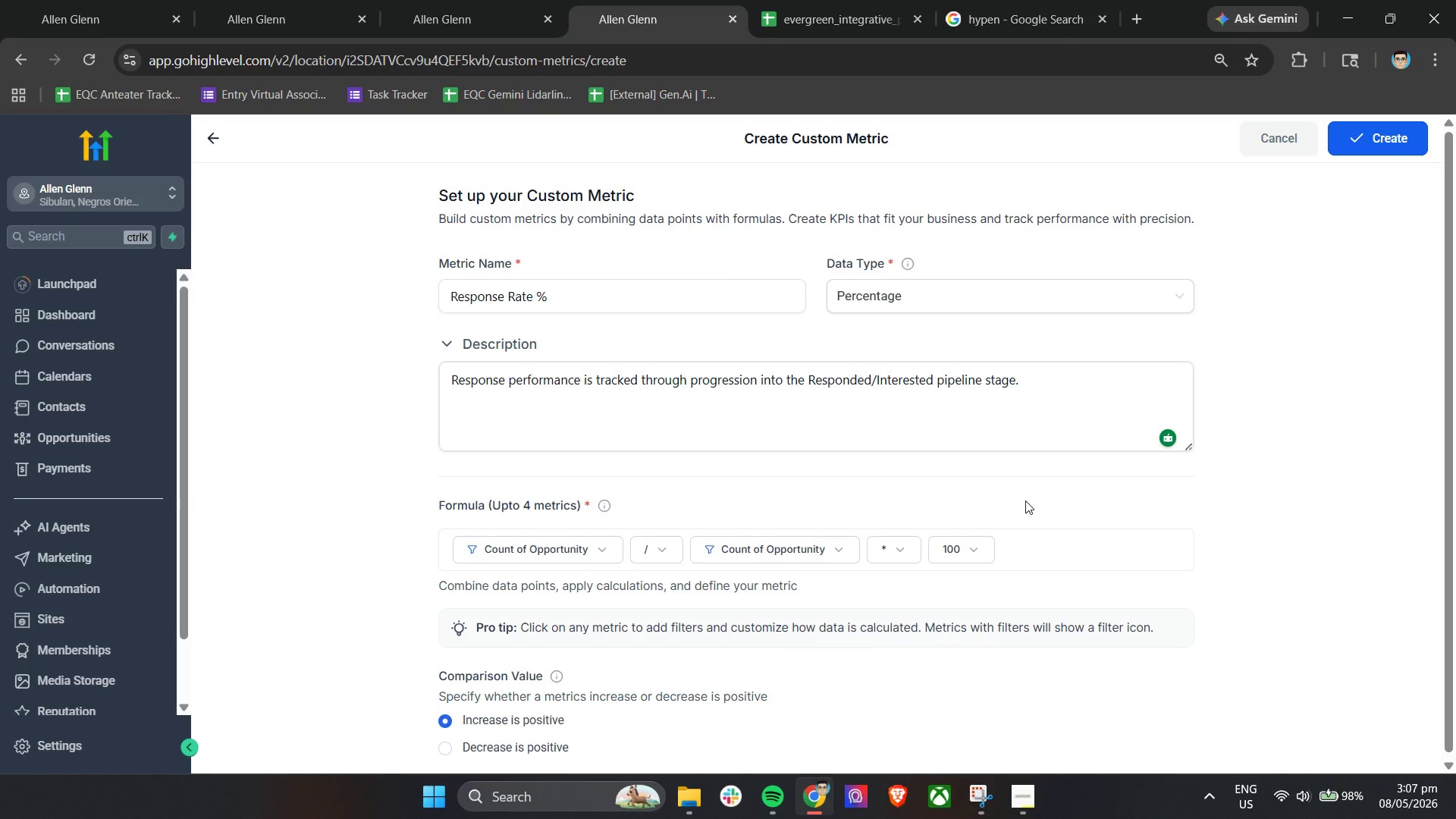 
scroll: coordinate [1025, 500], scroll_direction: down, amount: 4.0
 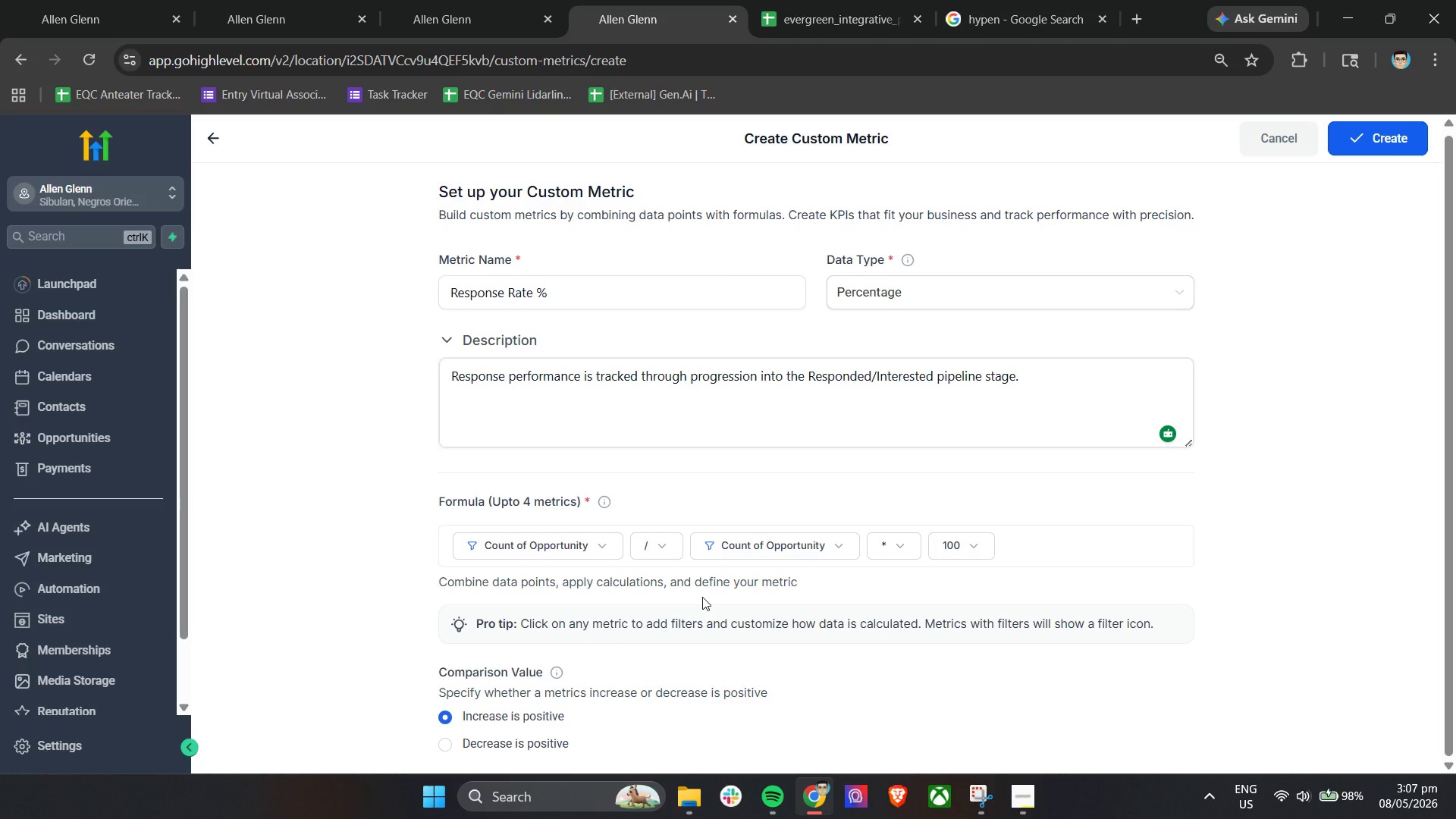 
left_click([708, 547])
 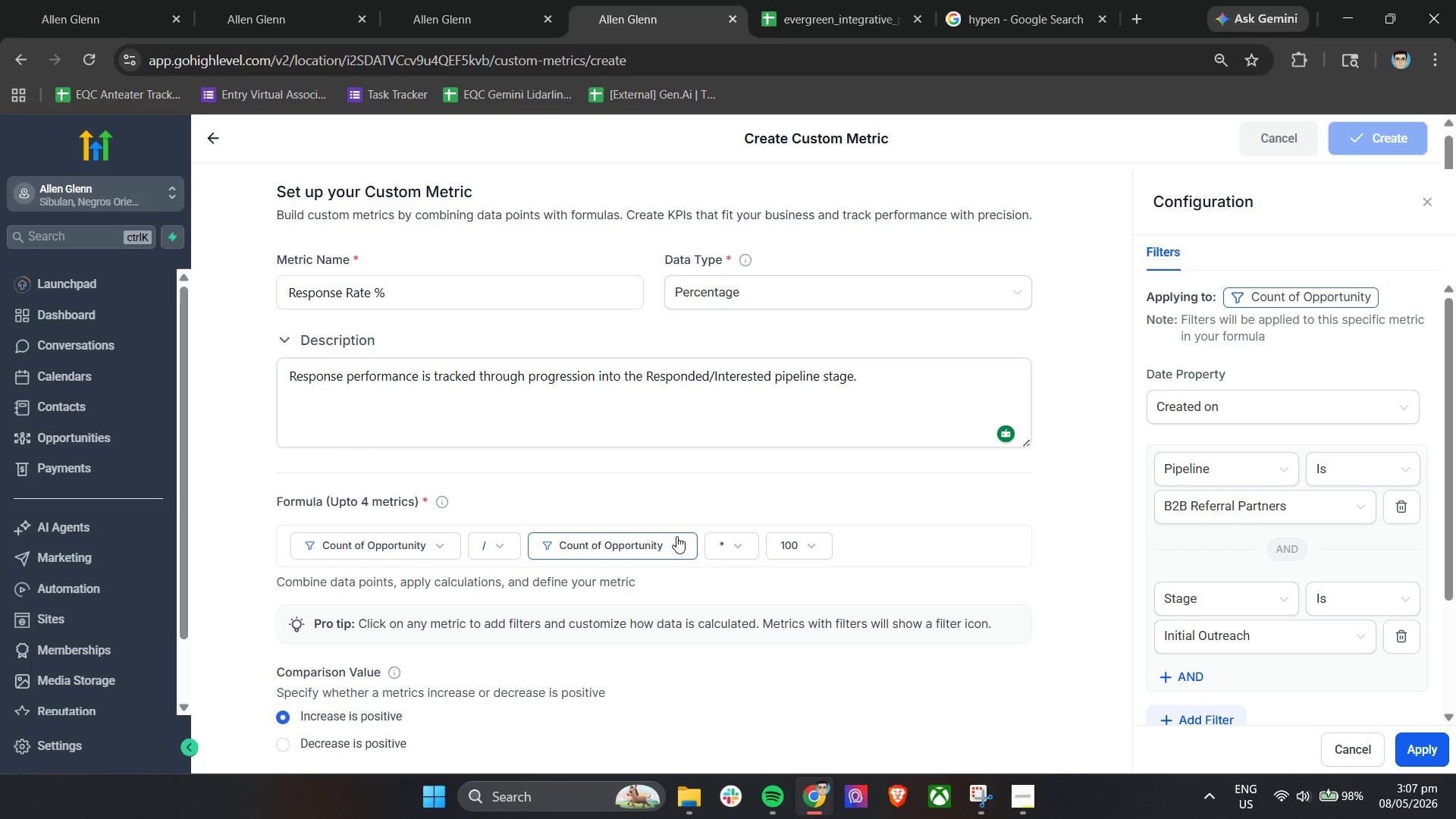 
left_click([671, 501])
 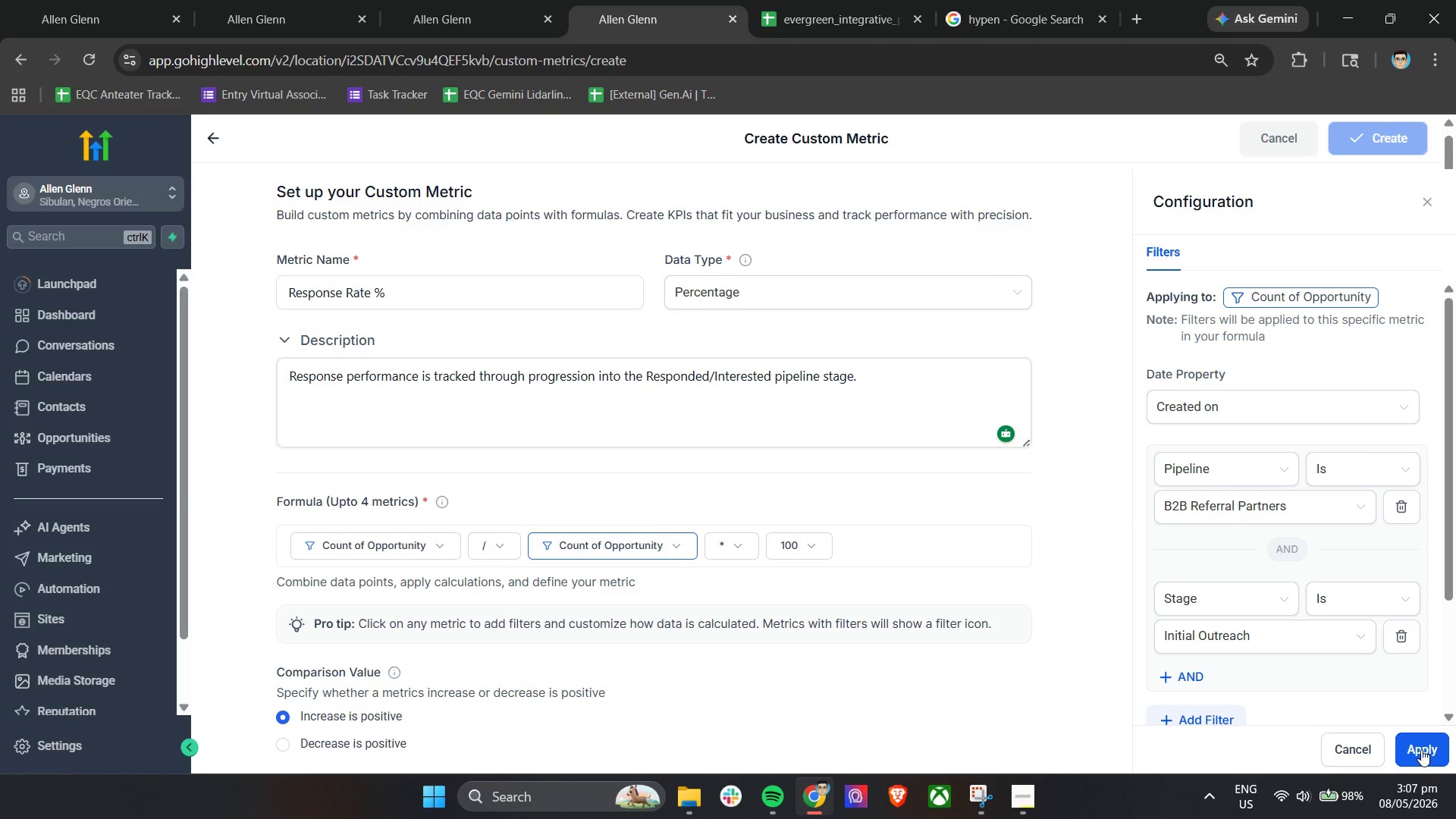 
left_click([1421, 749])
 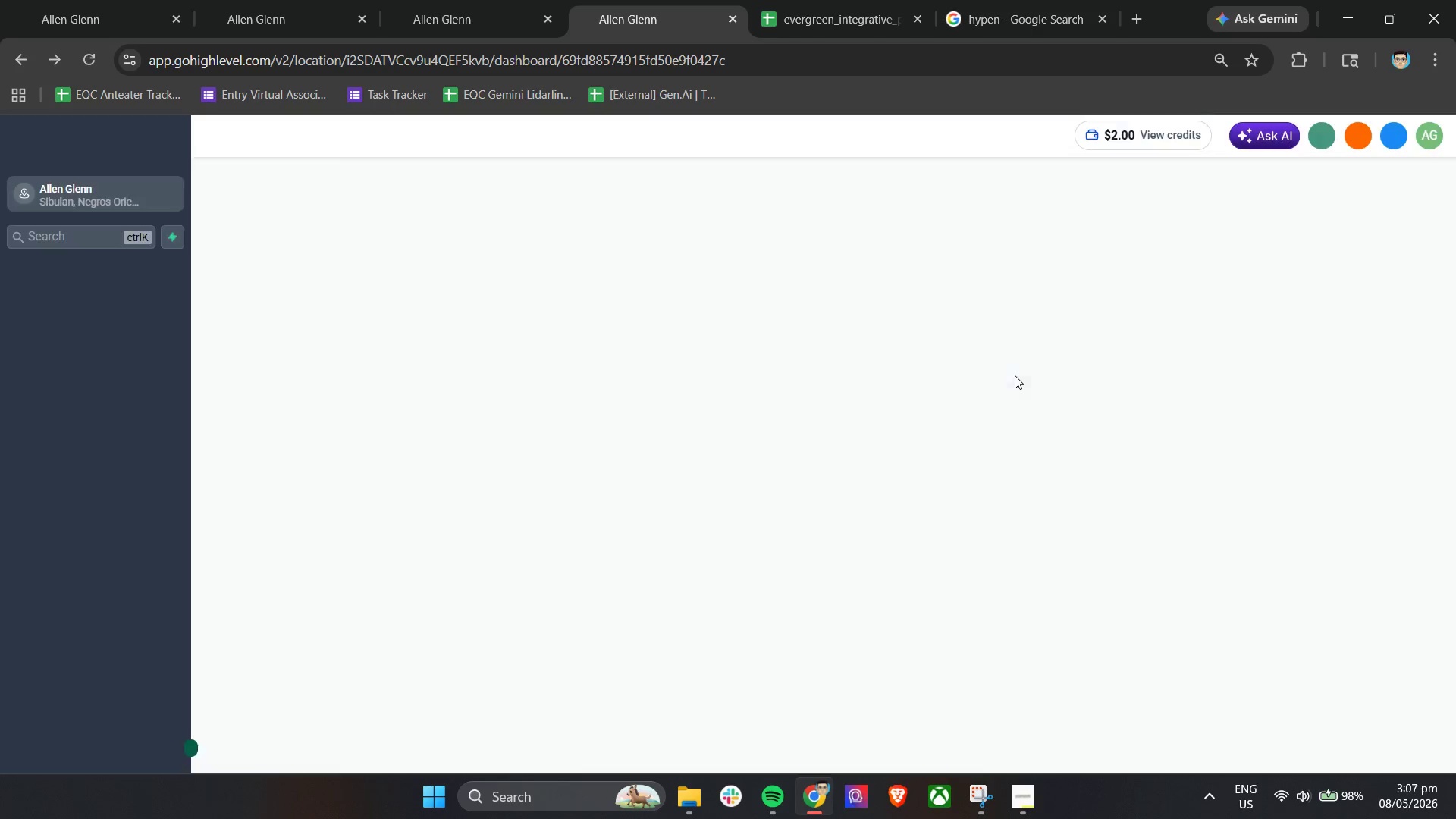 
wait(14.53)
 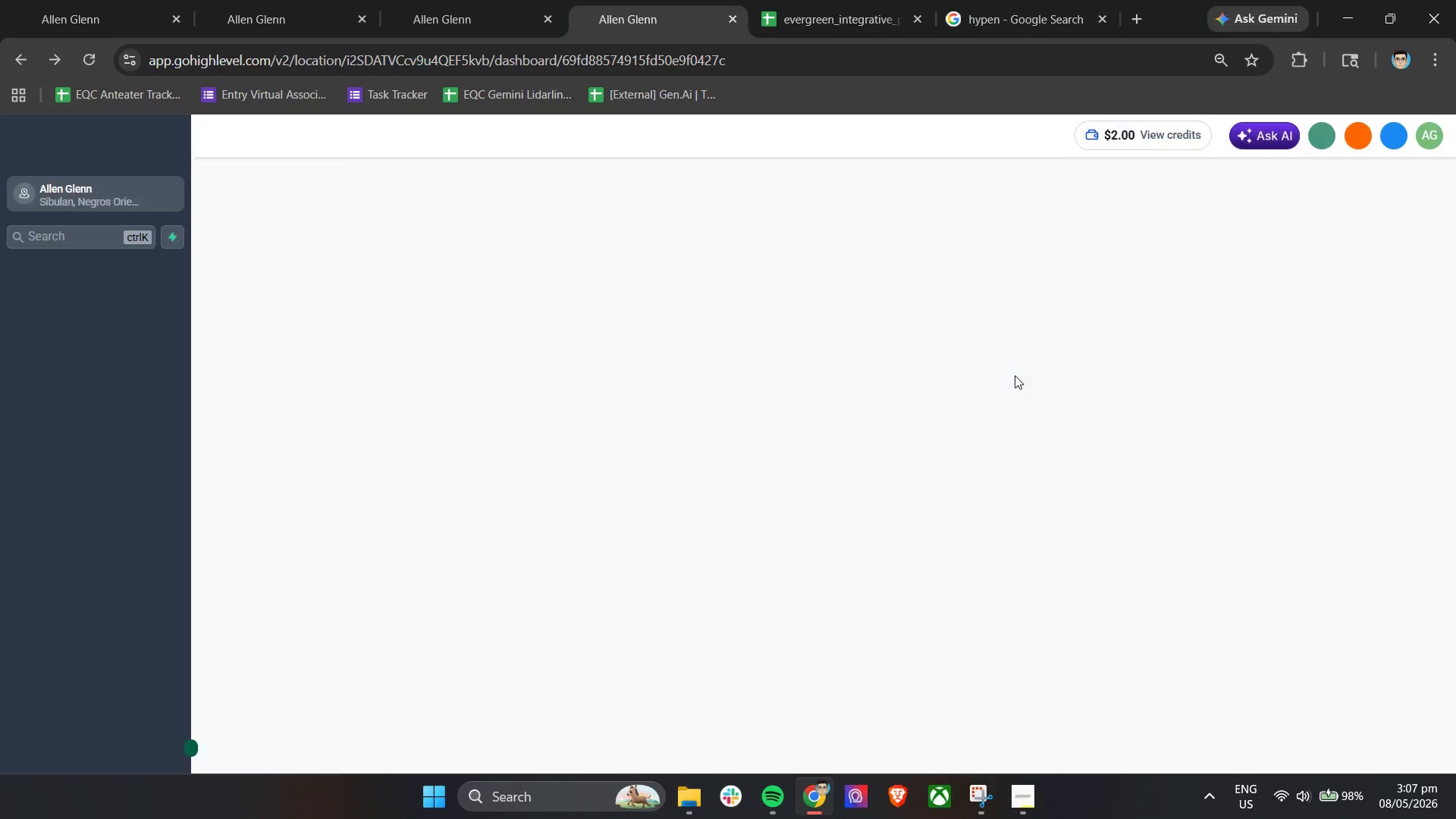 
left_click([1388, 202])
 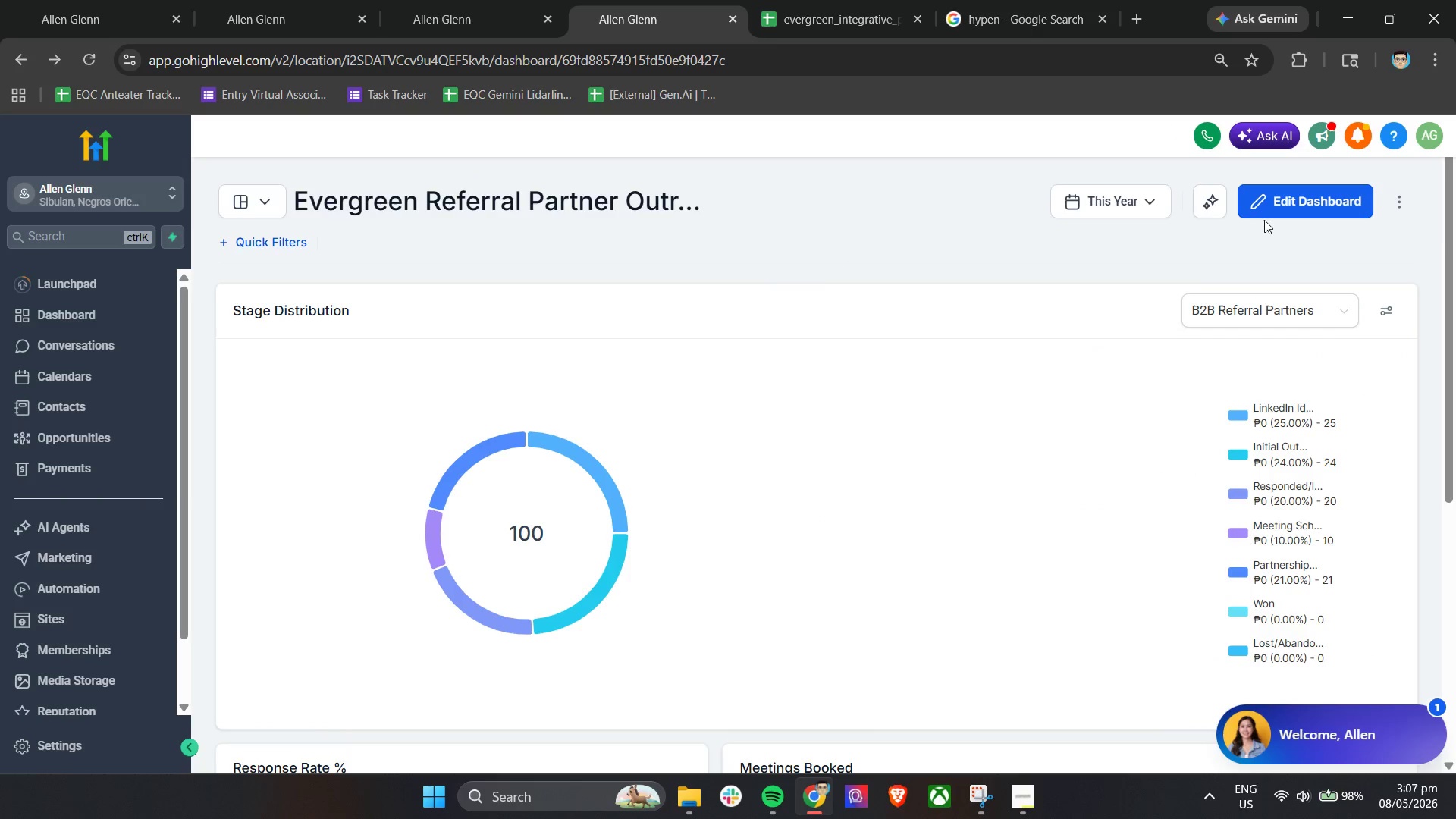 
left_click([1275, 202])
 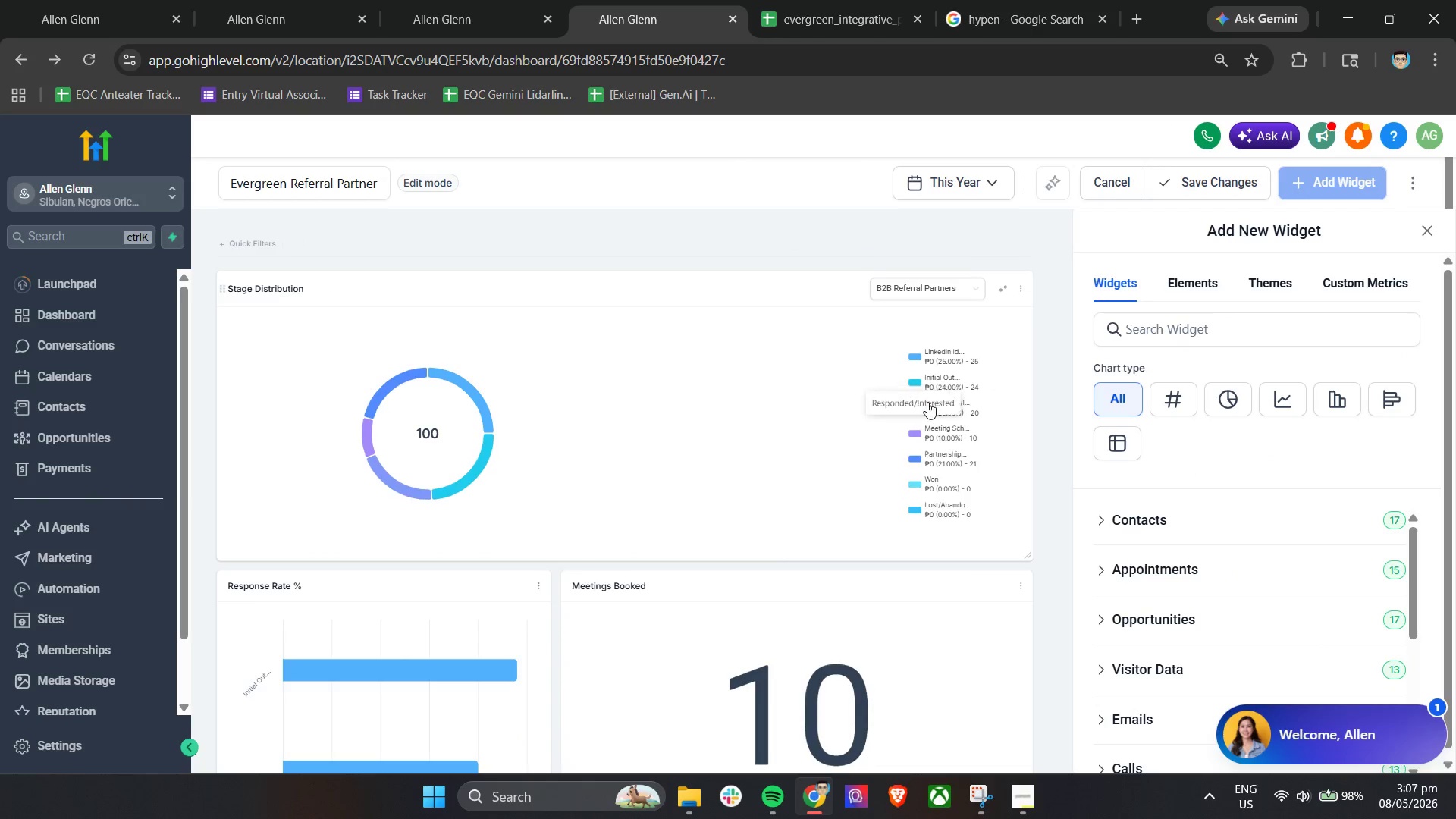 
scroll: coordinate [937, 451], scroll_direction: down, amount: 12.0
 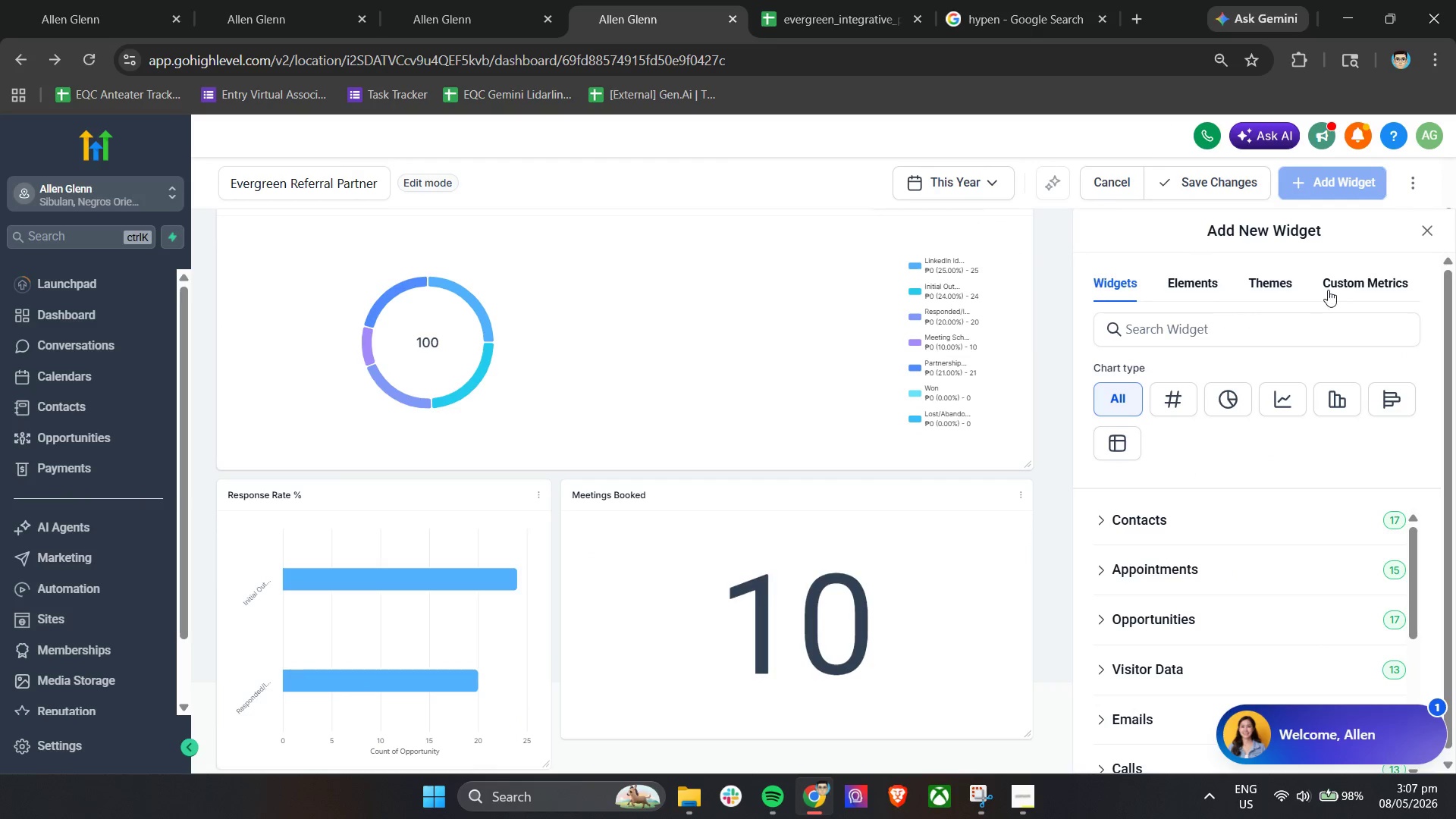 
left_click([1341, 283])
 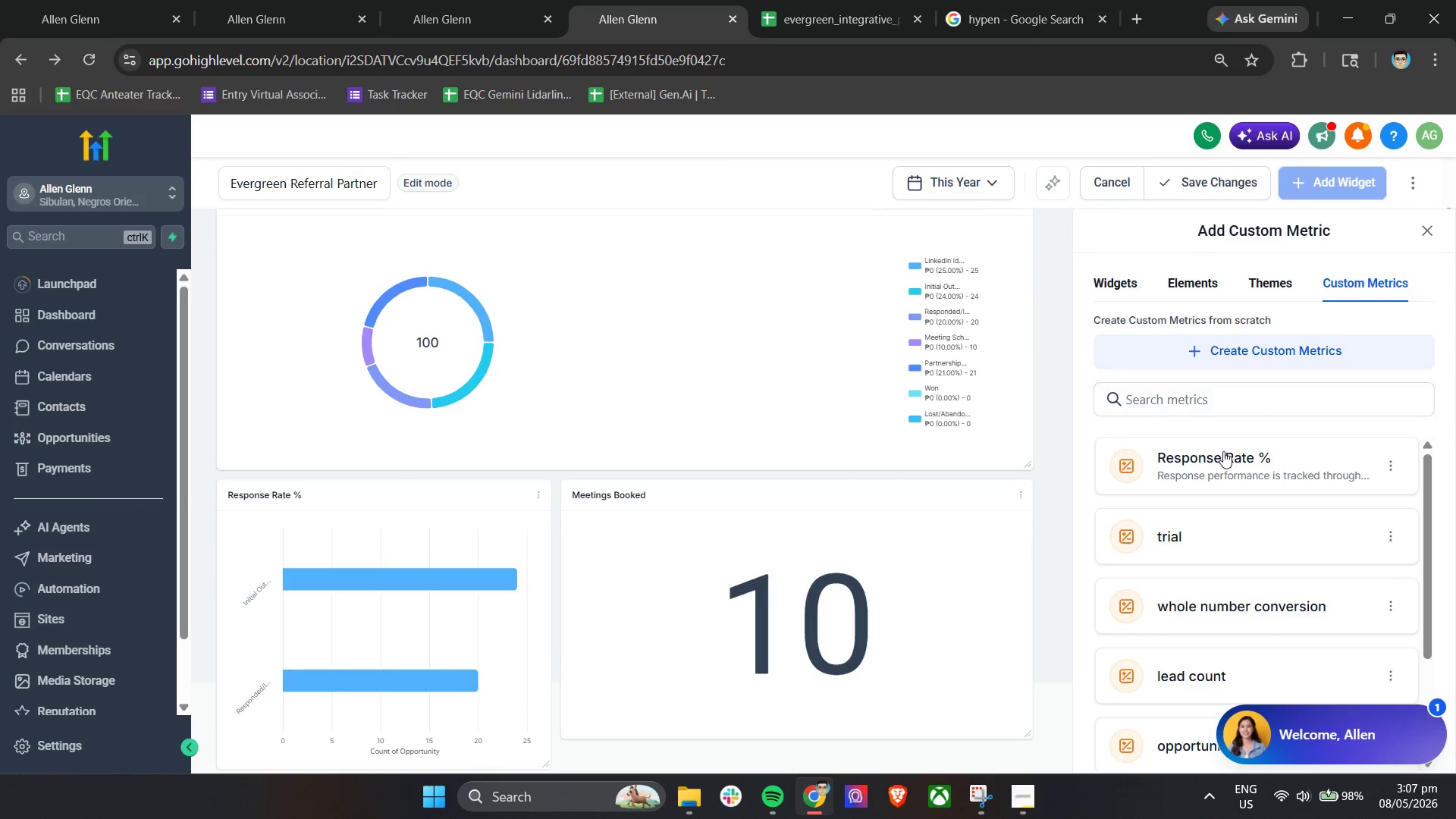 
left_click([1223, 453])
 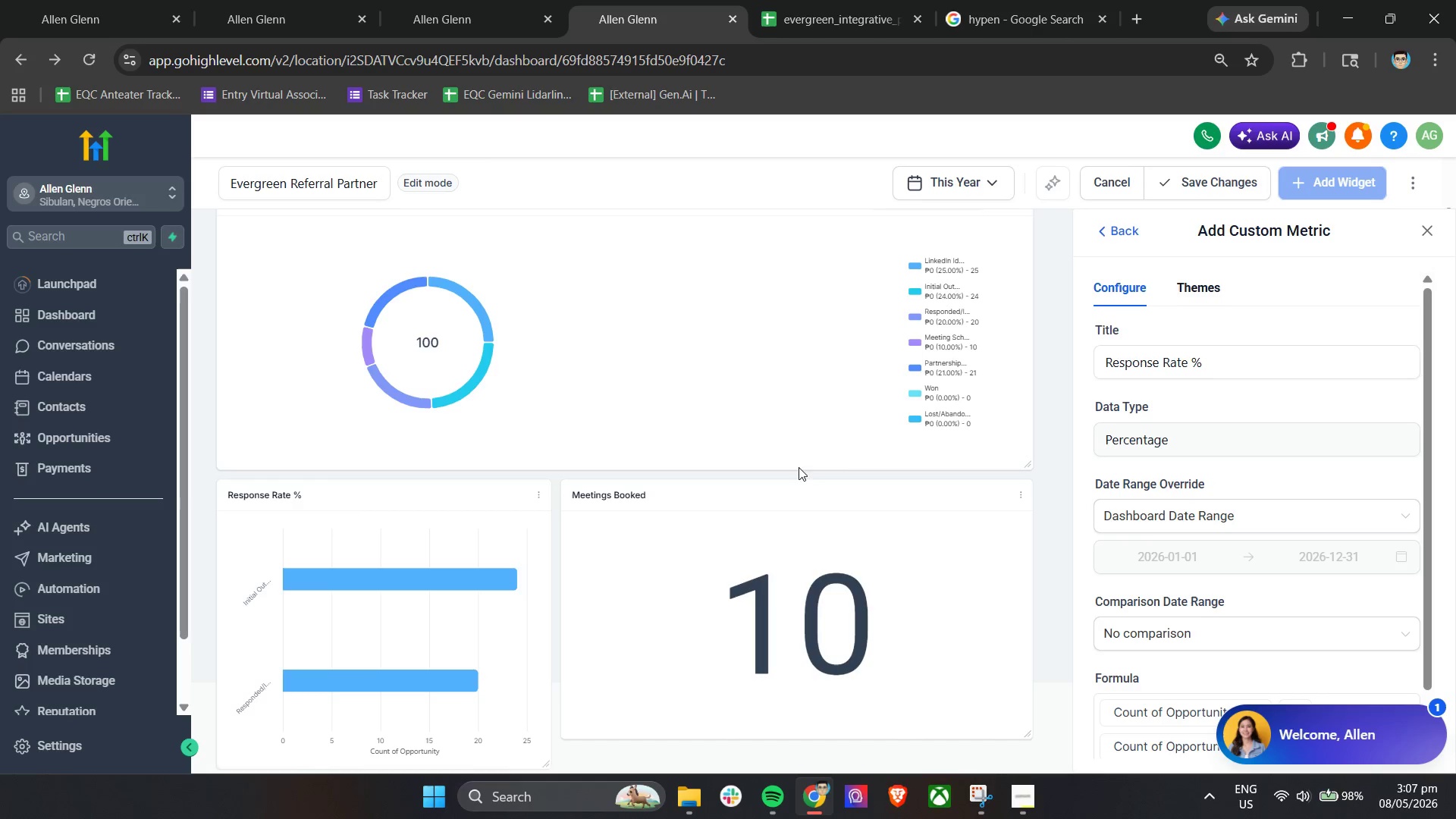 
scroll: coordinate [1270, 589], scroll_direction: down, amount: 10.0
 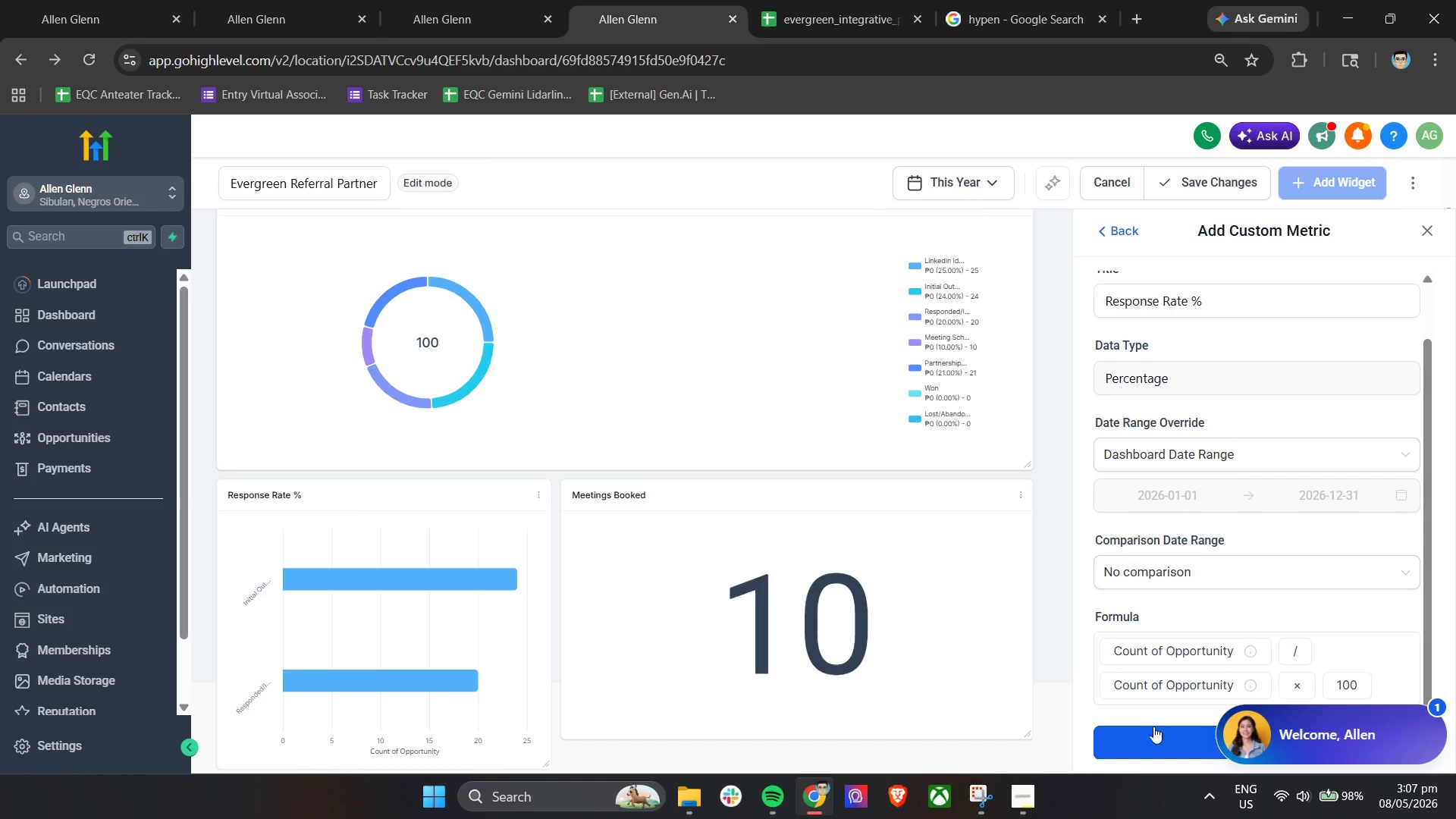 
left_click([1135, 737])
 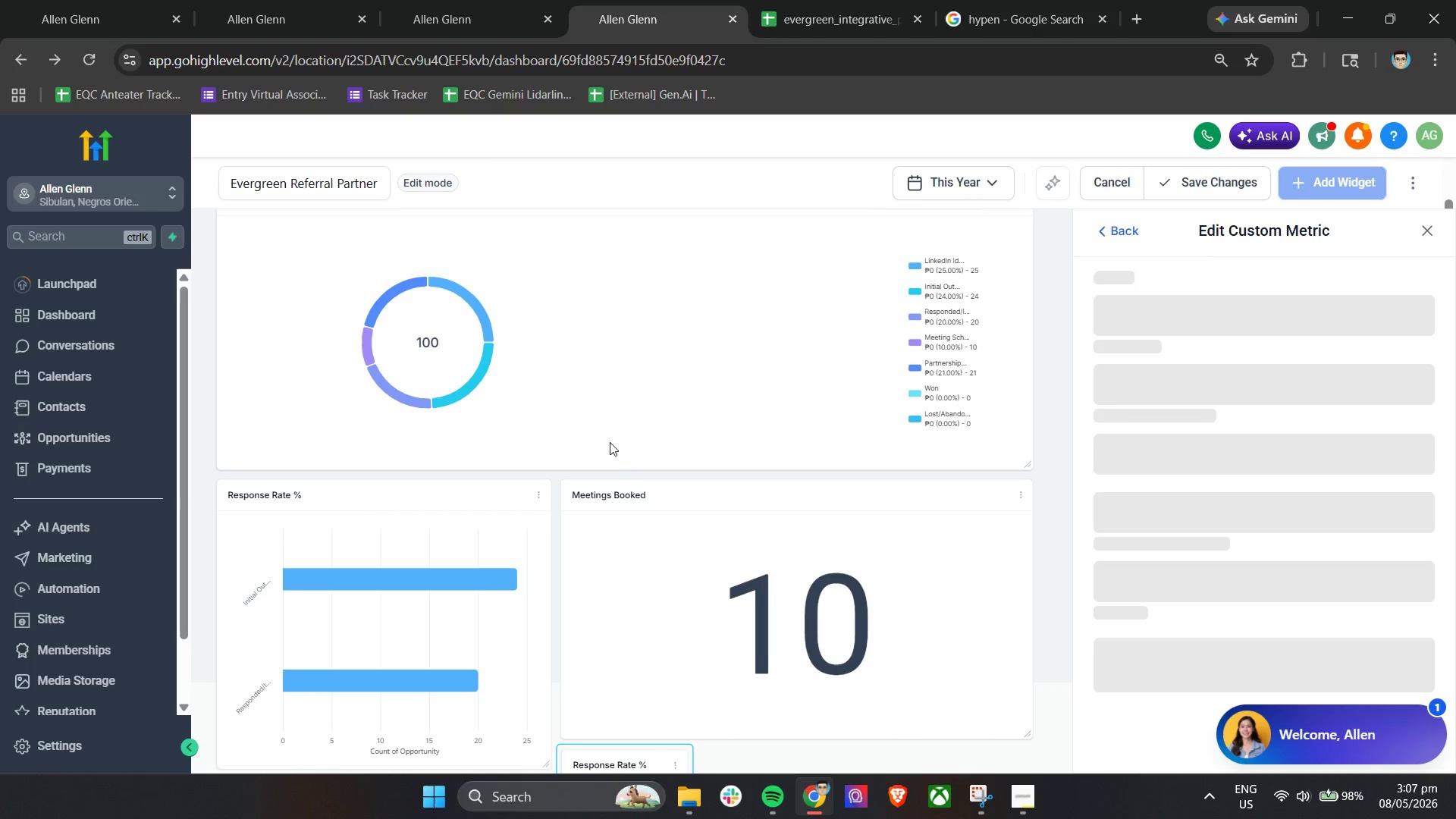 
scroll: coordinate [623, 443], scroll_direction: down, amount: 9.0
 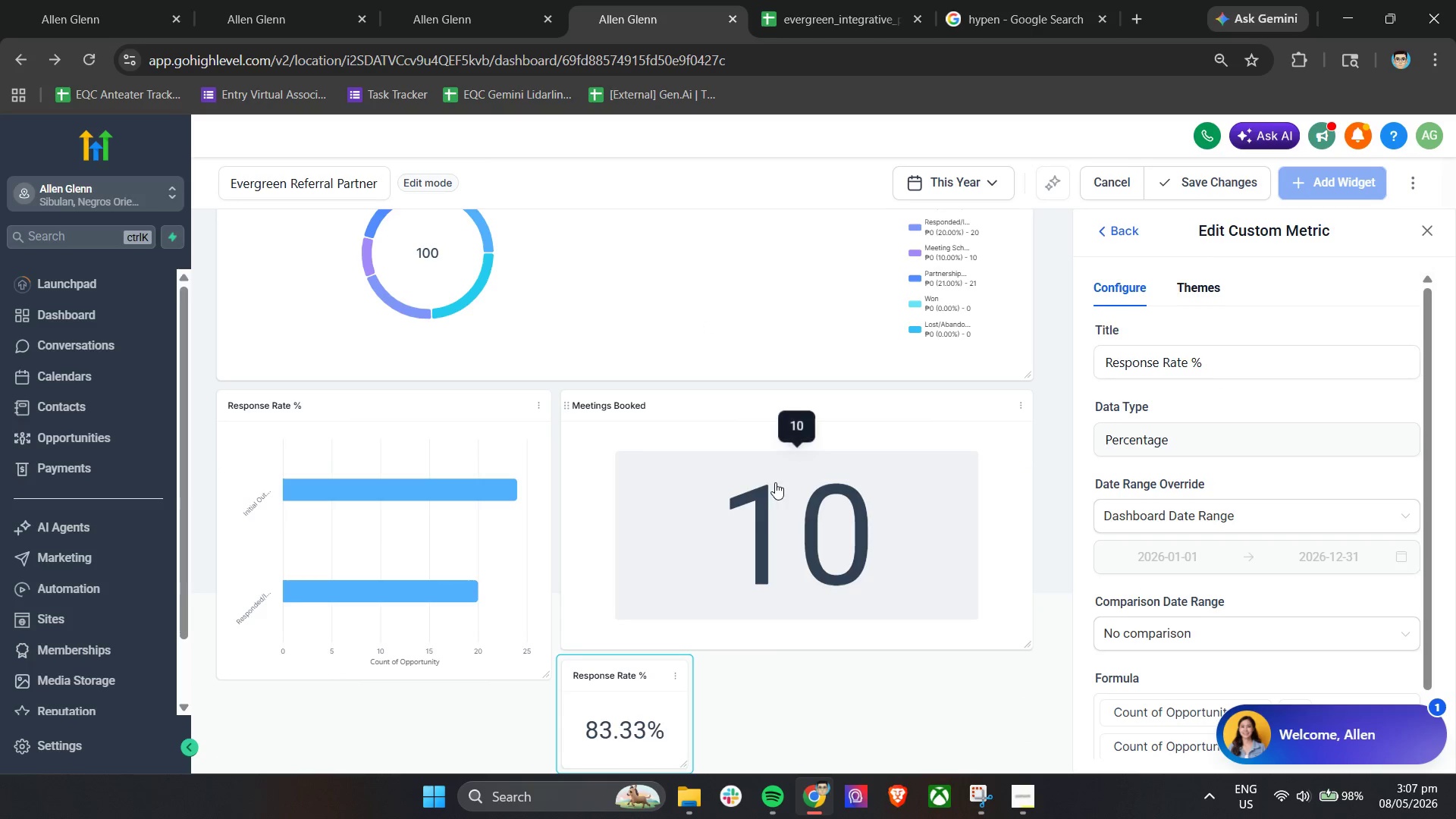 
left_click_drag(start_coordinate=[1409, 734], to_coordinate=[178, 155])
 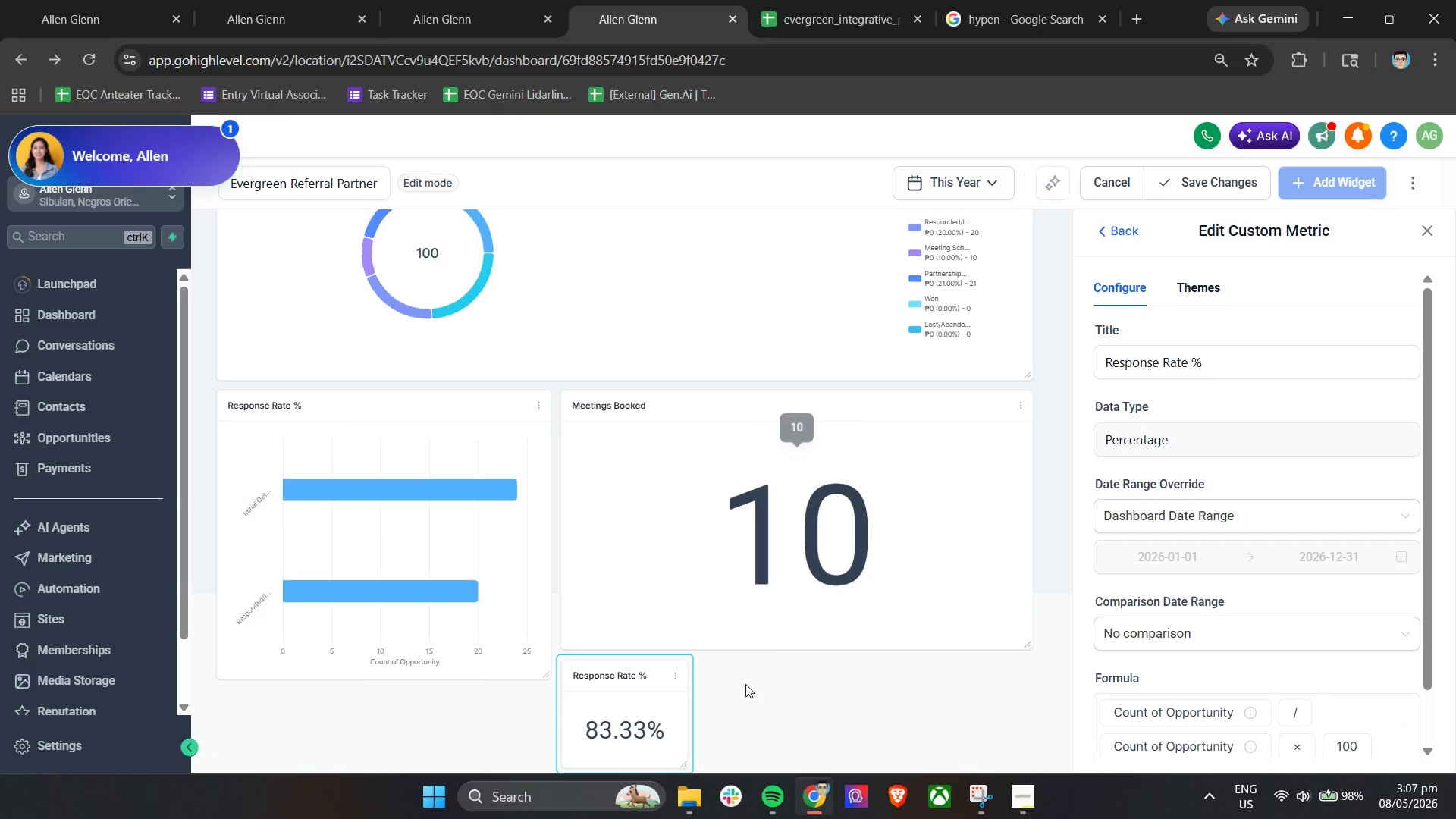 
left_click([742, 701])
 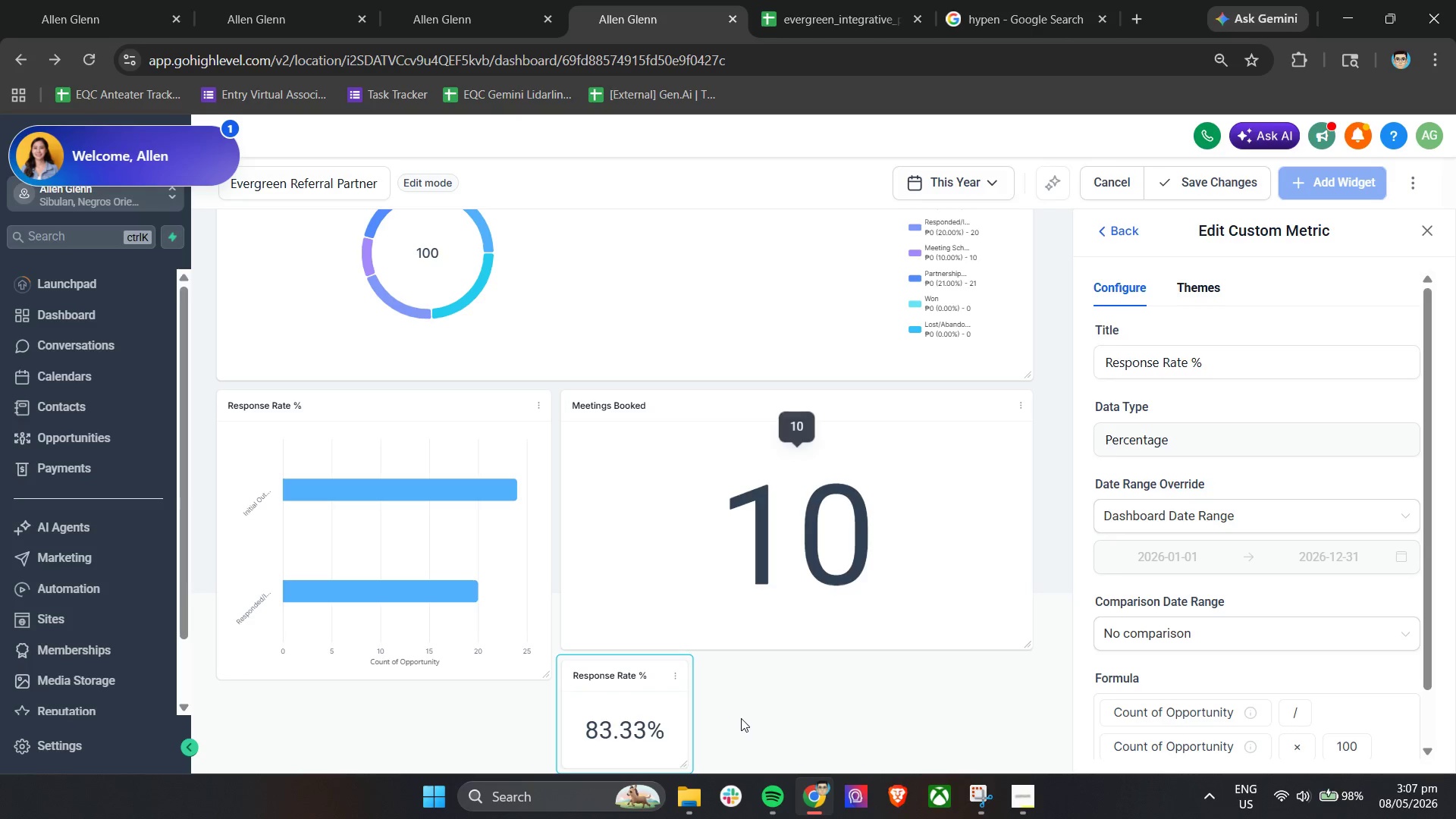 
scroll: coordinate [742, 717], scroll_direction: down, amount: 4.0
 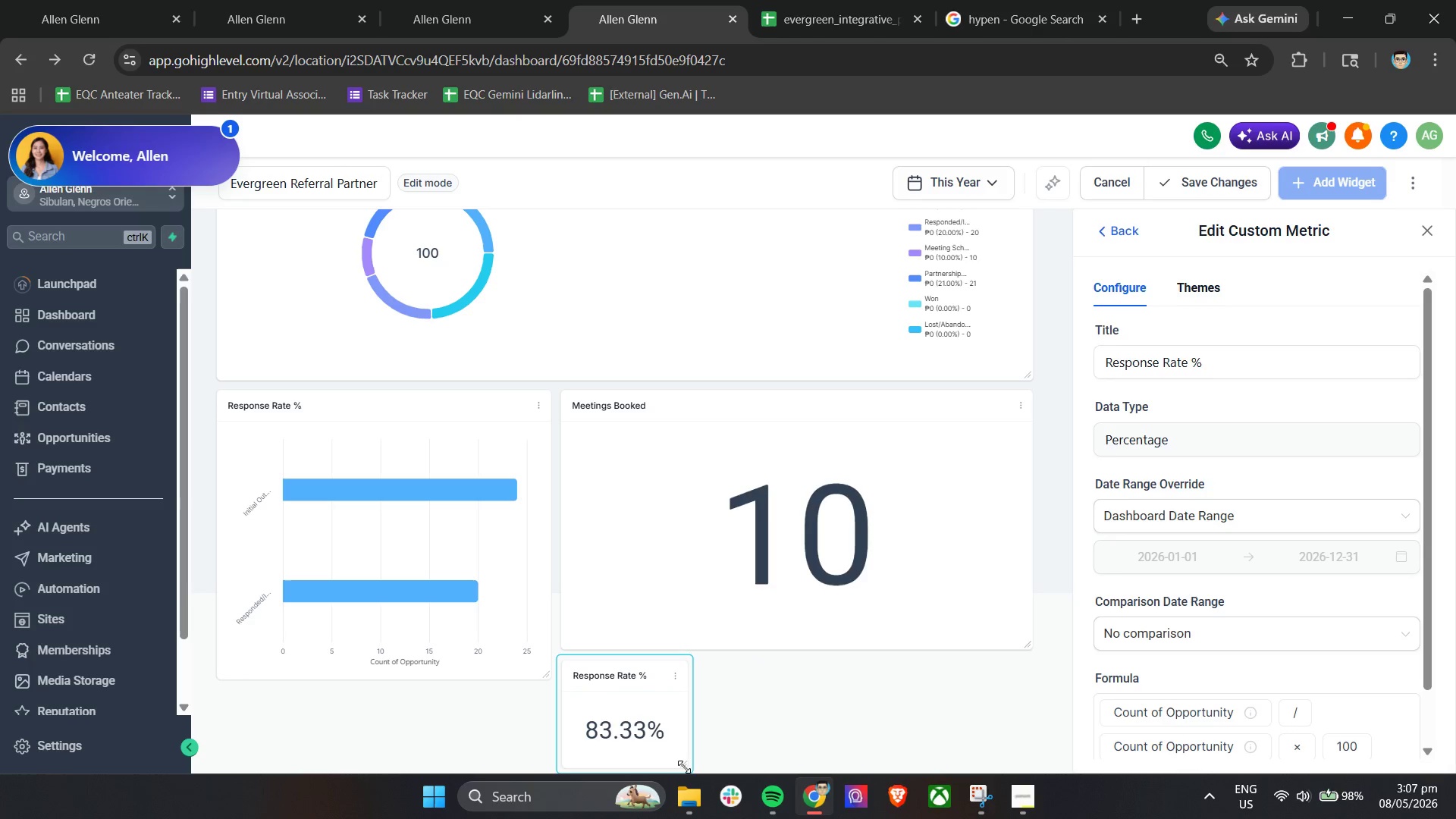 
left_click_drag(start_coordinate=[685, 765], to_coordinate=[1040, 724])
 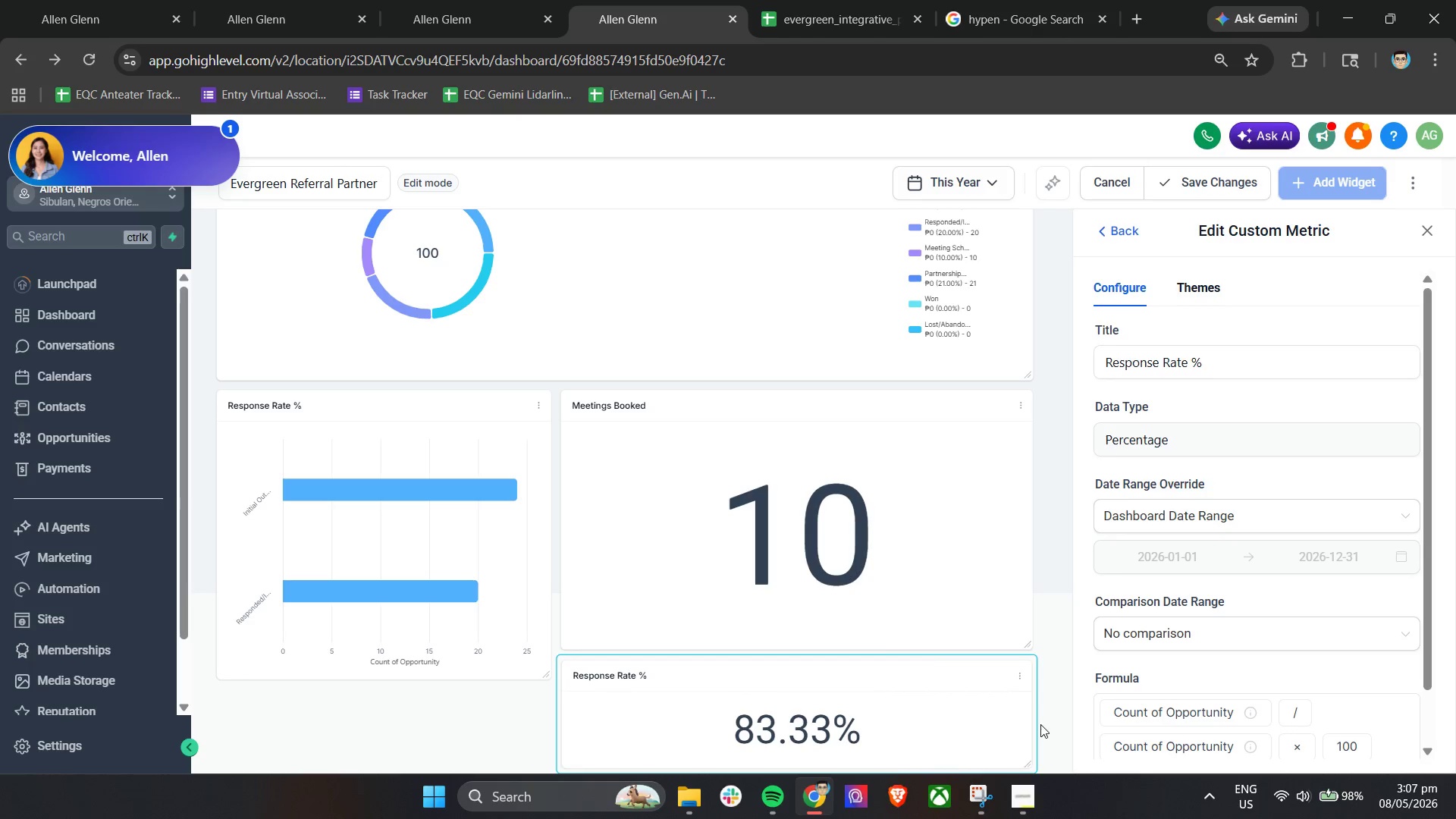 
scroll: coordinate [683, 654], scroll_direction: down, amount: 12.0
 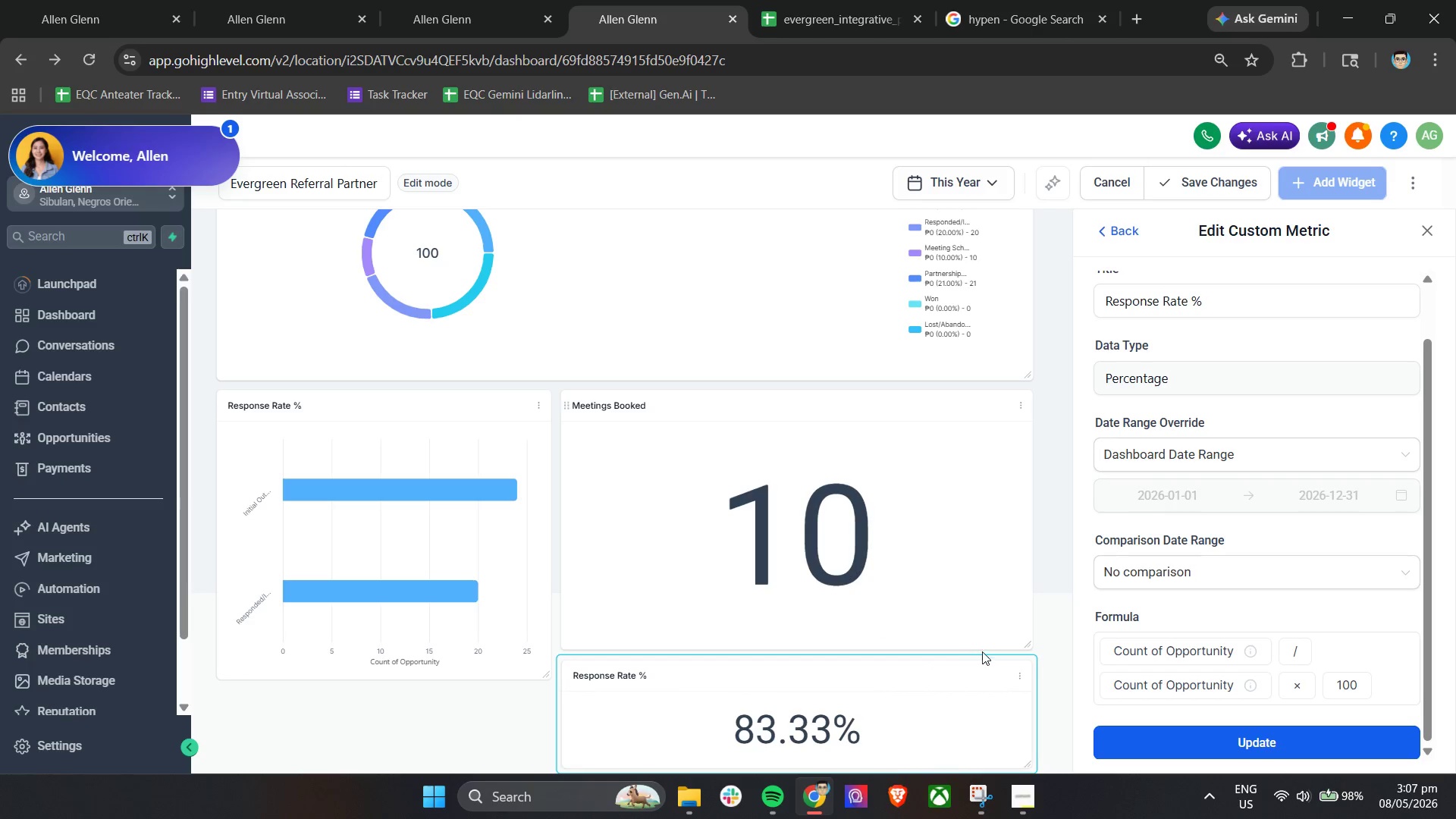 
left_click_drag(start_coordinate=[944, 684], to_coordinate=[579, 711])
 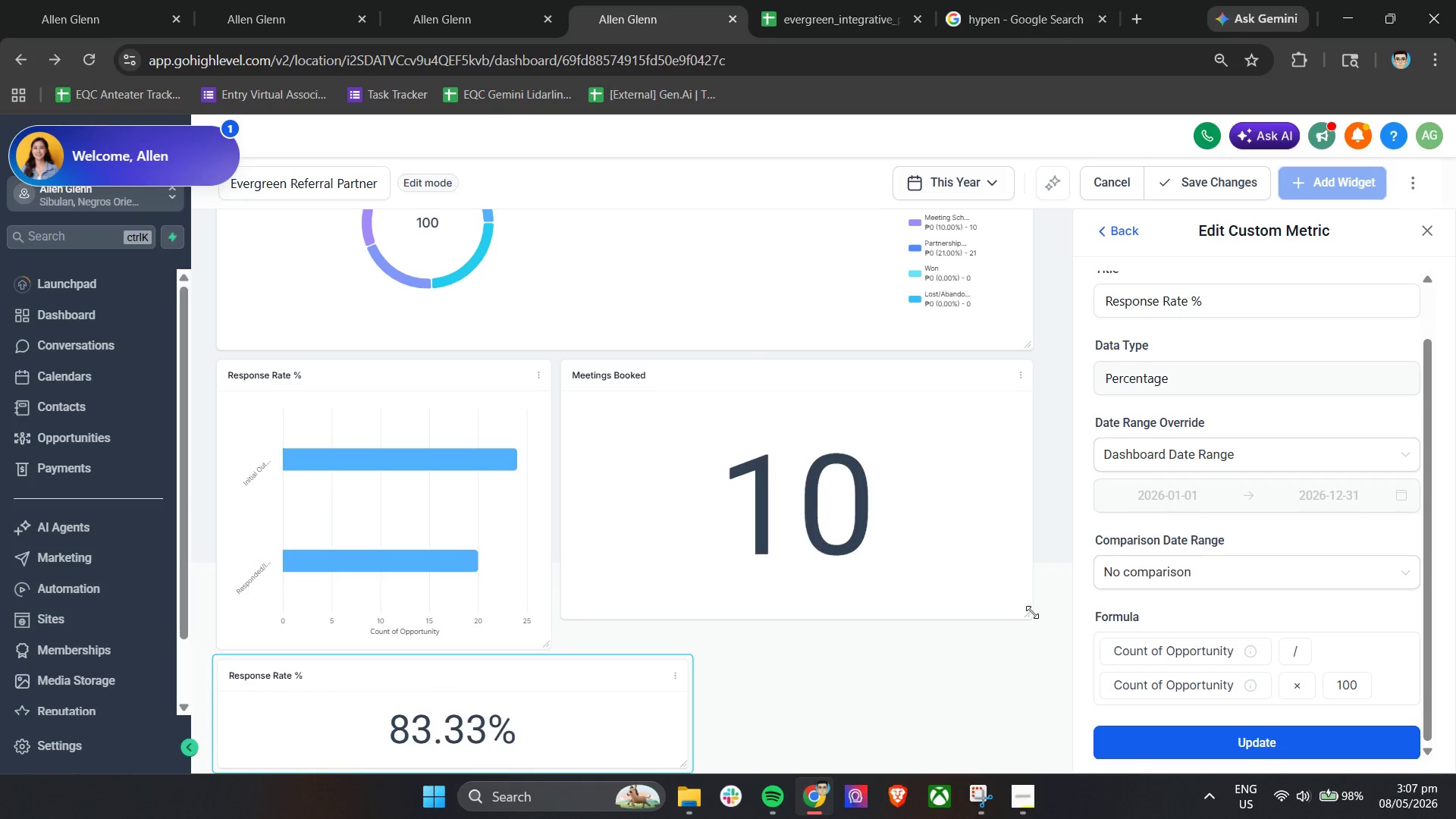 
left_click_drag(start_coordinate=[1031, 611], to_coordinate=[1031, 642])
 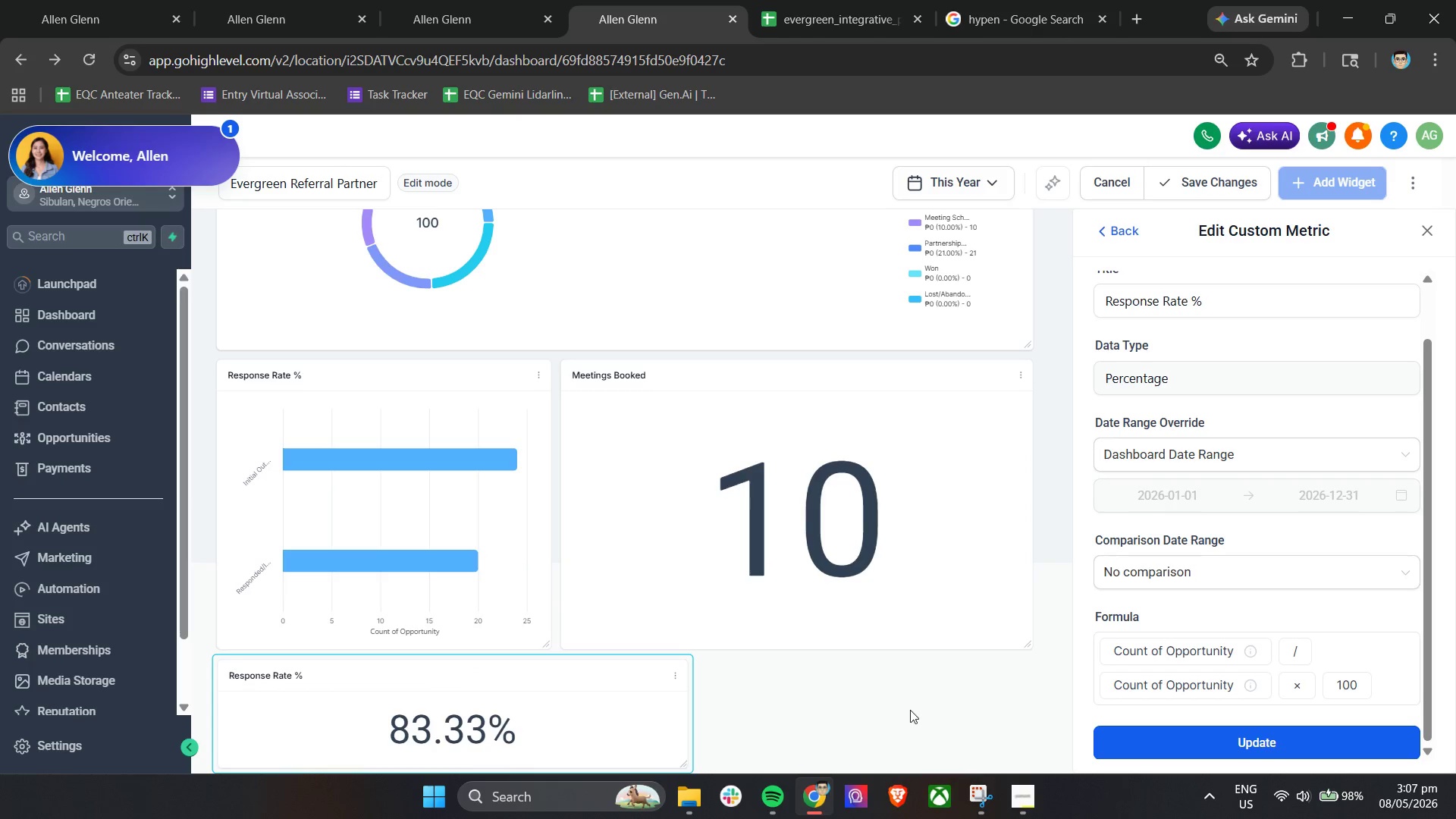 
left_click([910, 710])
 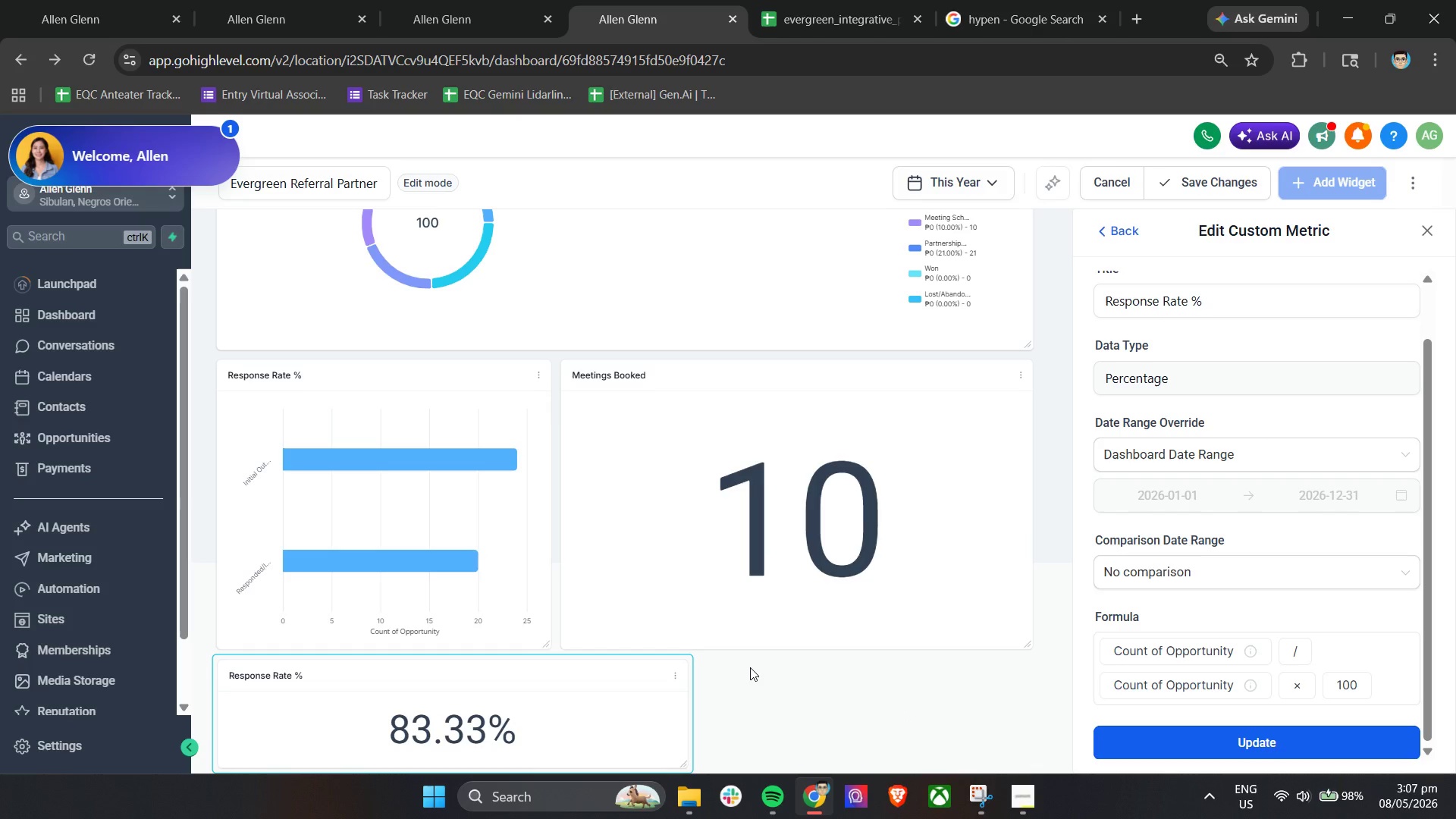 
scroll: coordinate [754, 664], scroll_direction: down, amount: 5.0
 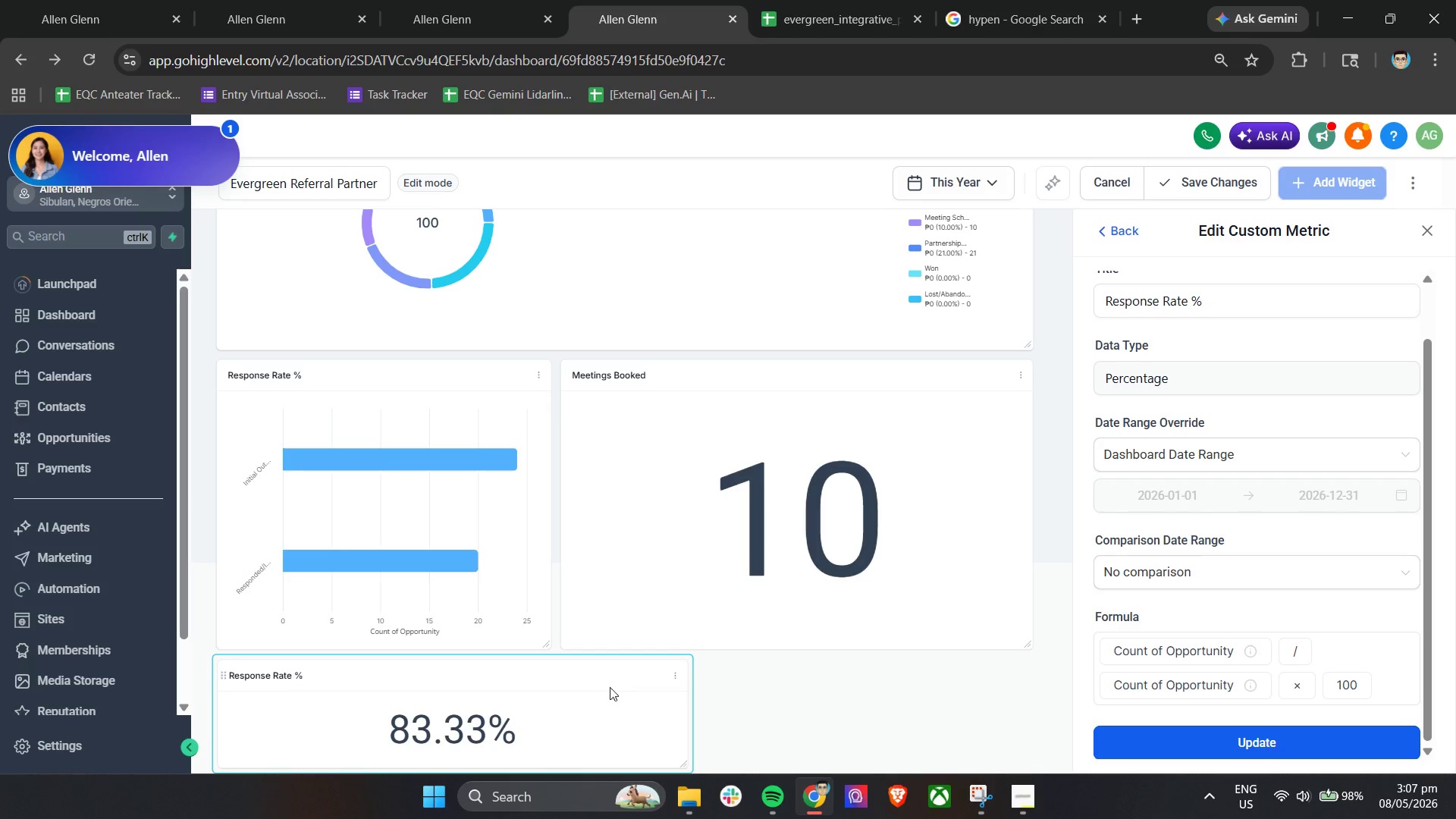 
left_click_drag(start_coordinate=[601, 693], to_coordinate=[589, 695])
 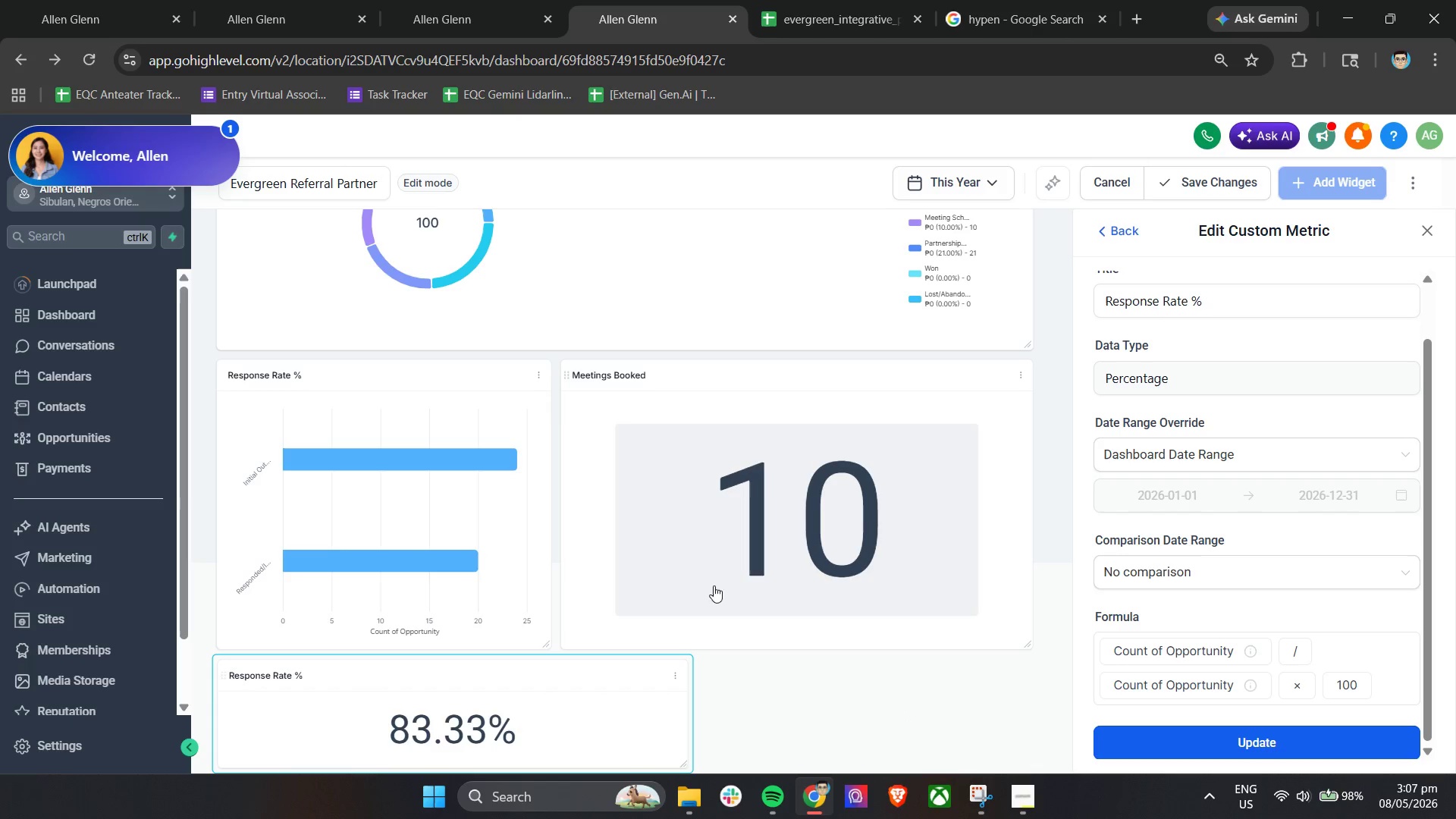 
scroll: coordinate [1304, 692], scroll_direction: down, amount: 14.0
 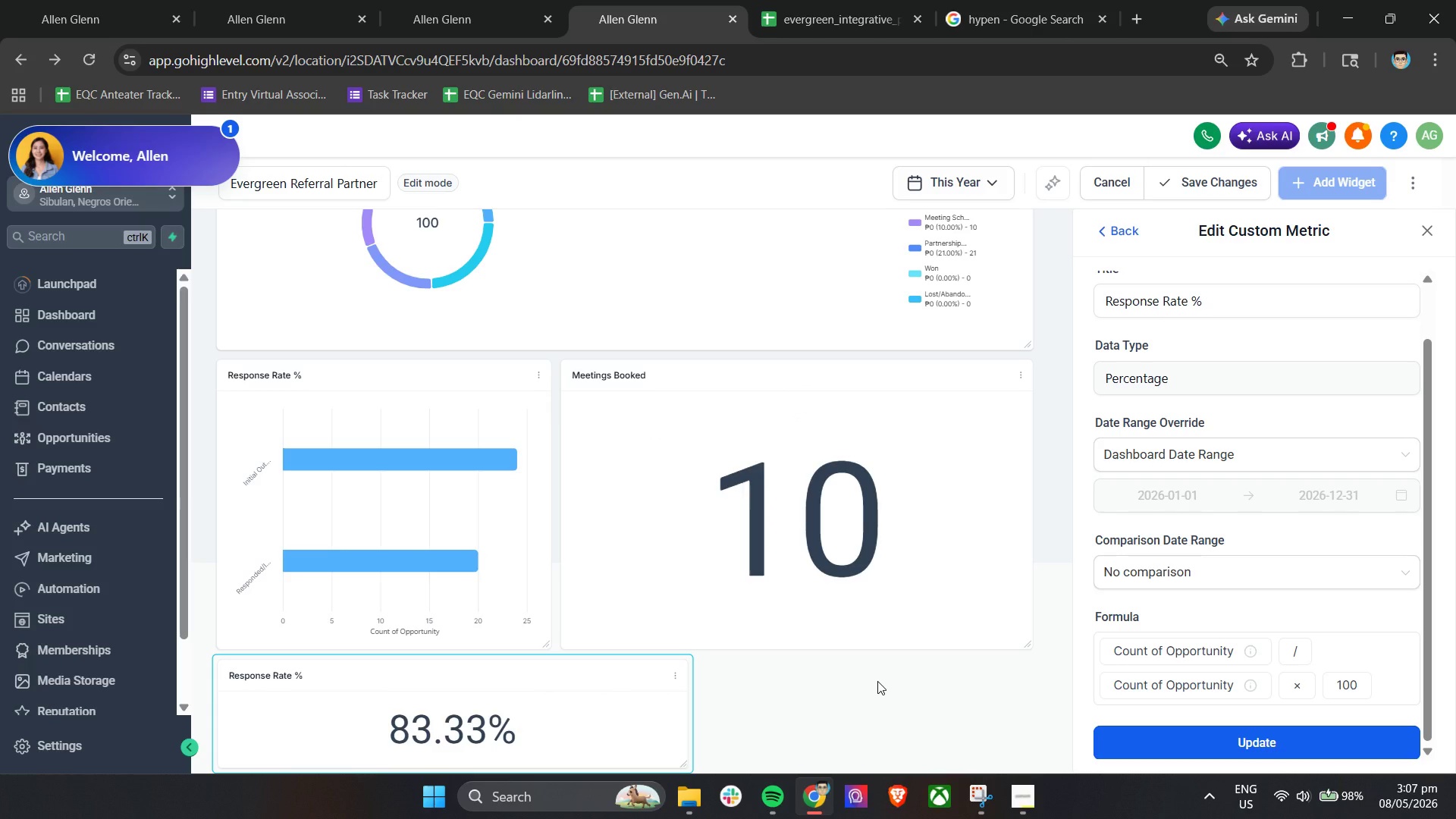 
left_click([877, 681])
 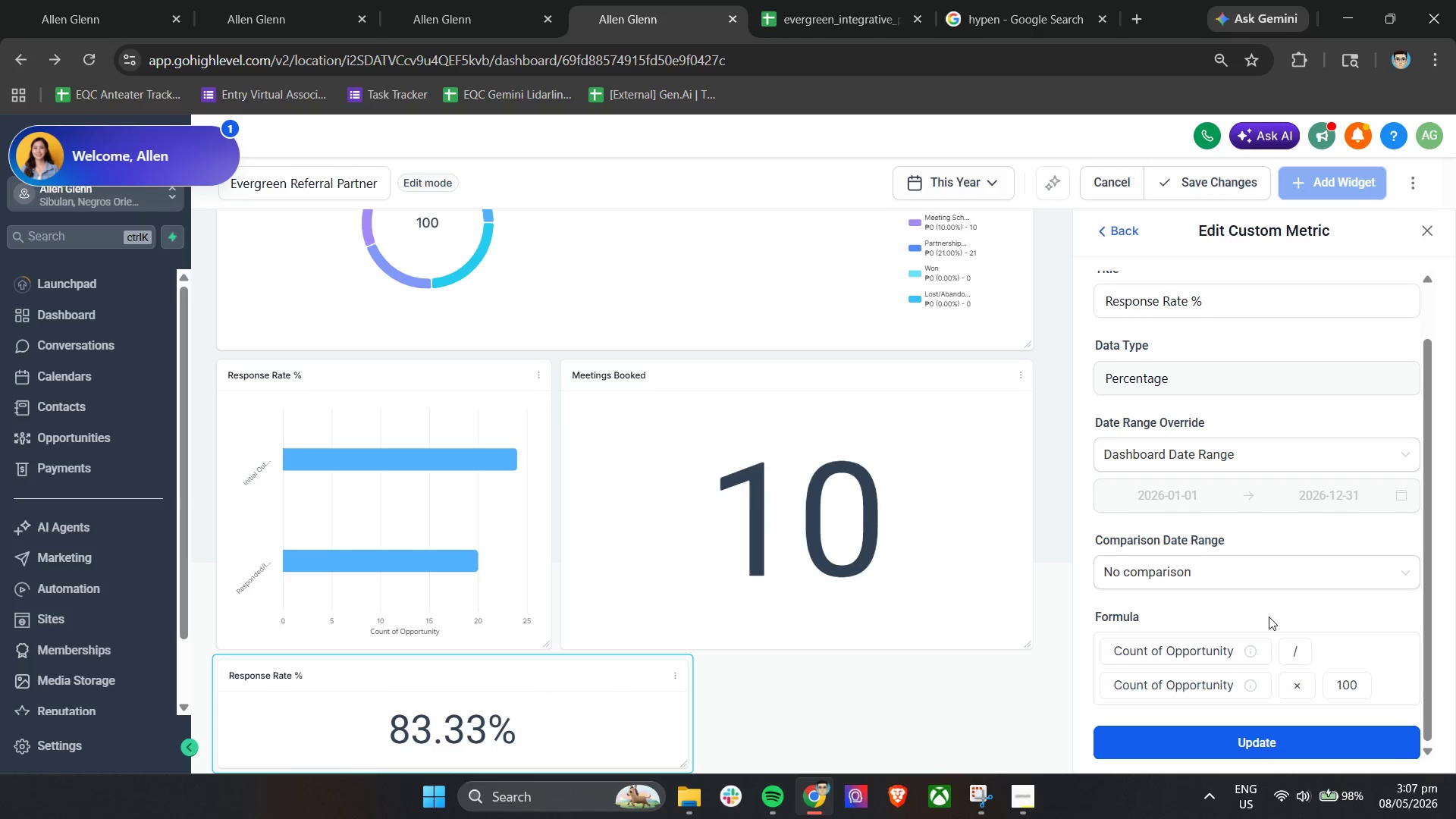 
scroll: coordinate [1269, 617], scroll_direction: up, amount: 5.0
 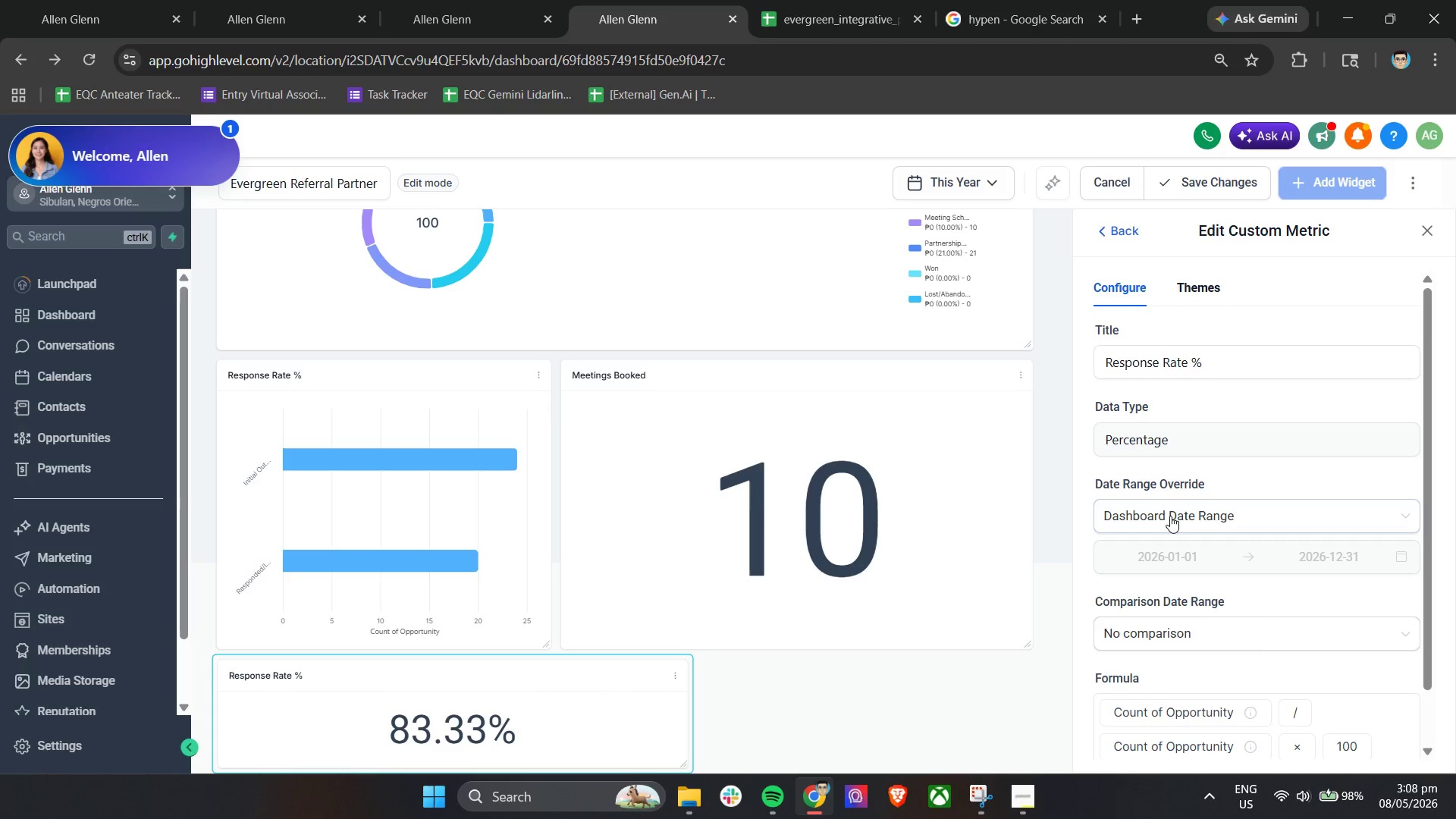 
left_click([1170, 516])
 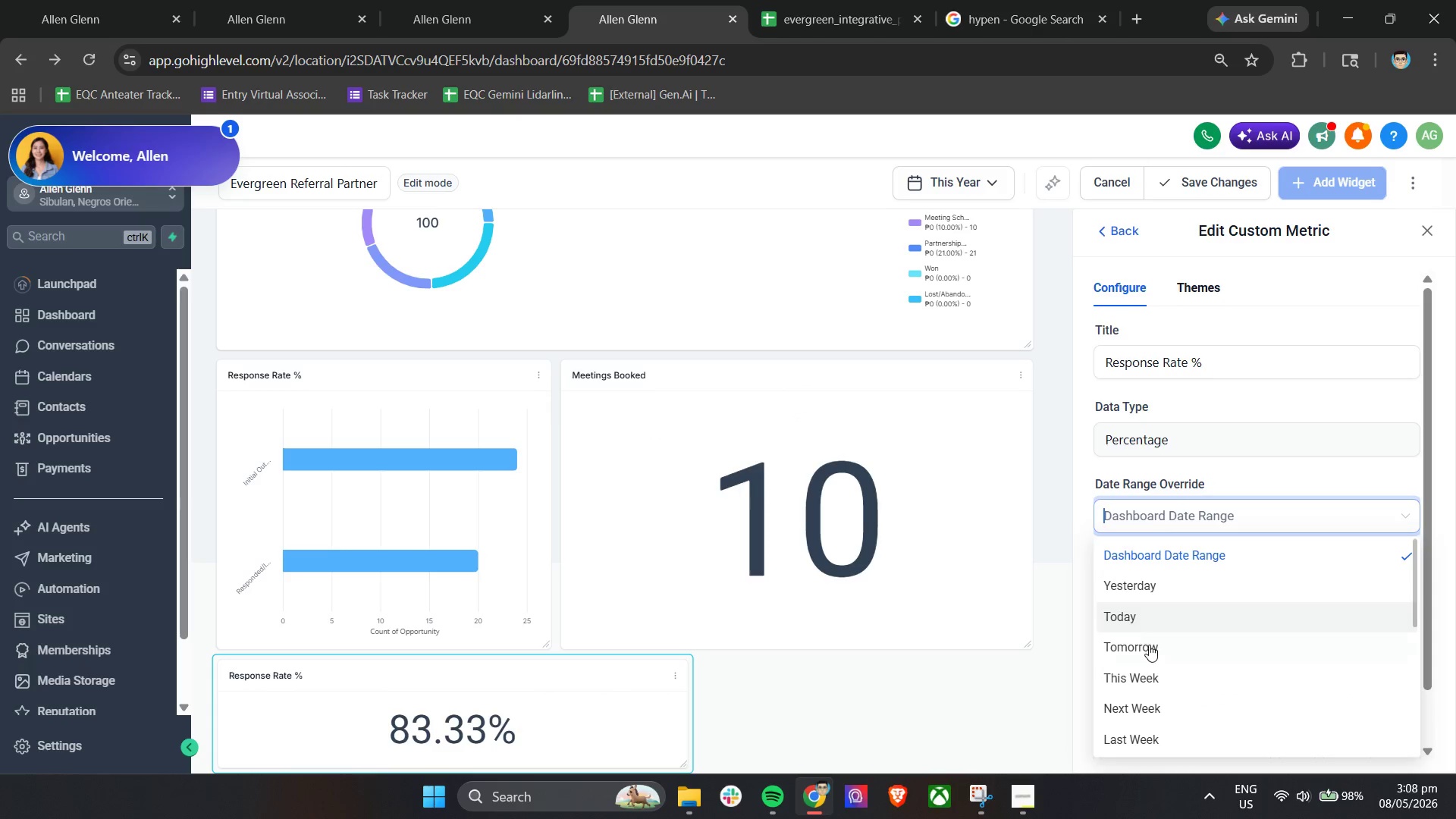 
scroll: coordinate [1163, 613], scroll_direction: down, amount: 5.0
 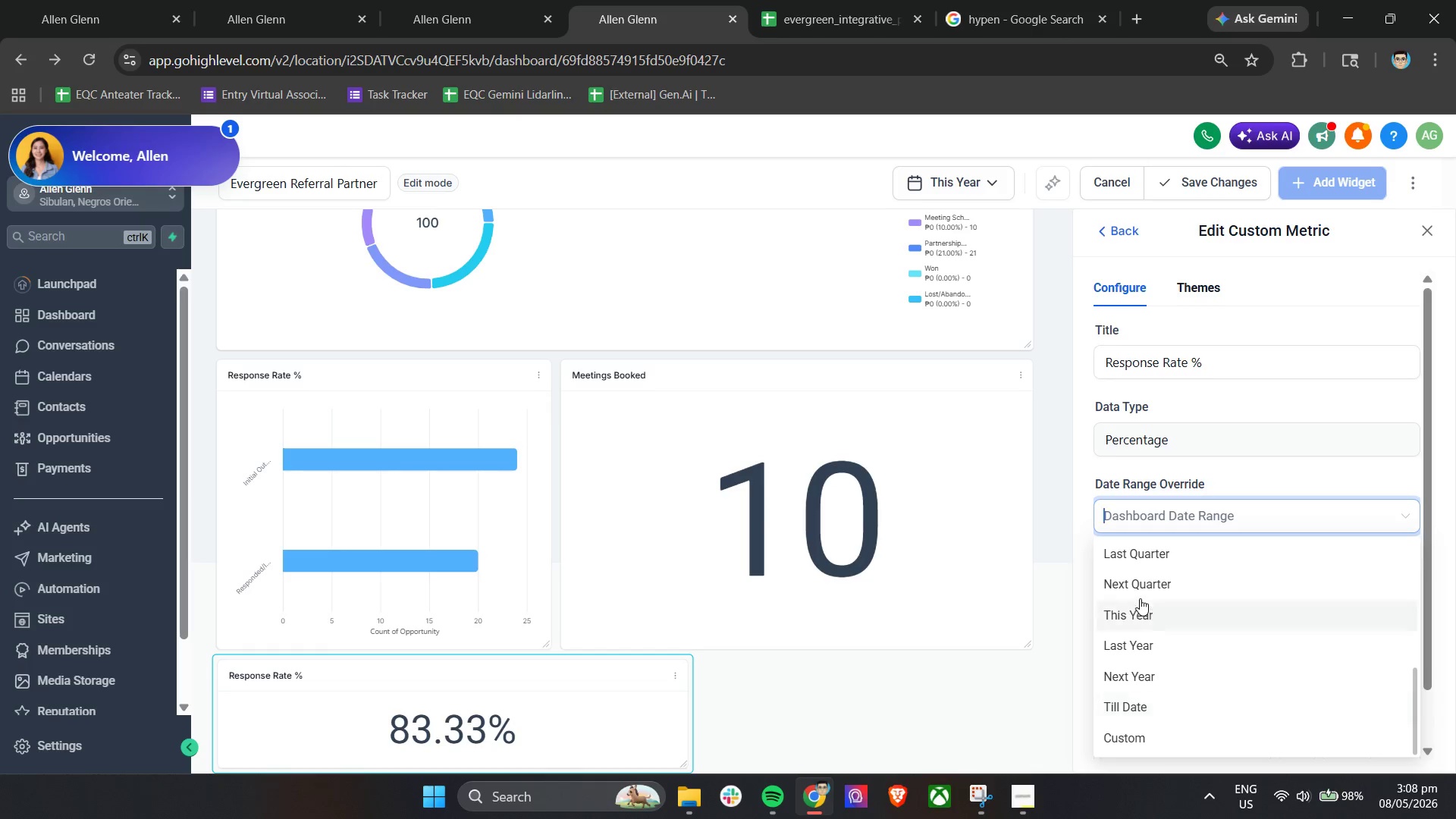 
left_click([1146, 613])
 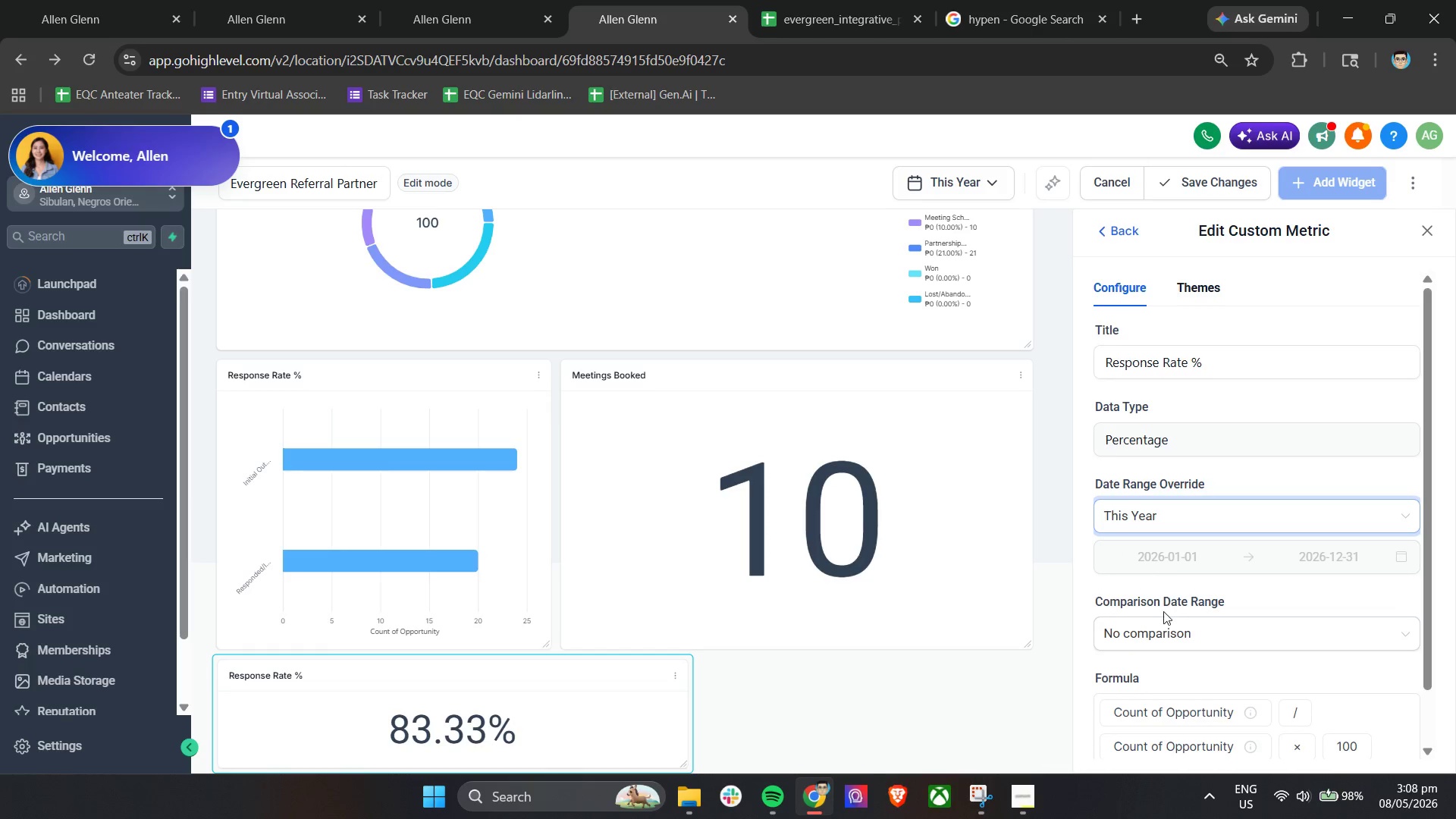 
scroll: coordinate [1181, 620], scroll_direction: down, amount: 4.0
 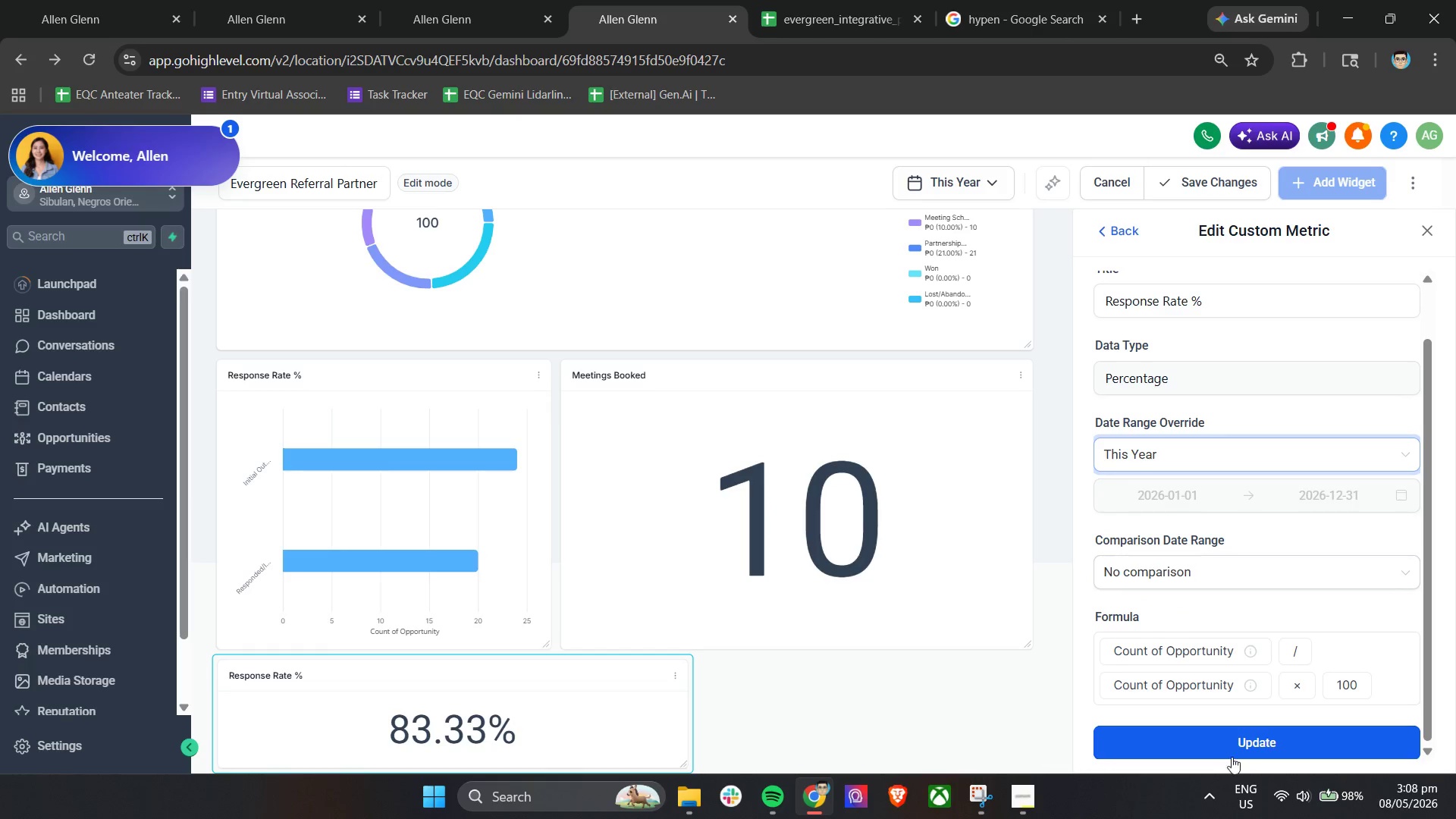 
left_click([1229, 757])
 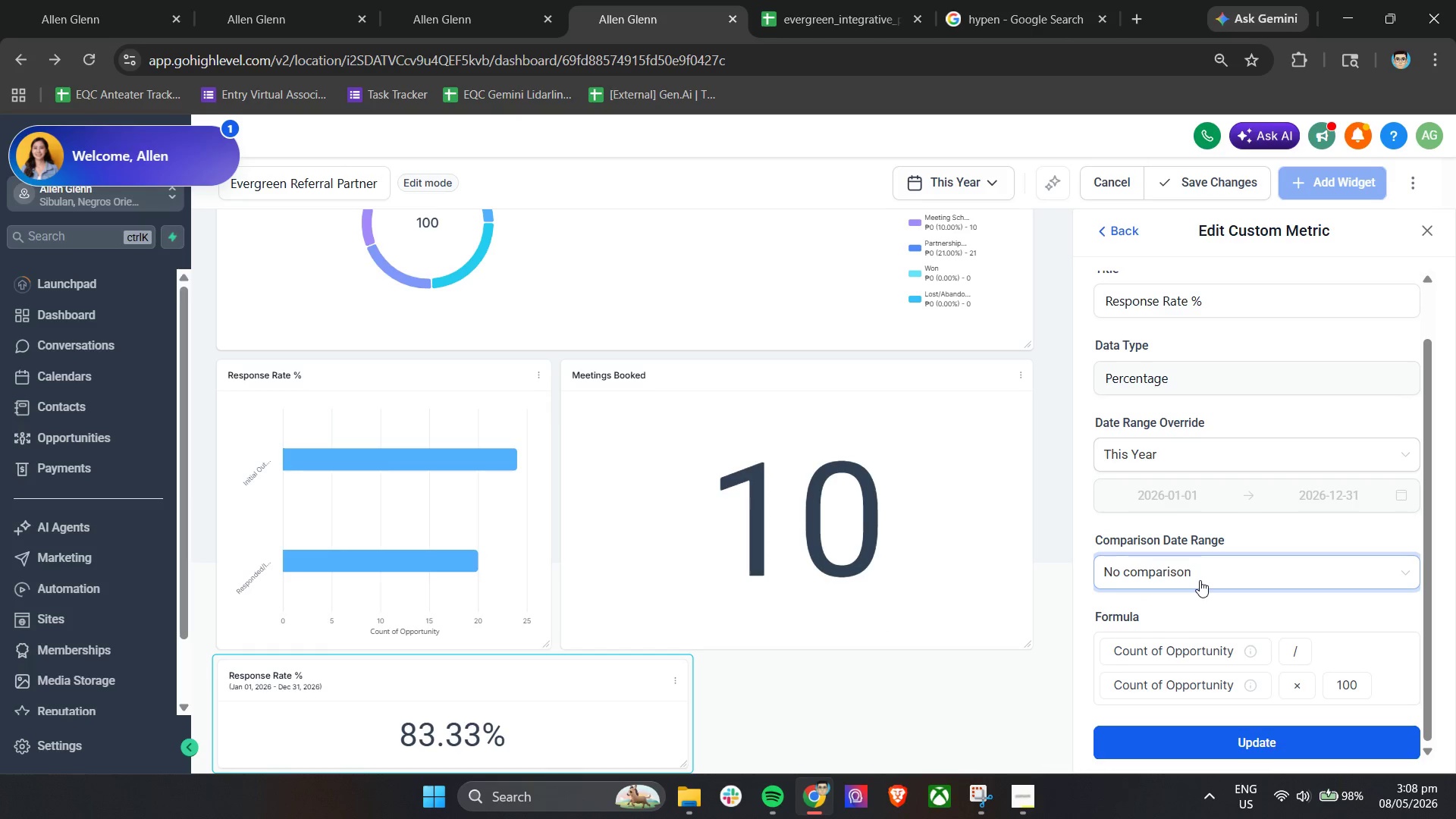 
left_click([1201, 449])
 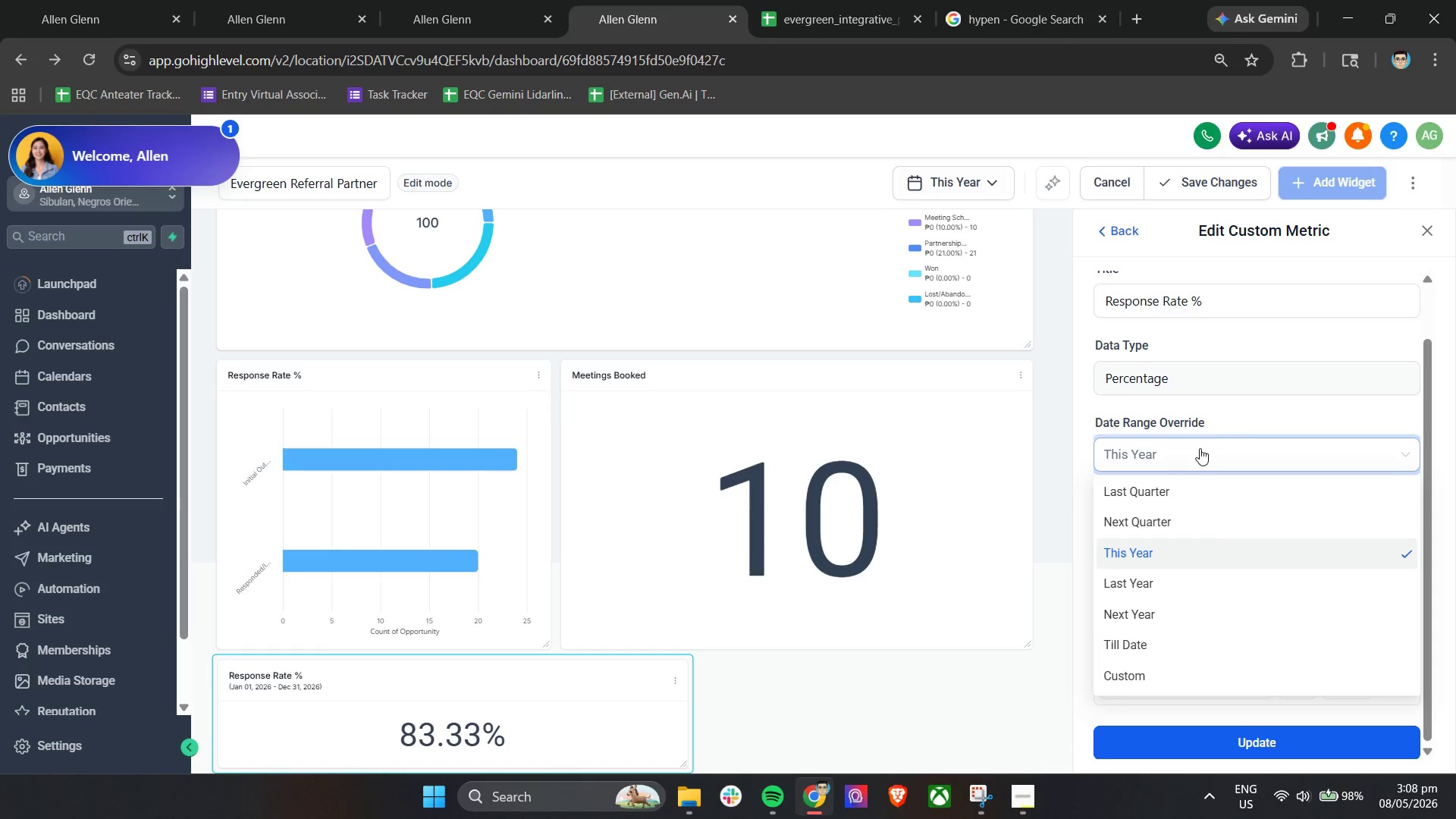 
scroll: coordinate [1162, 541], scroll_direction: up, amount: 10.0
 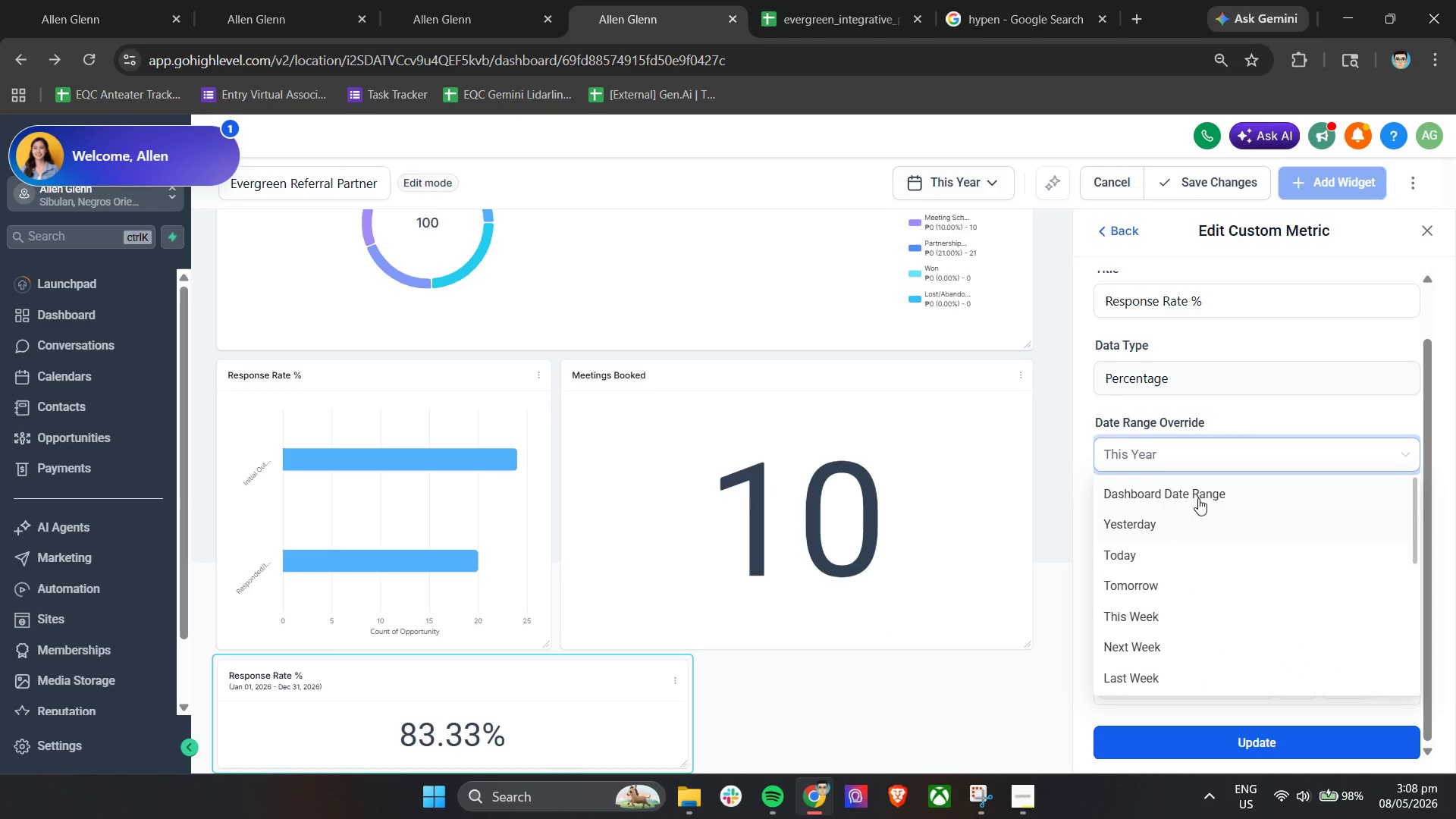 
left_click([1199, 494])
 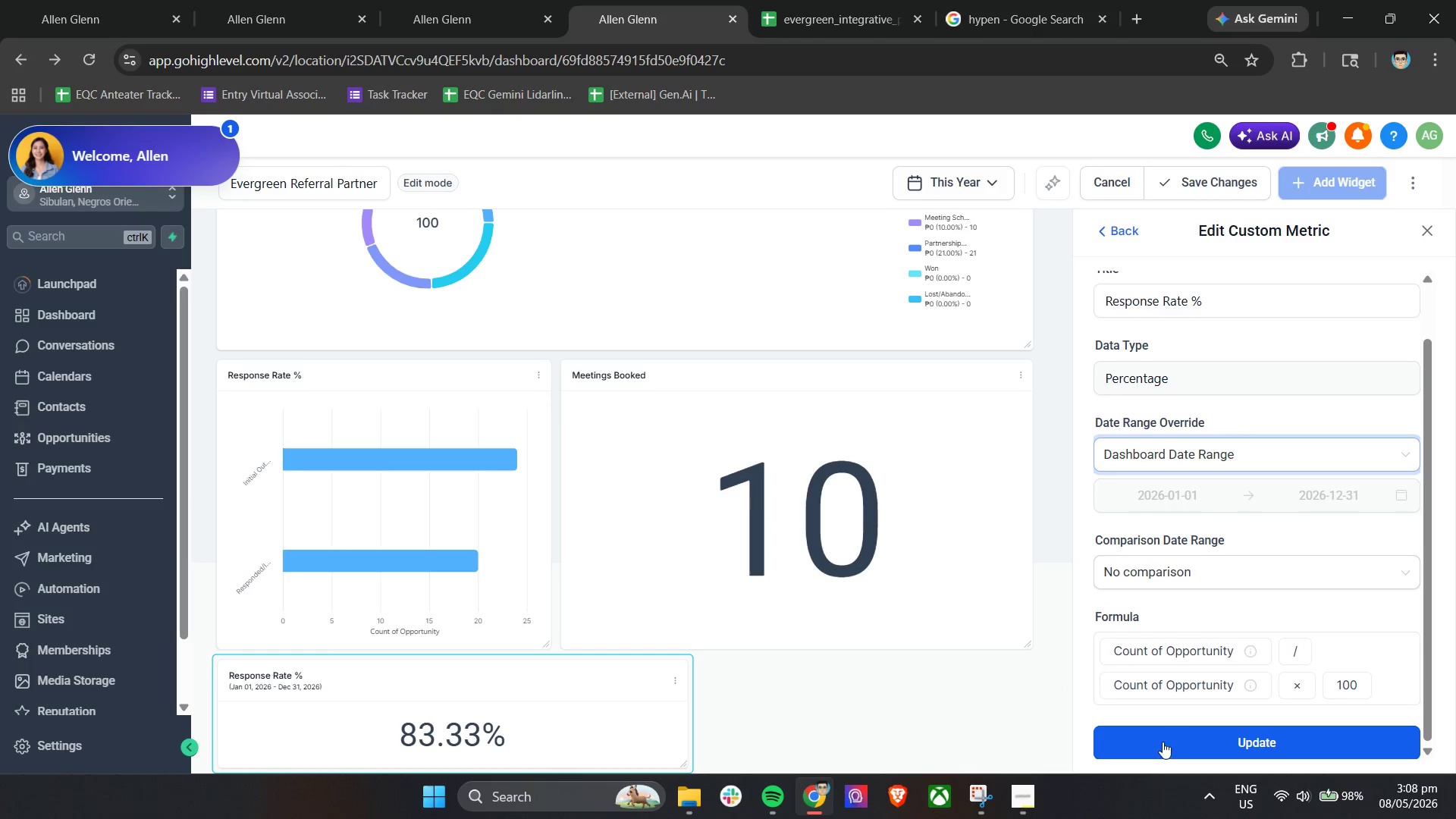 
left_click([1163, 741])
 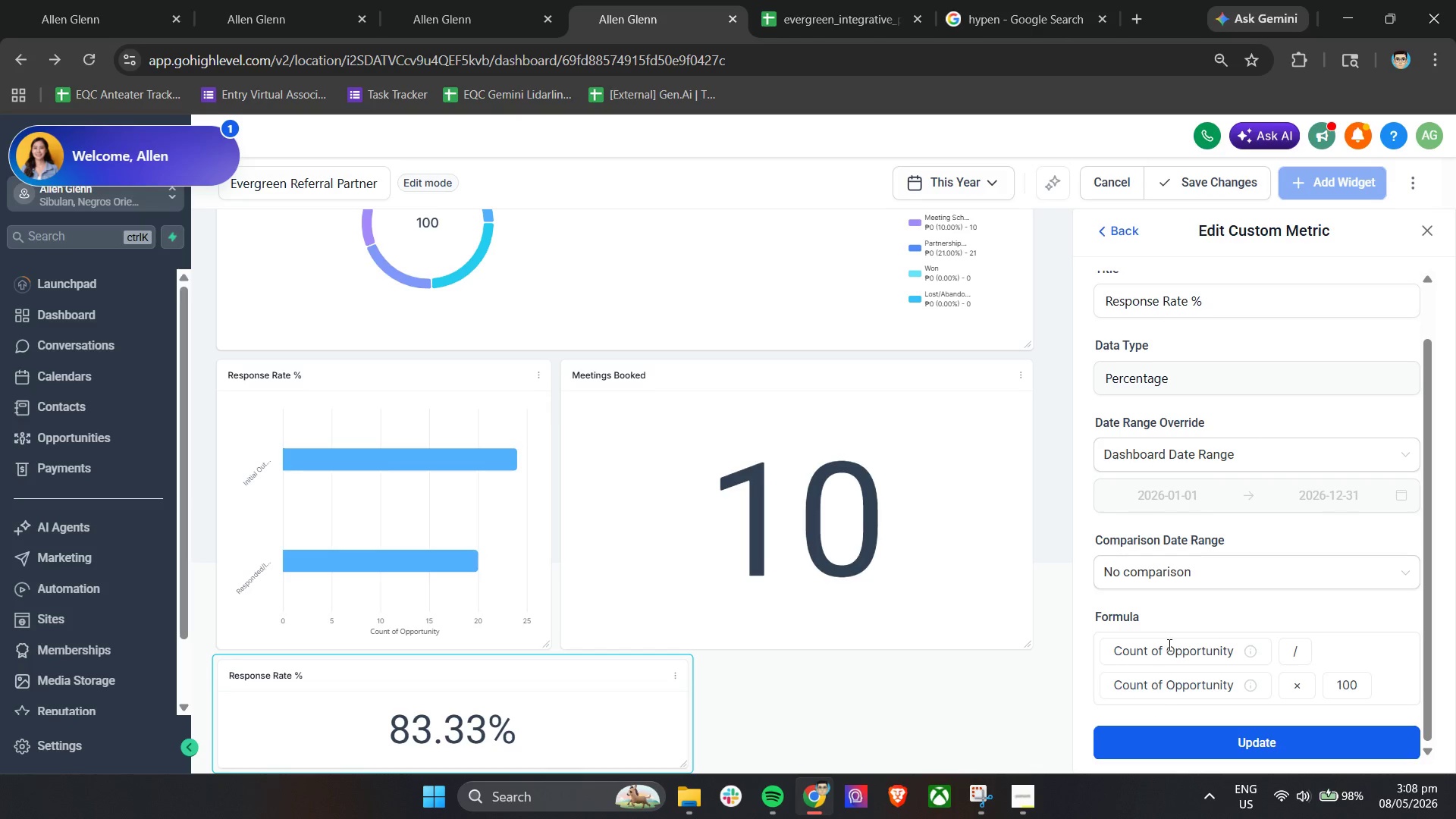 
scroll: coordinate [1171, 548], scroll_direction: down, amount: 6.0
 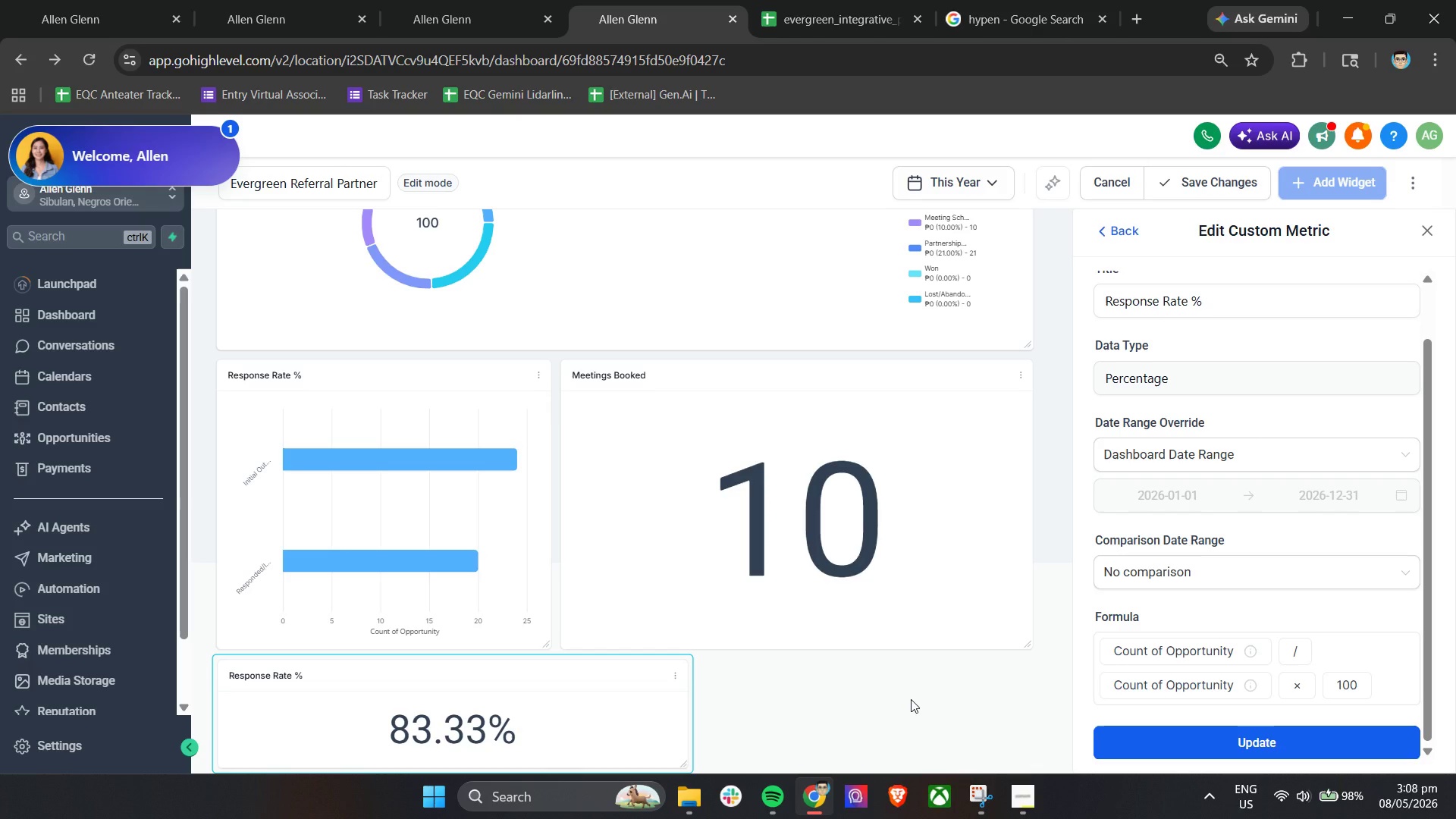 
left_click([911, 699])
 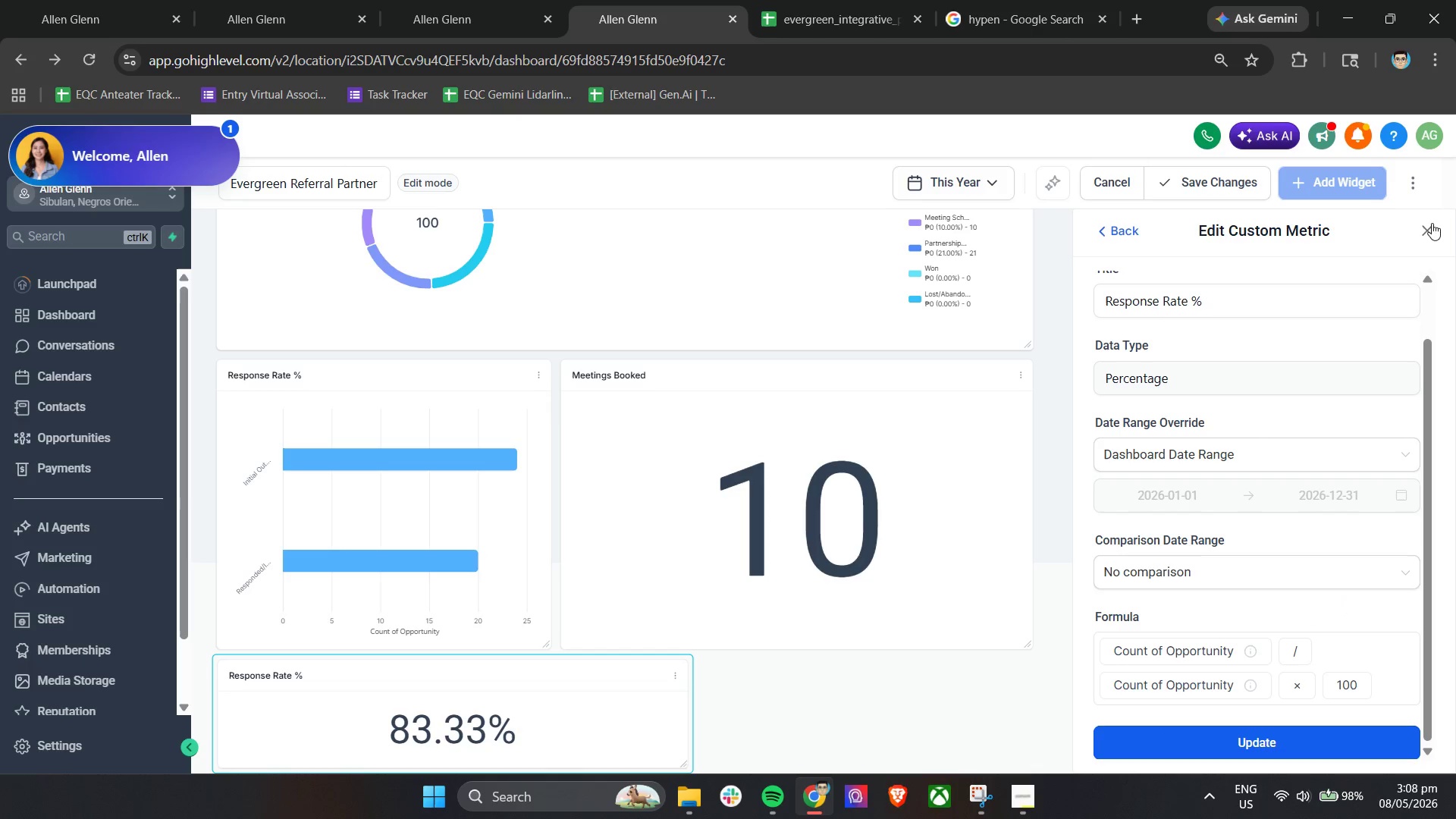 
scroll: coordinate [697, 569], scroll_direction: down, amount: 10.0
 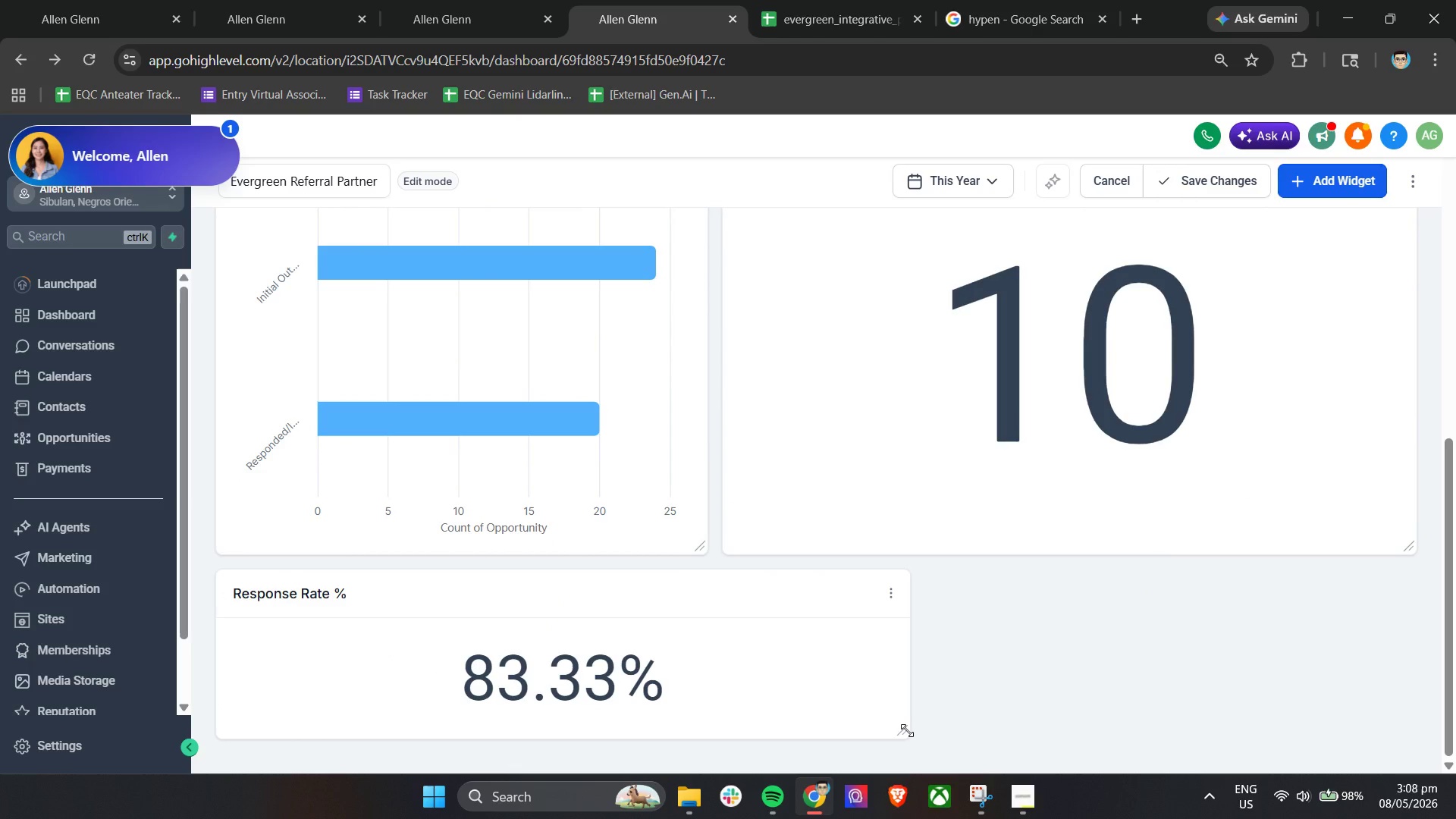 
left_click_drag(start_coordinate=[903, 733], to_coordinate=[1389, 723])
 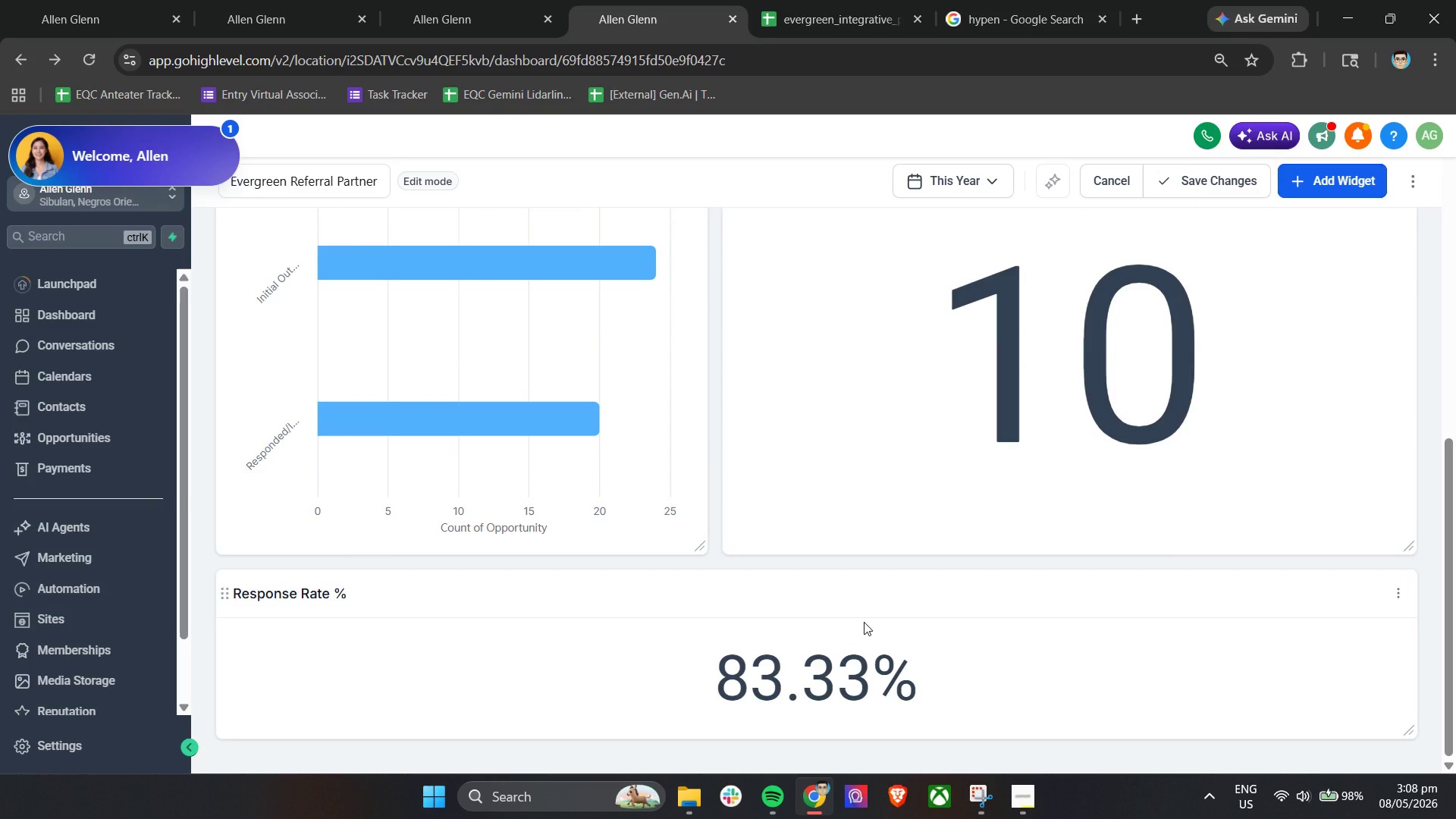 
wait(35.56)
 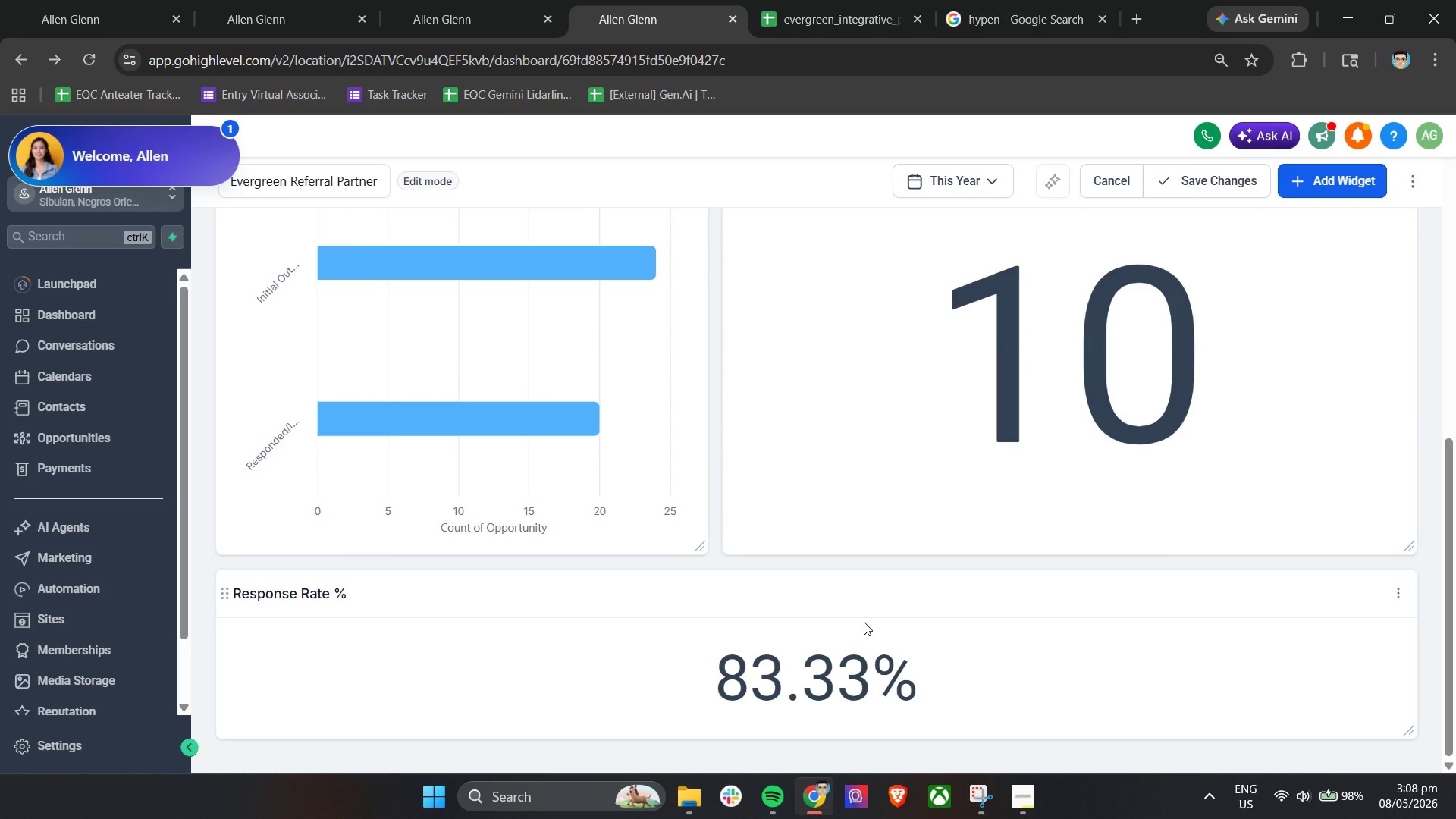 
left_click([1402, 588])
 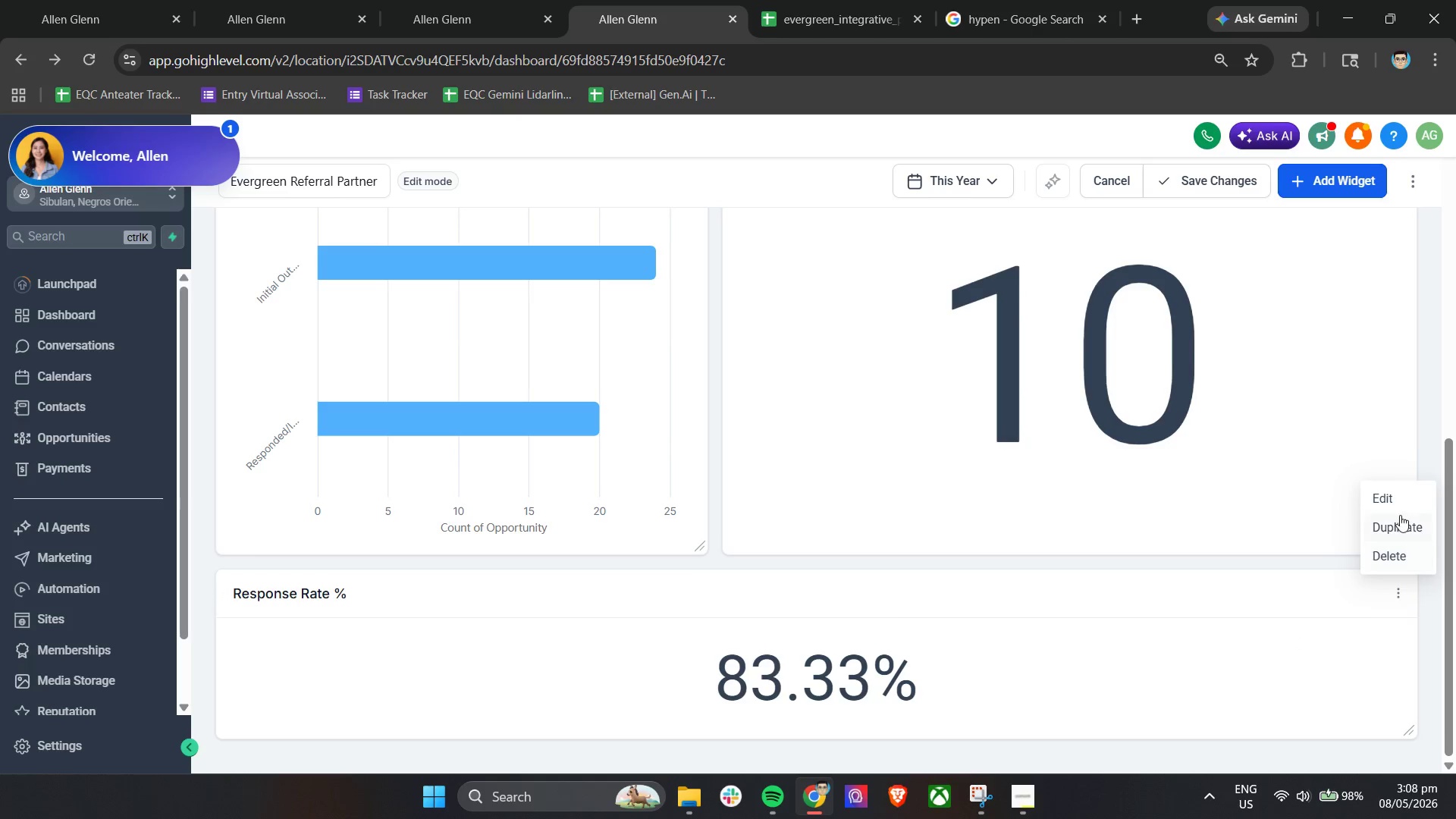 
left_click([1397, 496])
 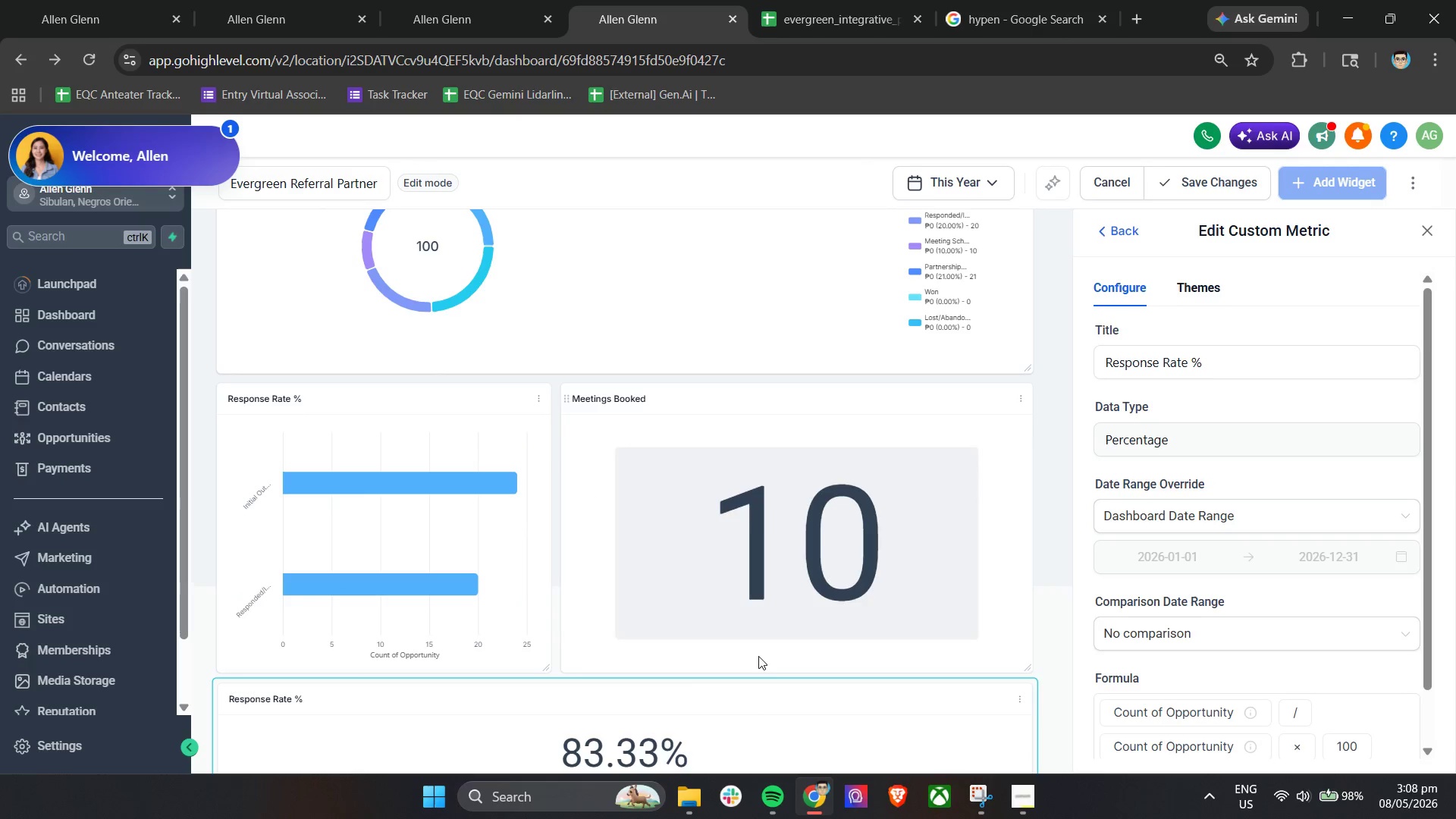 
scroll: coordinate [1233, 702], scroll_direction: down, amount: 21.0
 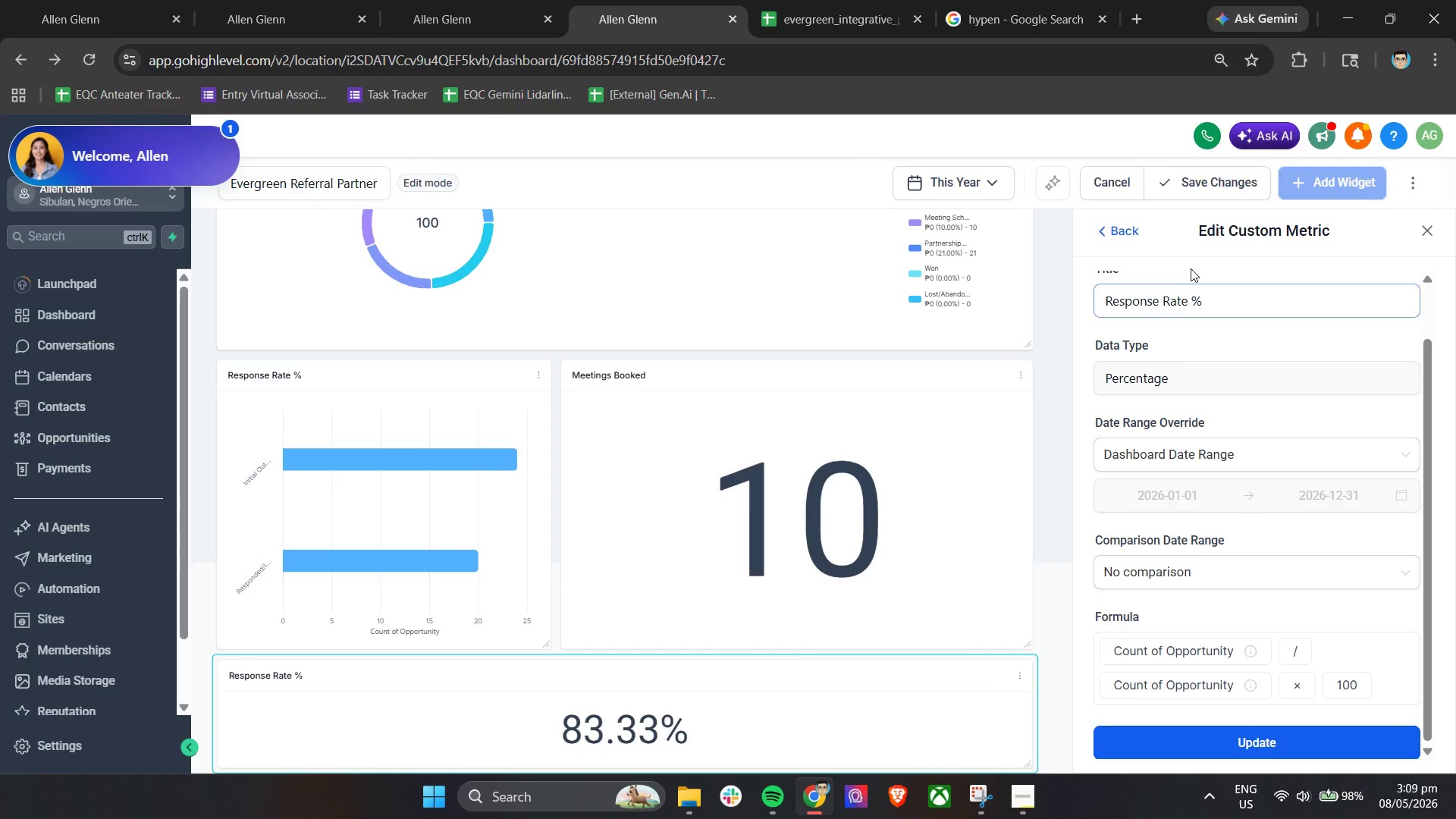 
left_click([1189, 277])
 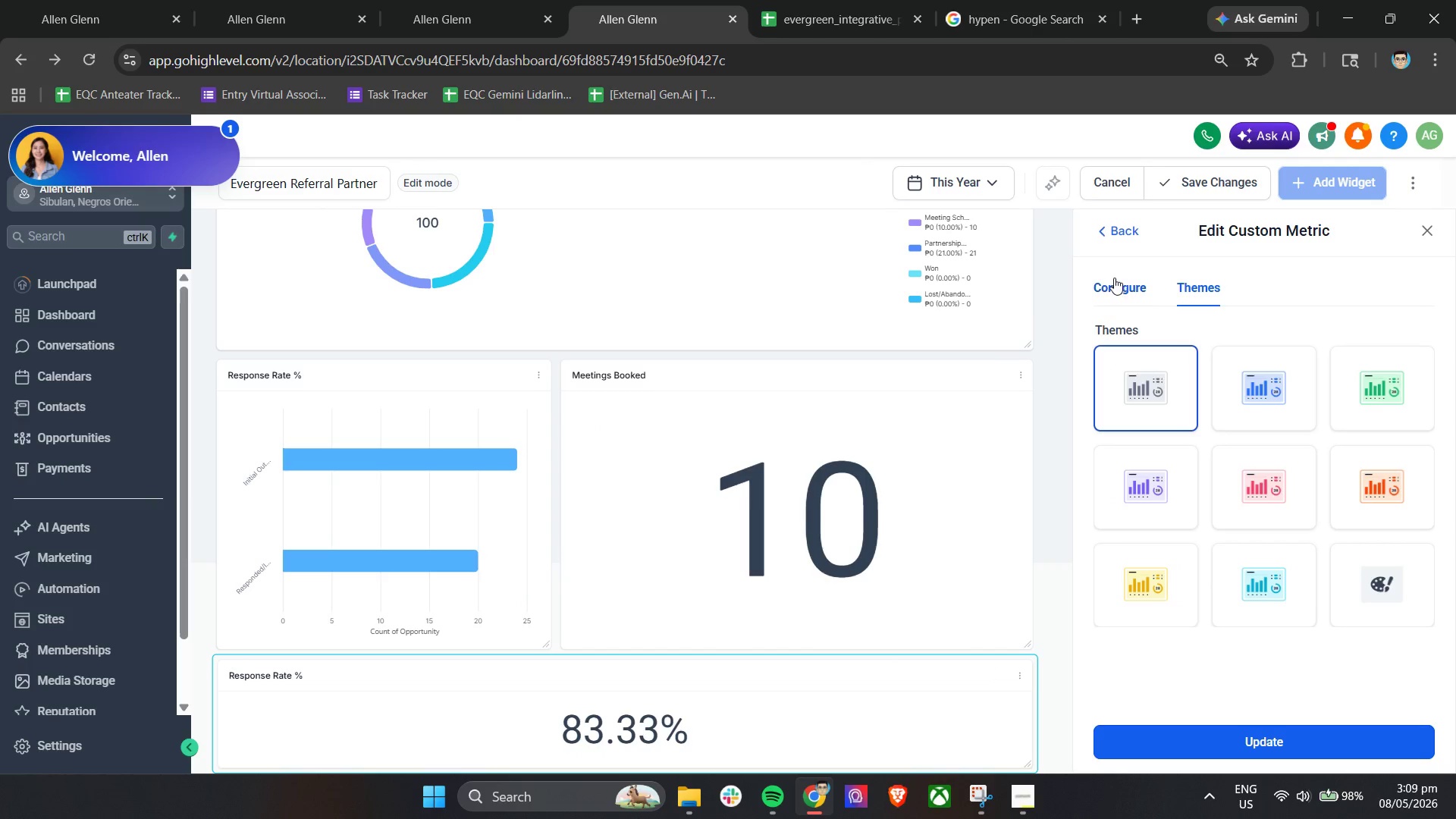 
scroll: coordinate [1188, 290], scroll_direction: up, amount: 7.0
 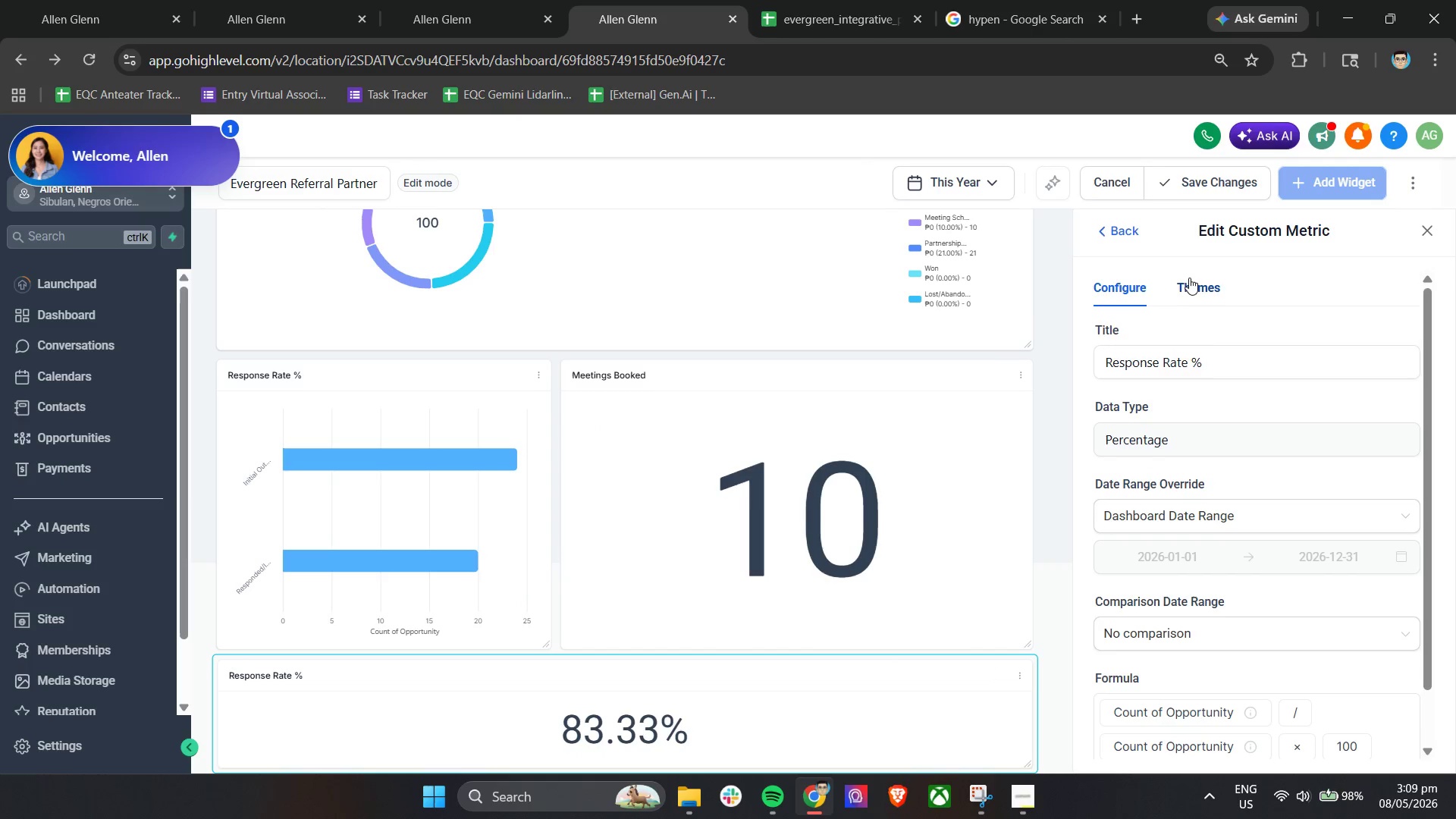 
left_click([1118, 221])
 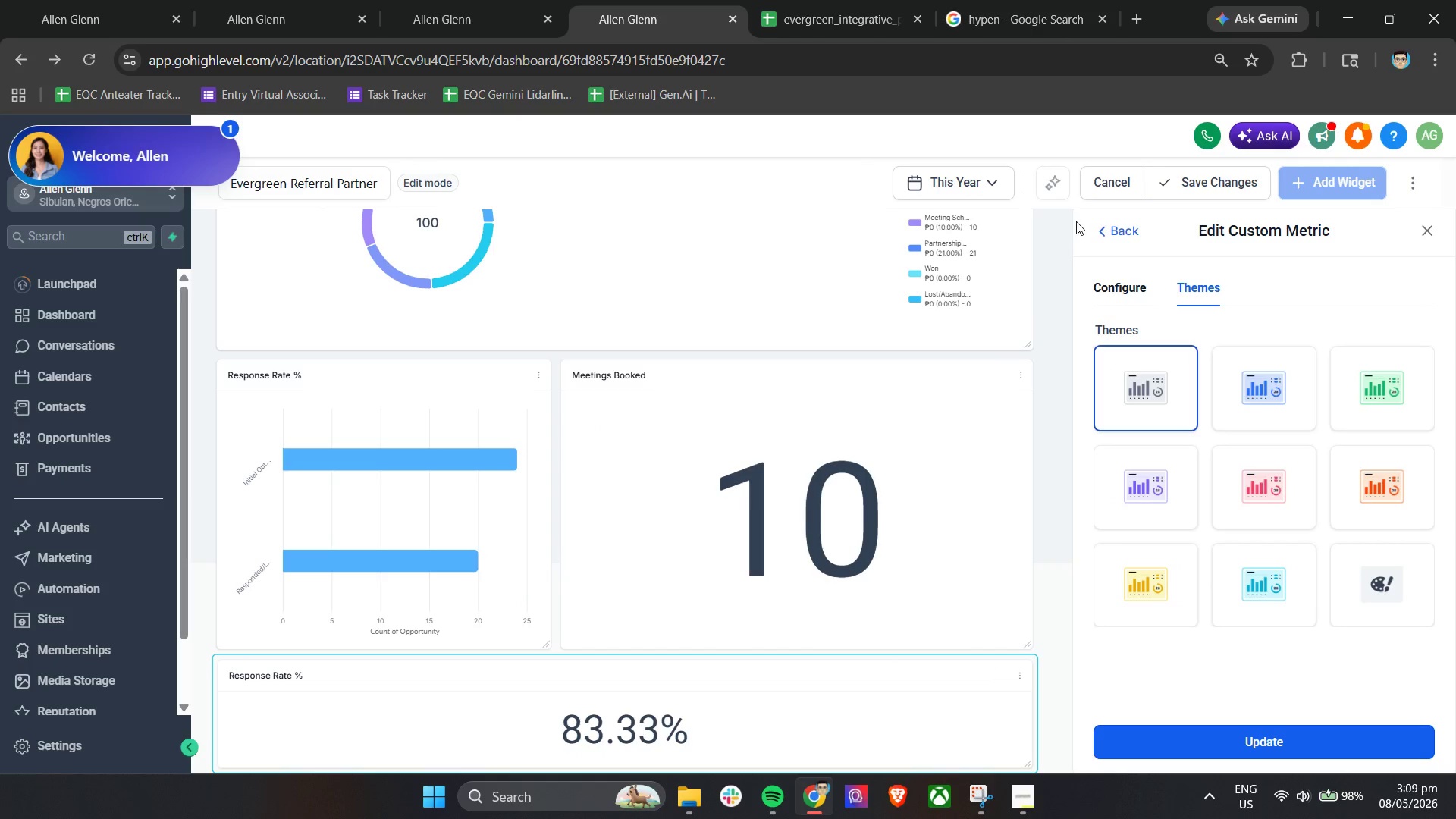 
left_click([1103, 230])
 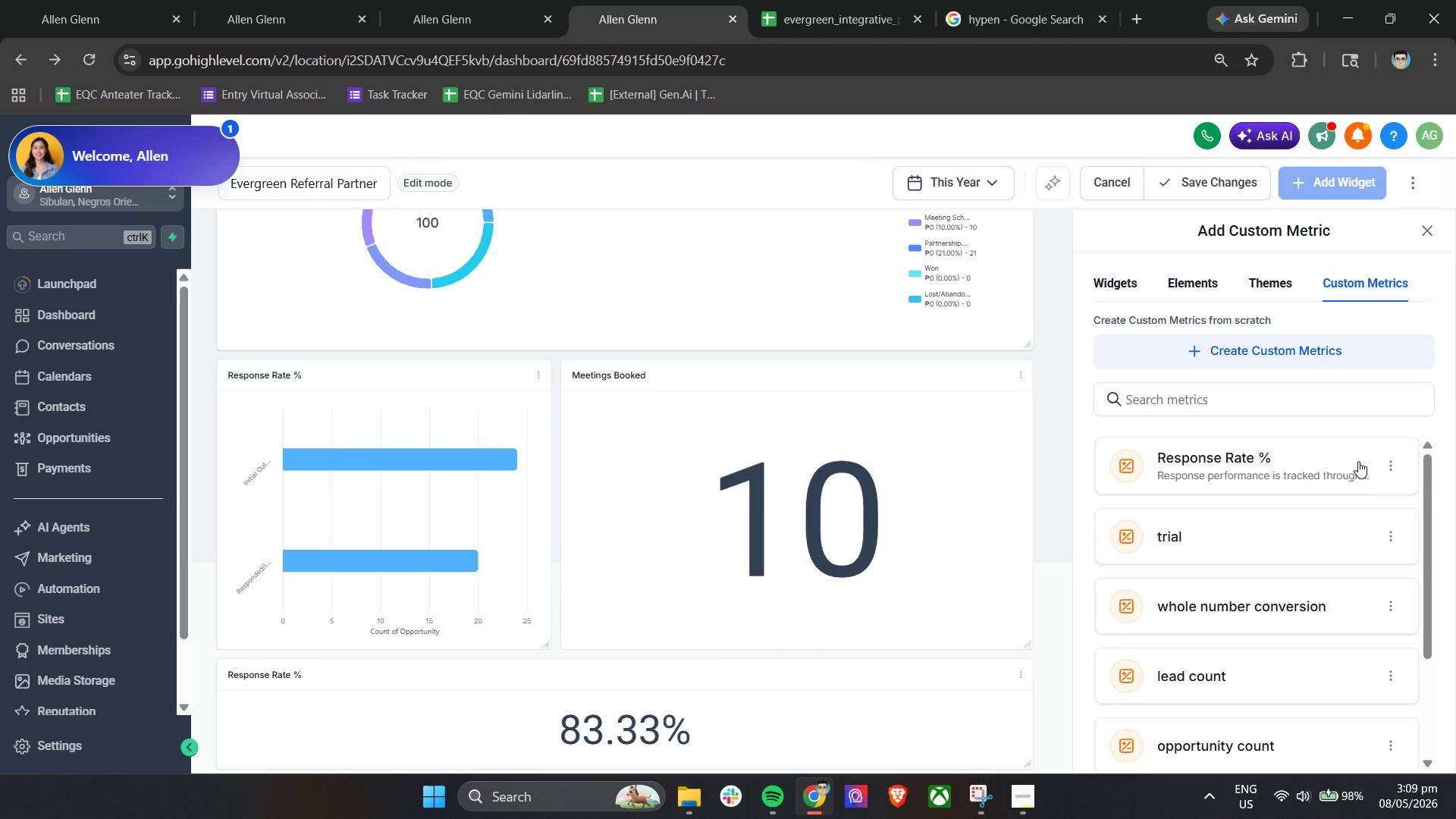 
left_click([1390, 469])
 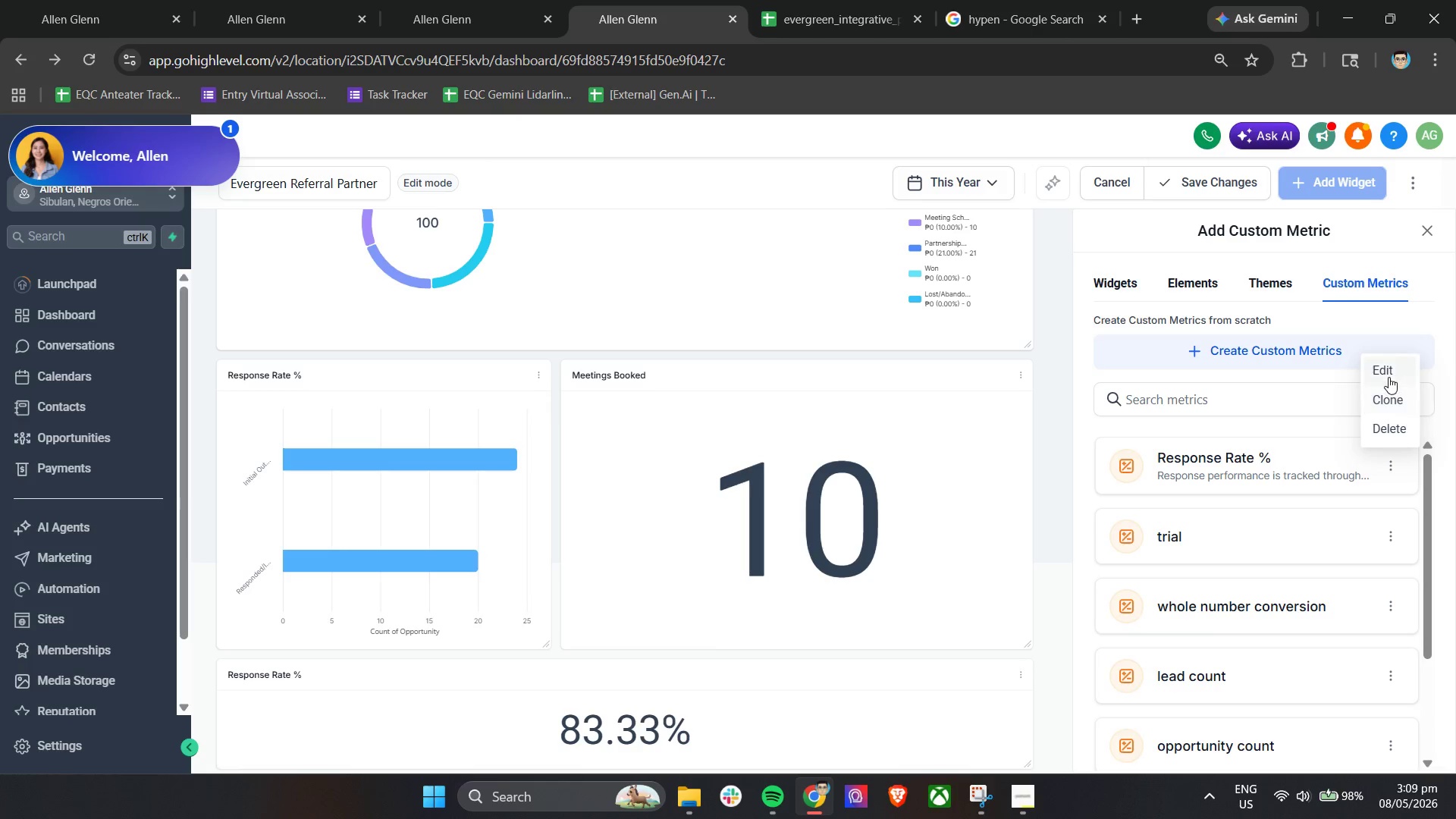 
left_click([1389, 377])
 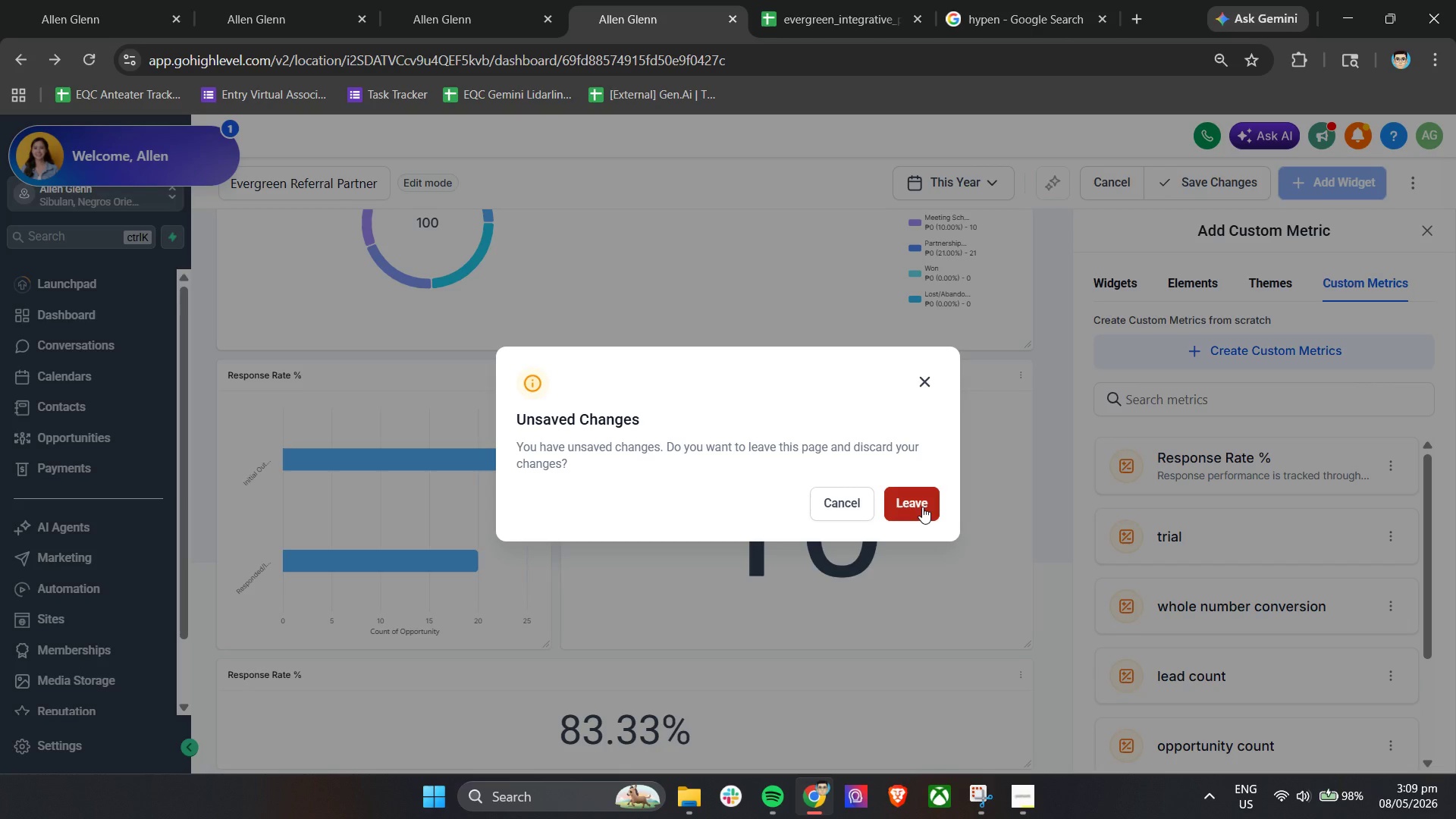 
left_click([922, 507])
 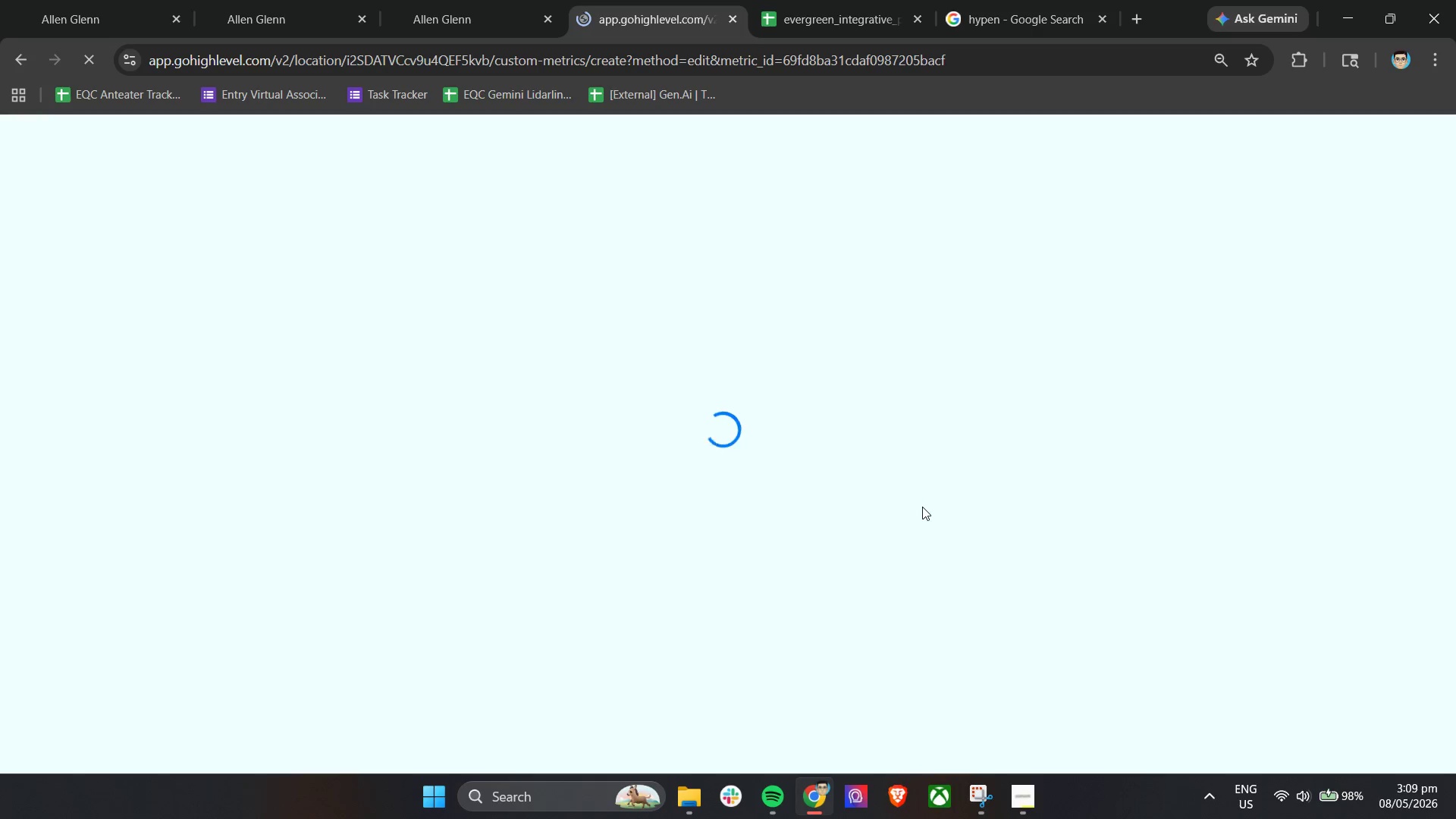 
scroll: coordinate [922, 507], scroll_direction: down, amount: 3.0
 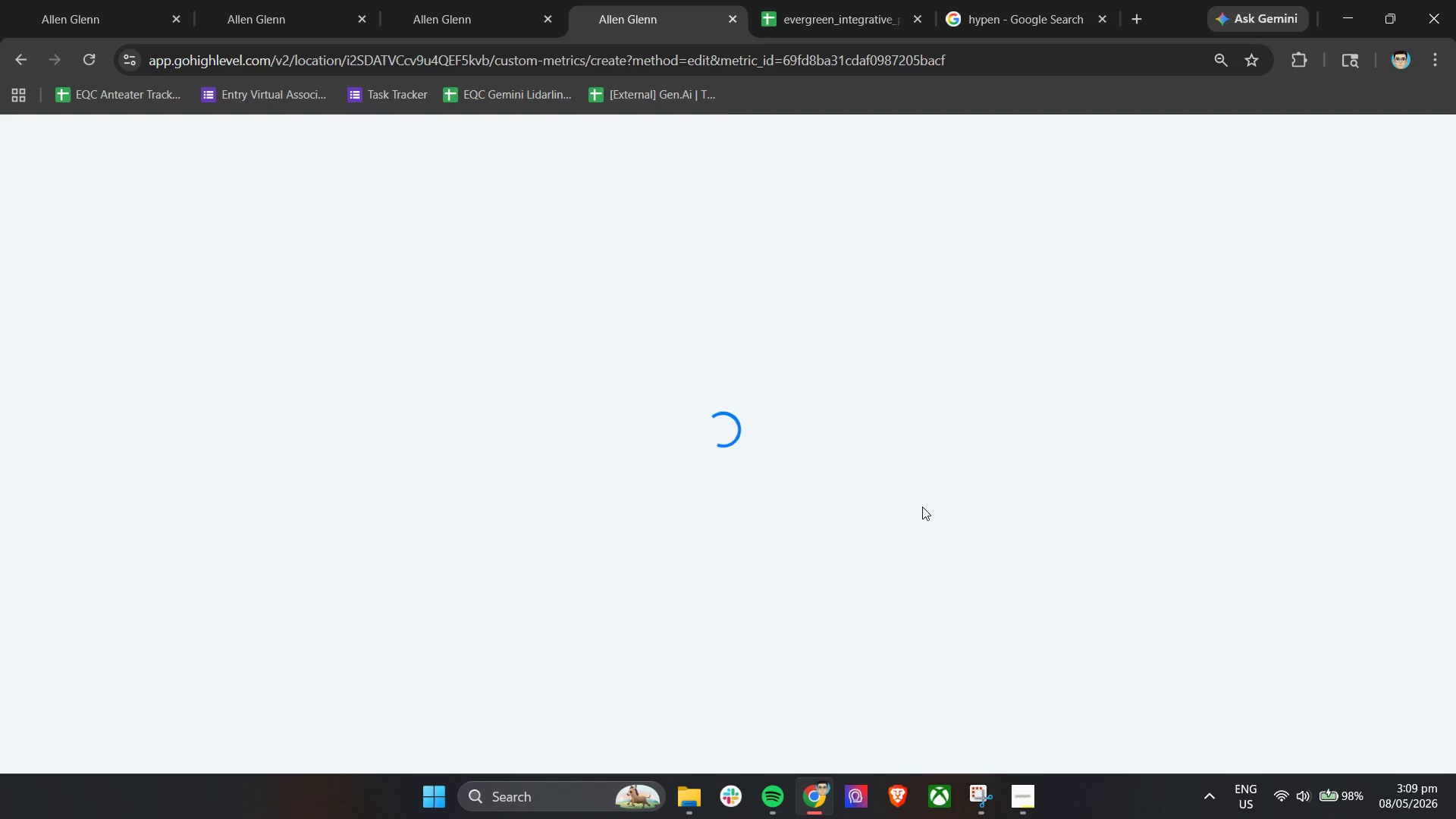 
wait(10.17)
 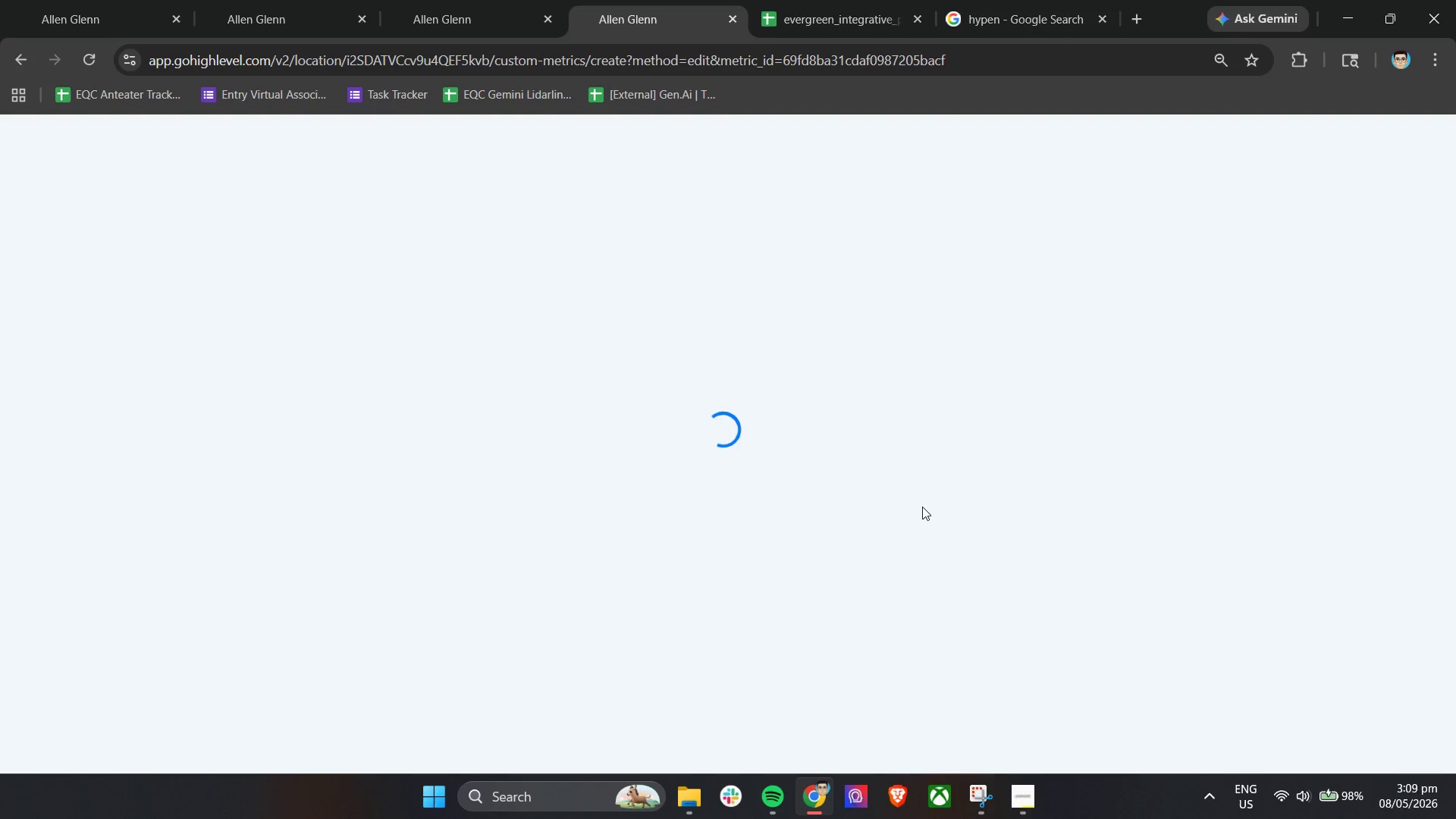 
left_click([562, 554])
 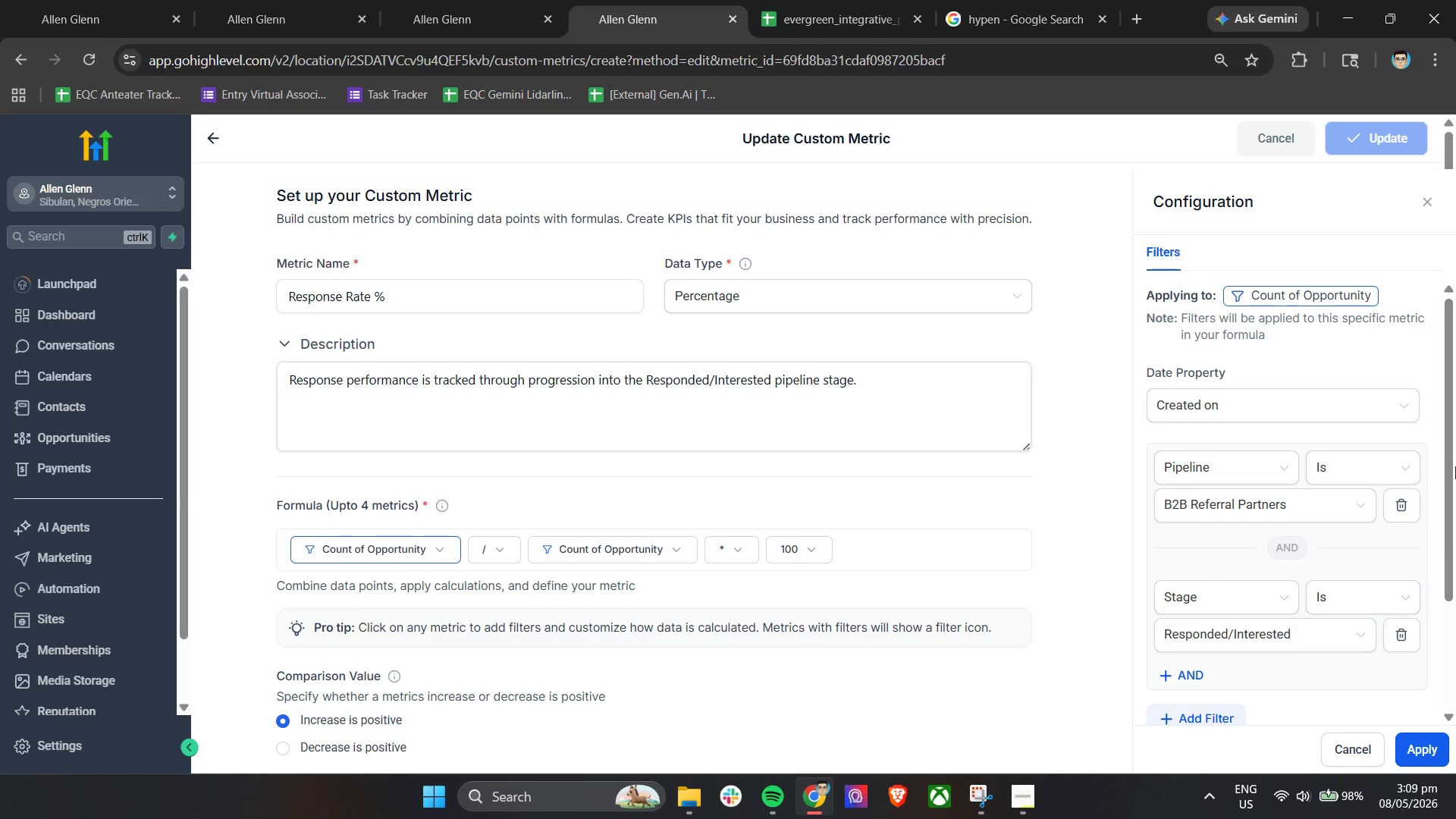 
wait(13.69)
 